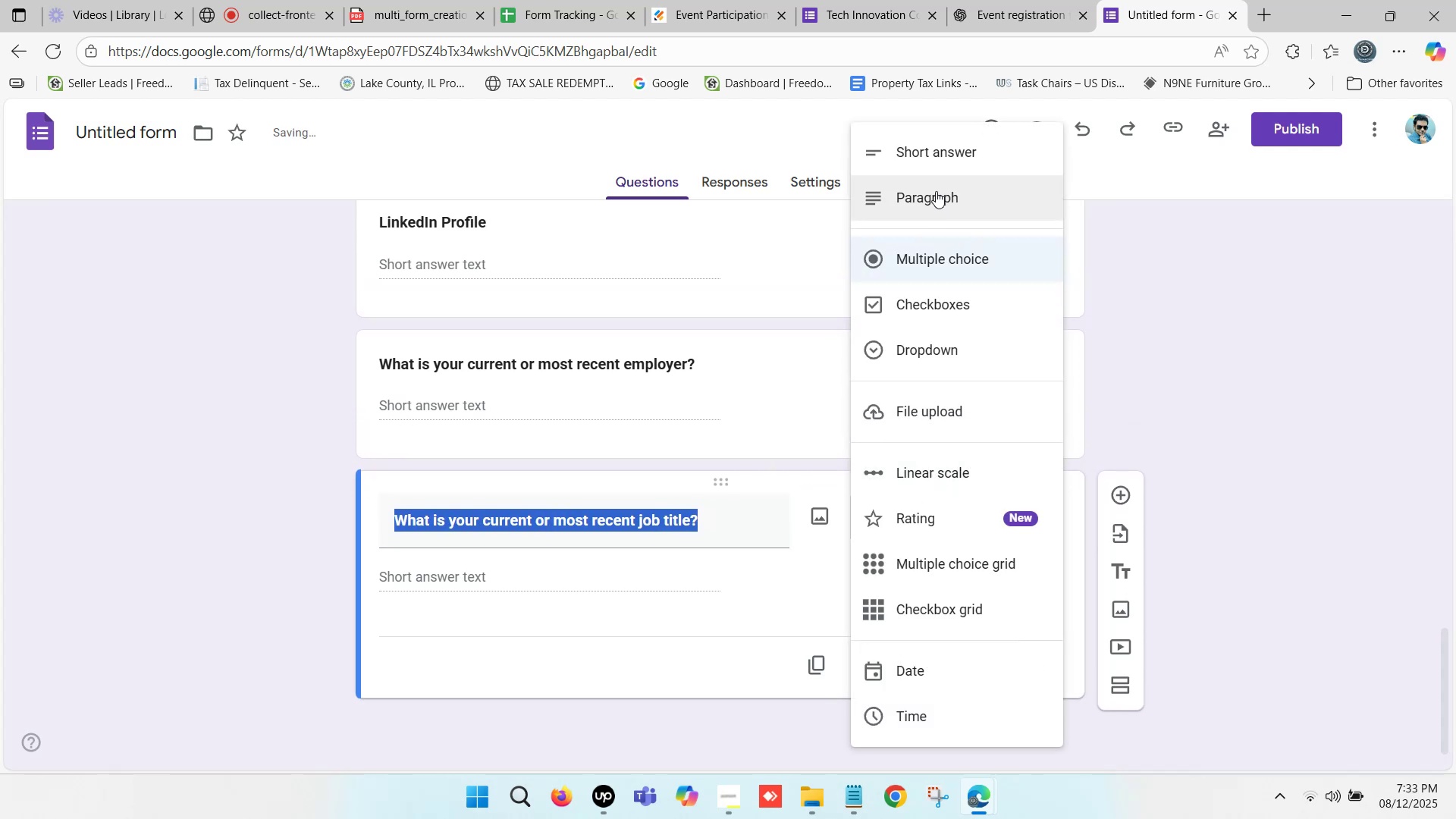 
left_click([934, 159])
 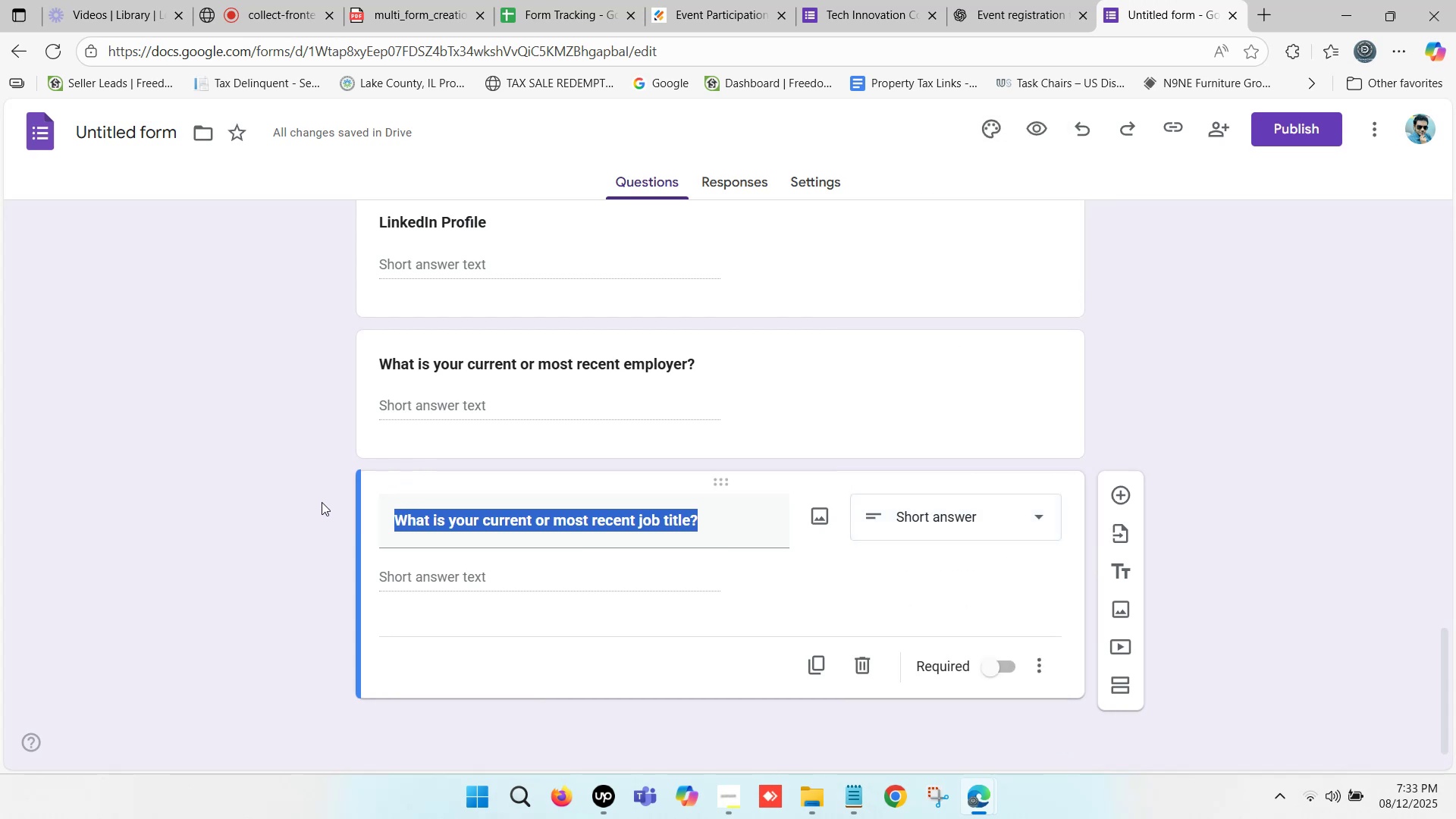 
left_click([322, 502])
 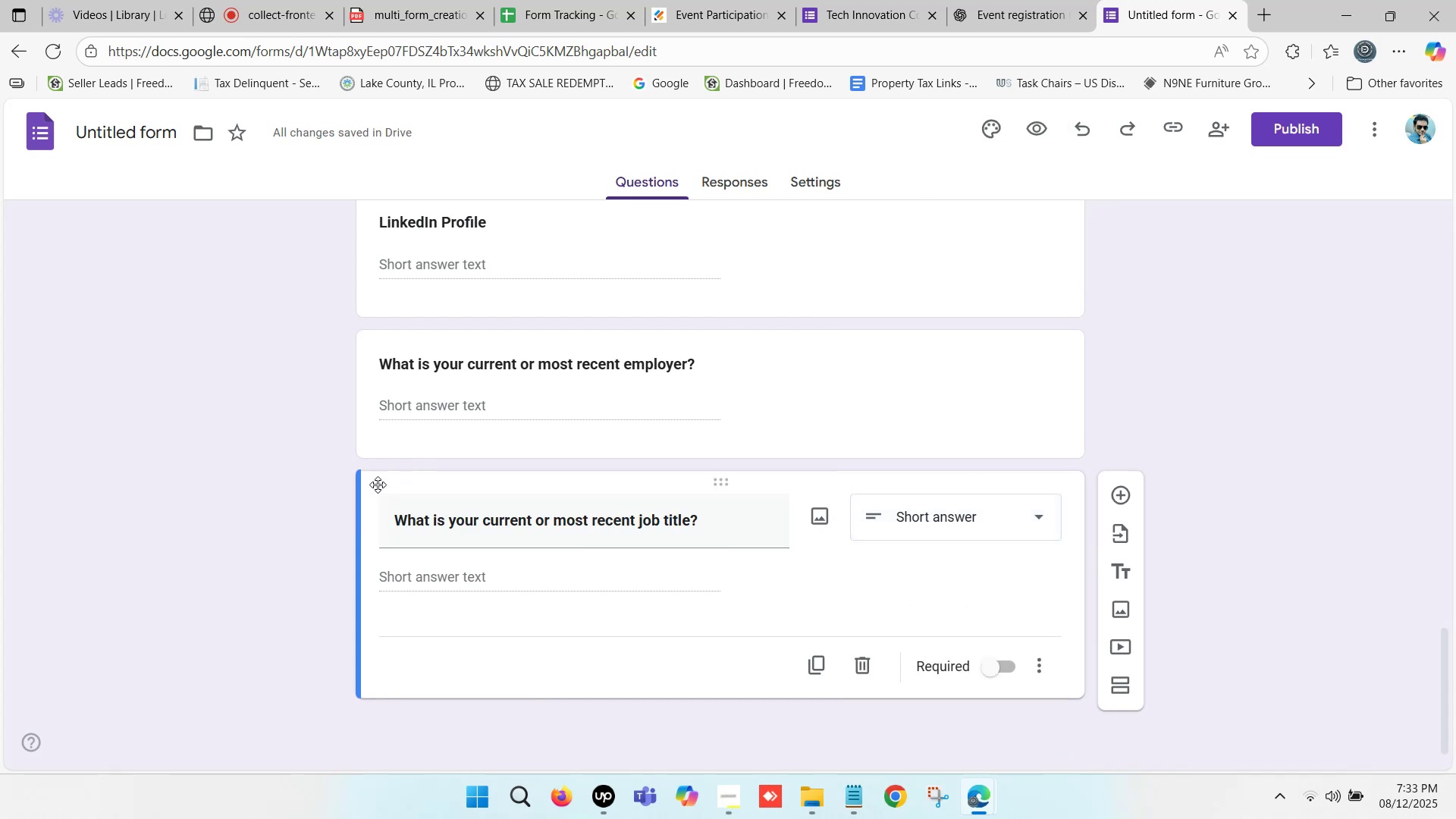 
scroll: coordinate [443, 438], scroll_direction: up, amount: 5.0
 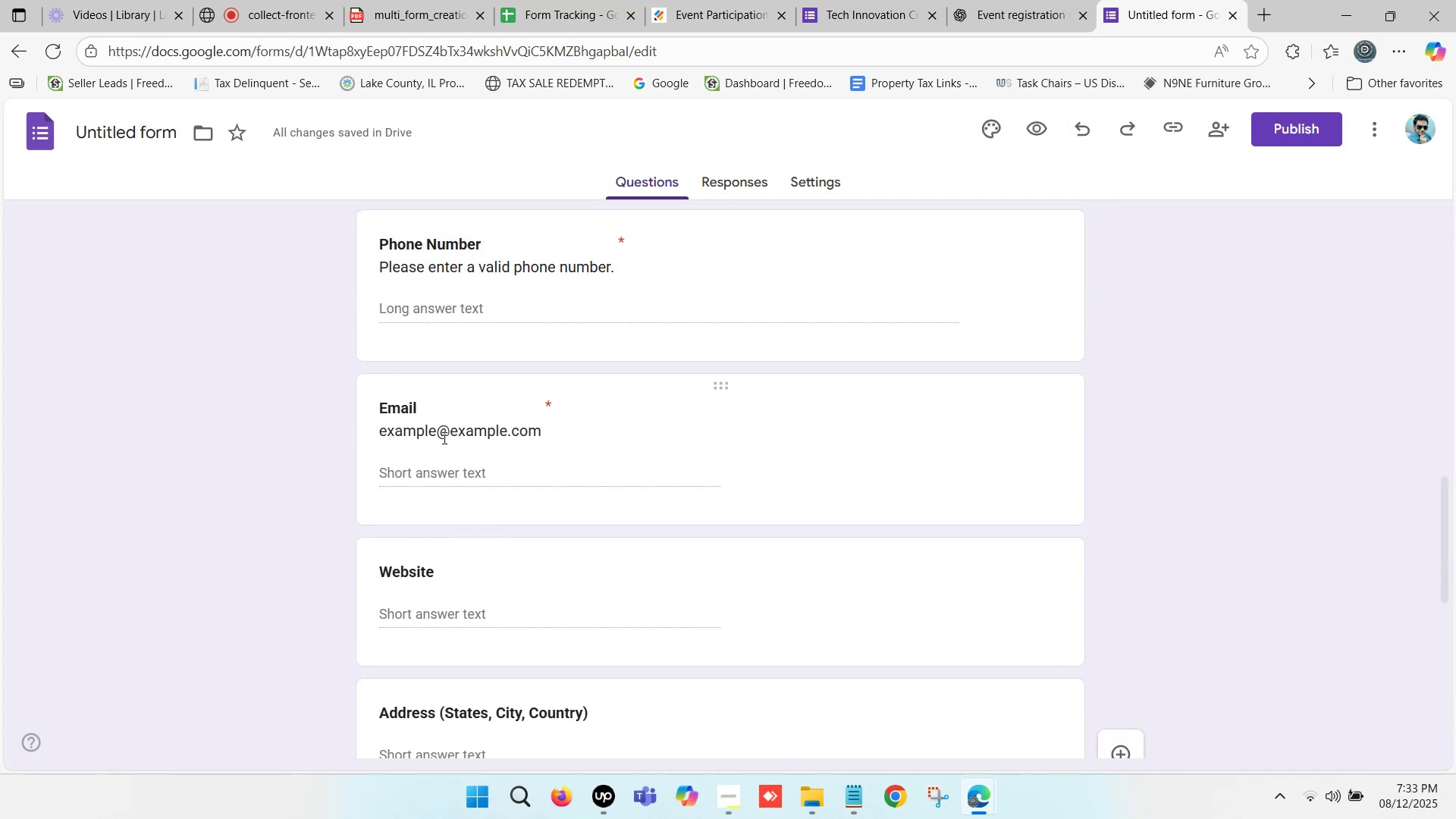 
scroll: coordinate [443, 438], scroll_direction: down, amount: 4.0
 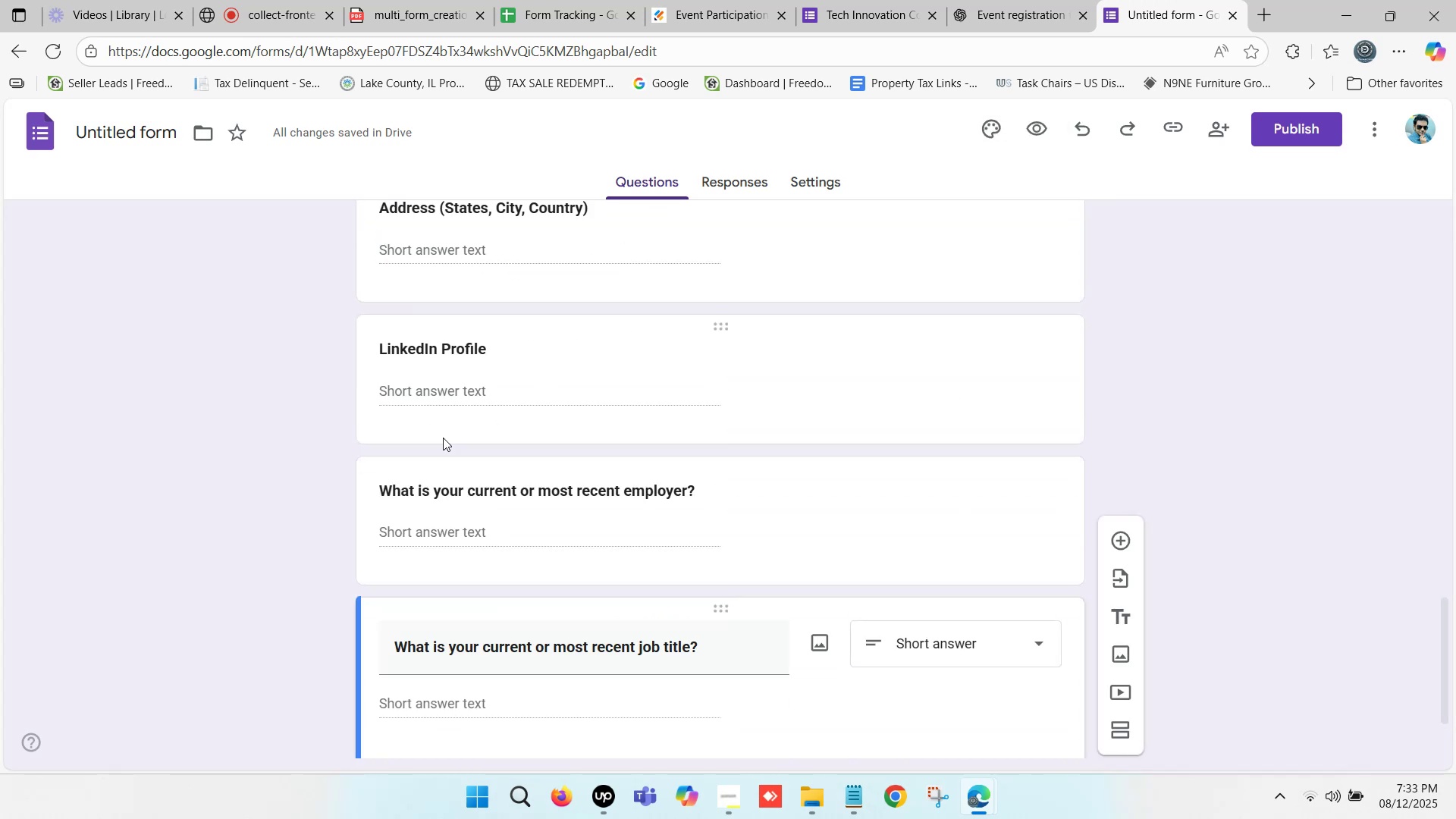 
scroll: coordinate [443, 438], scroll_direction: up, amount: 1.0
 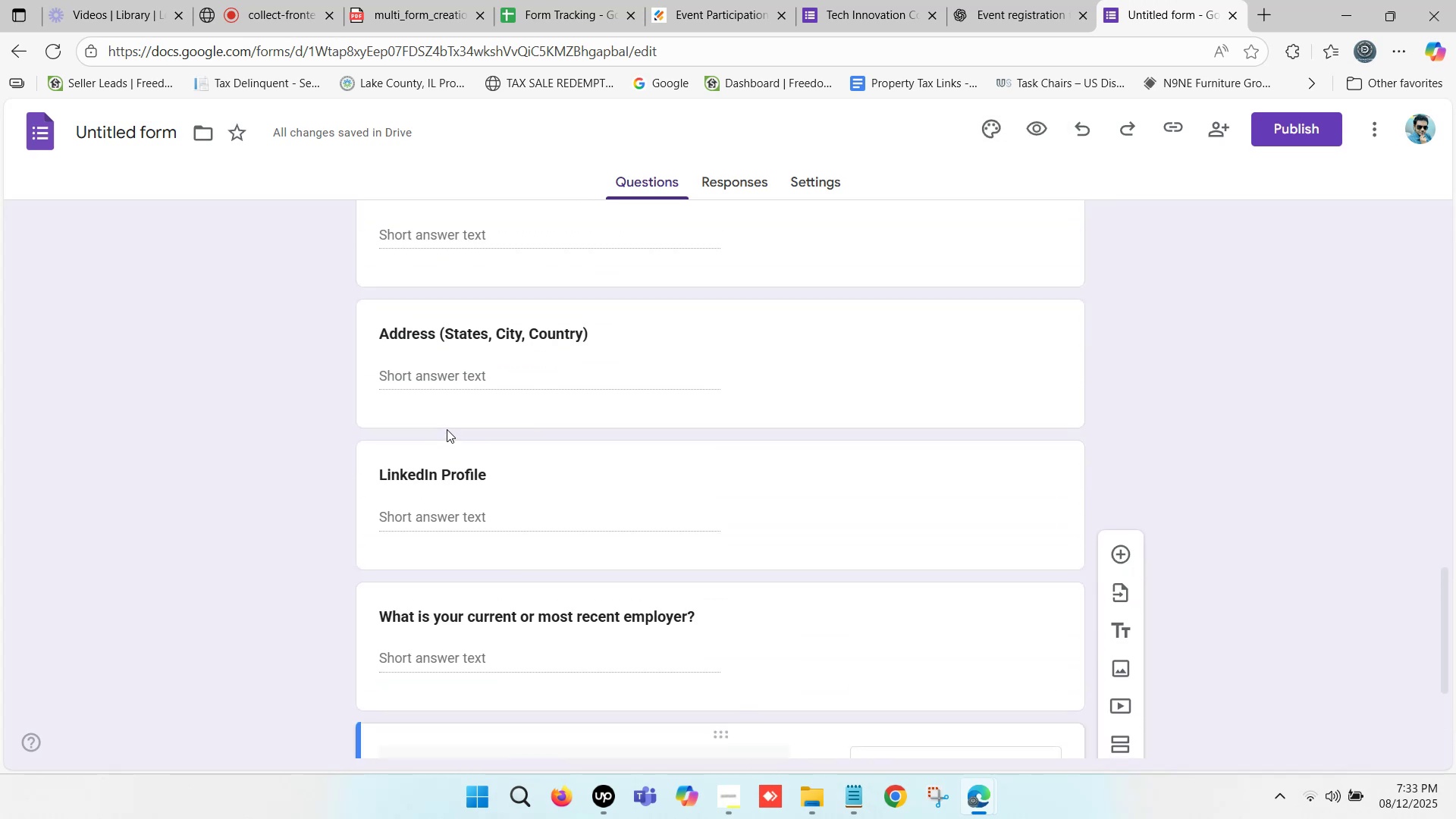 
scroll: coordinate [448, 399], scroll_direction: down, amount: 6.0
 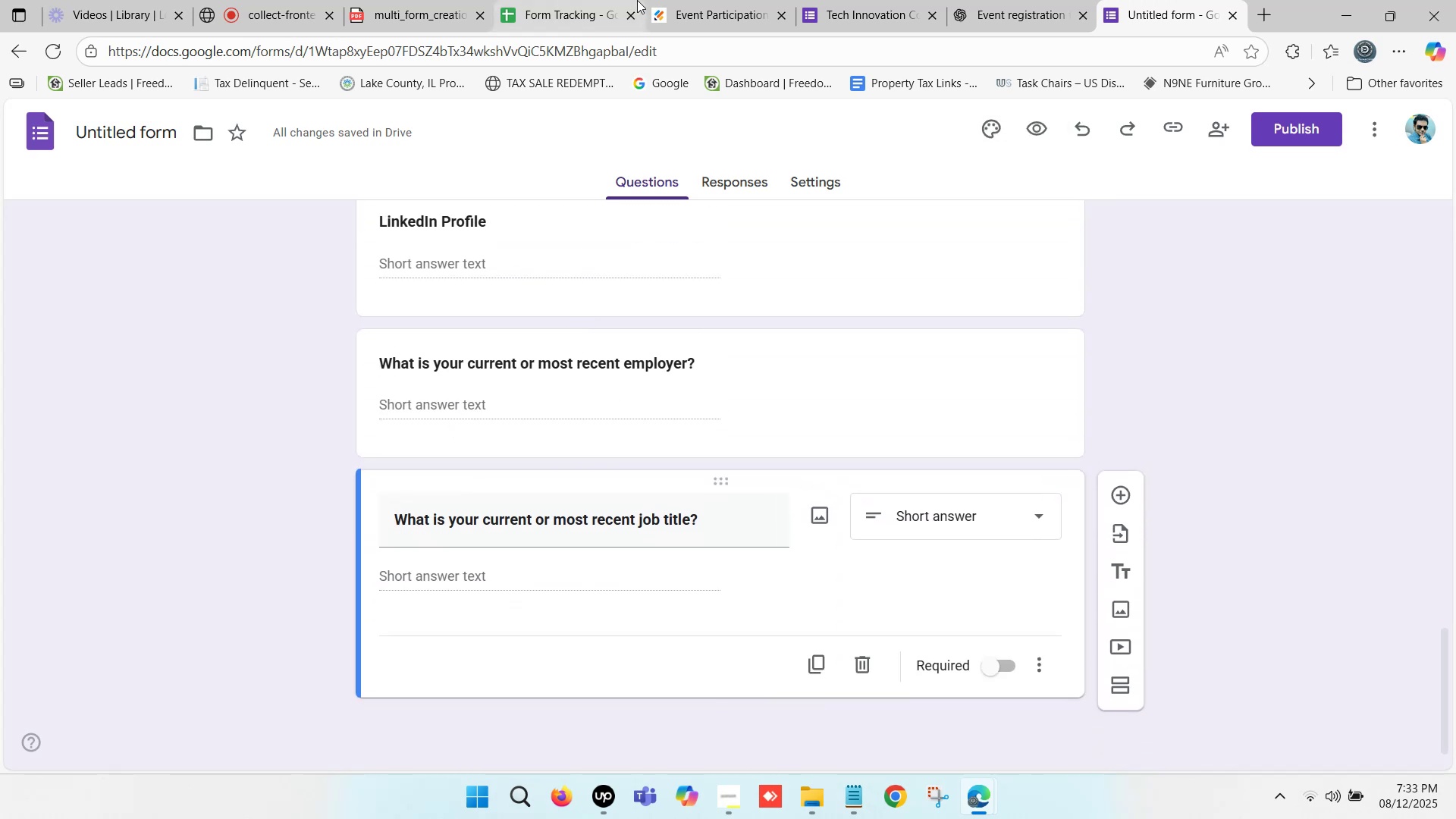 
left_click([681, 0])
 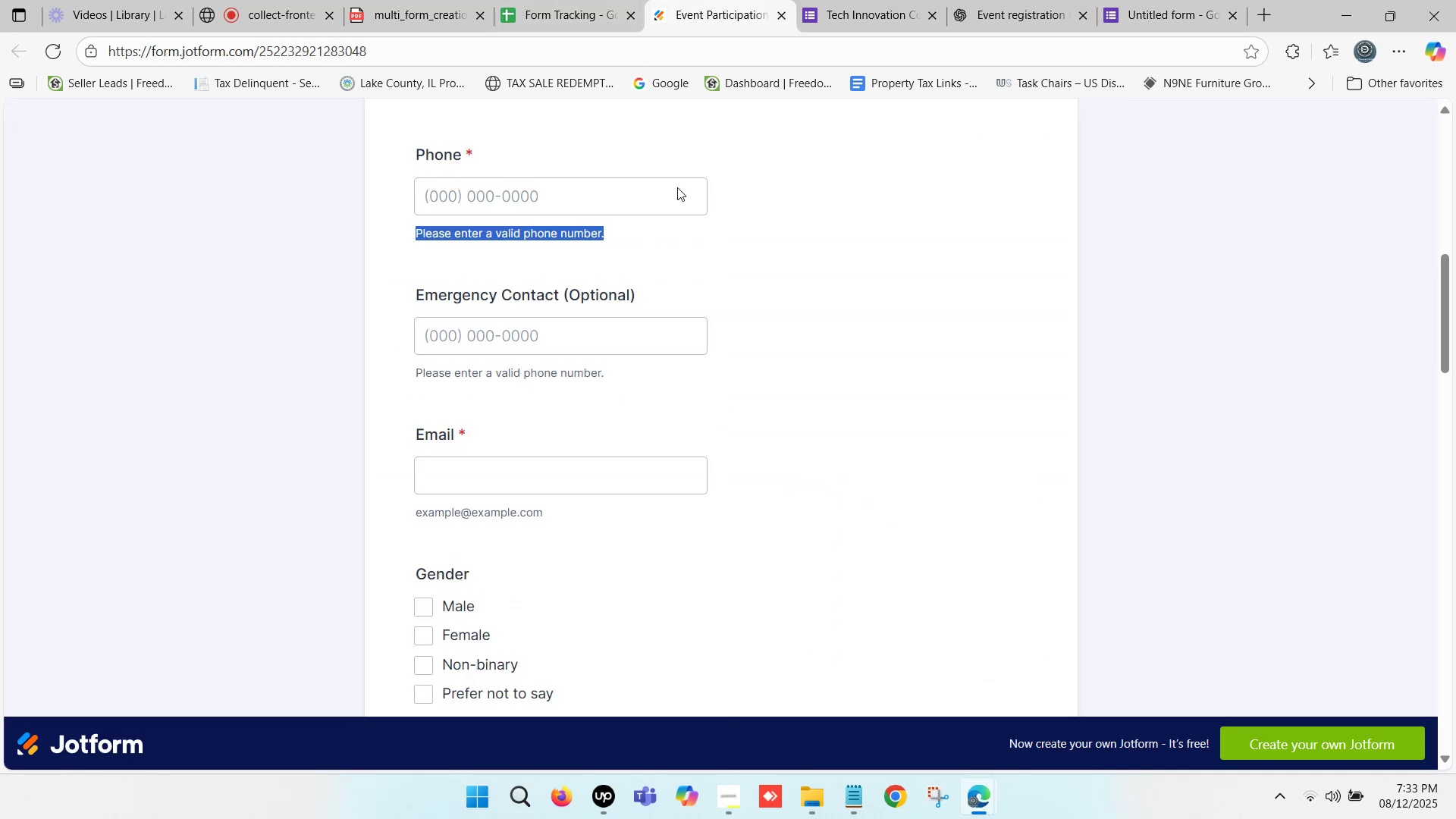 
scroll: coordinate [664, 287], scroll_direction: down, amount: 1.0
 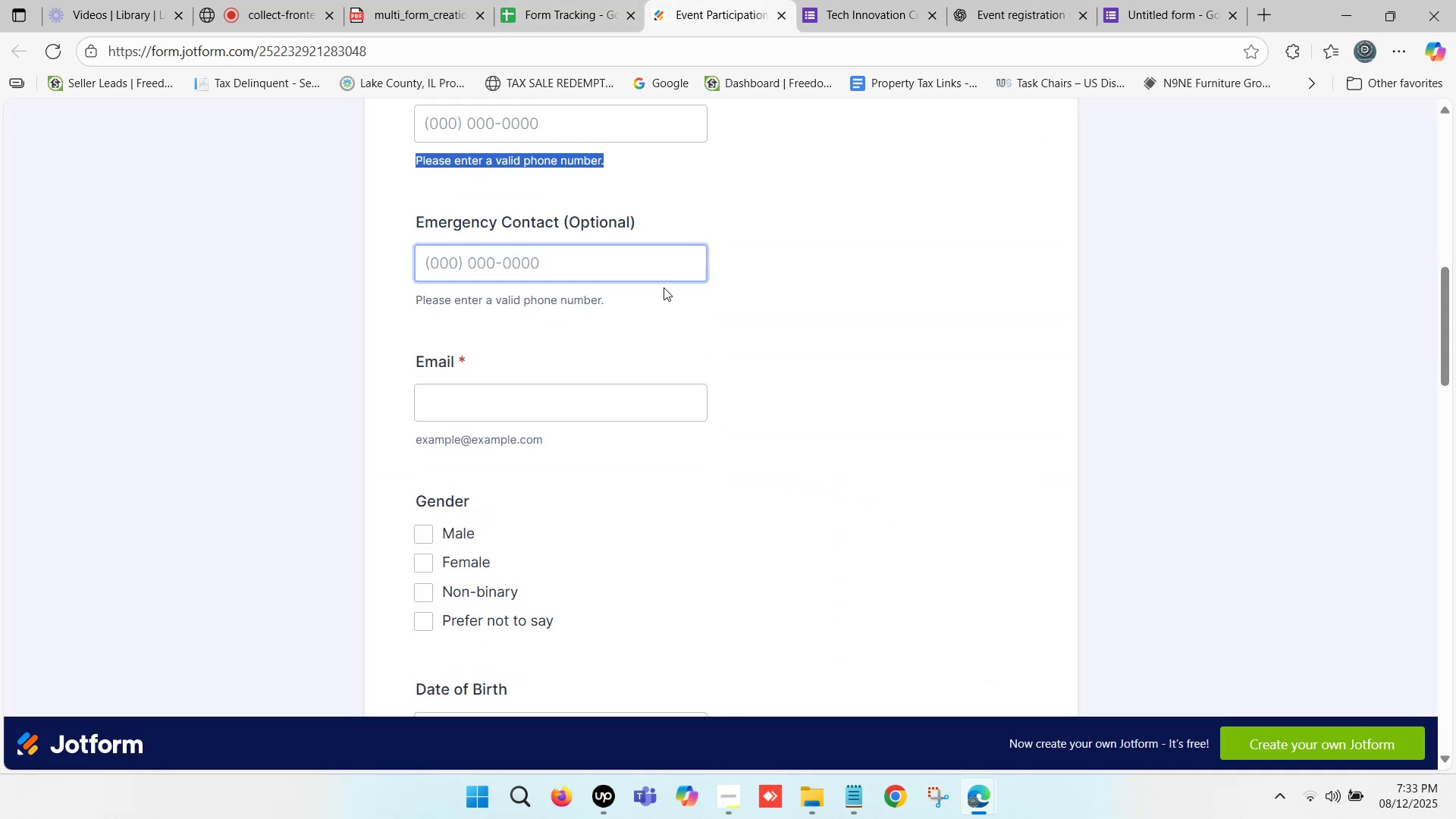 
scroll: coordinate [561, 278], scroll_direction: up, amount: 1.0
 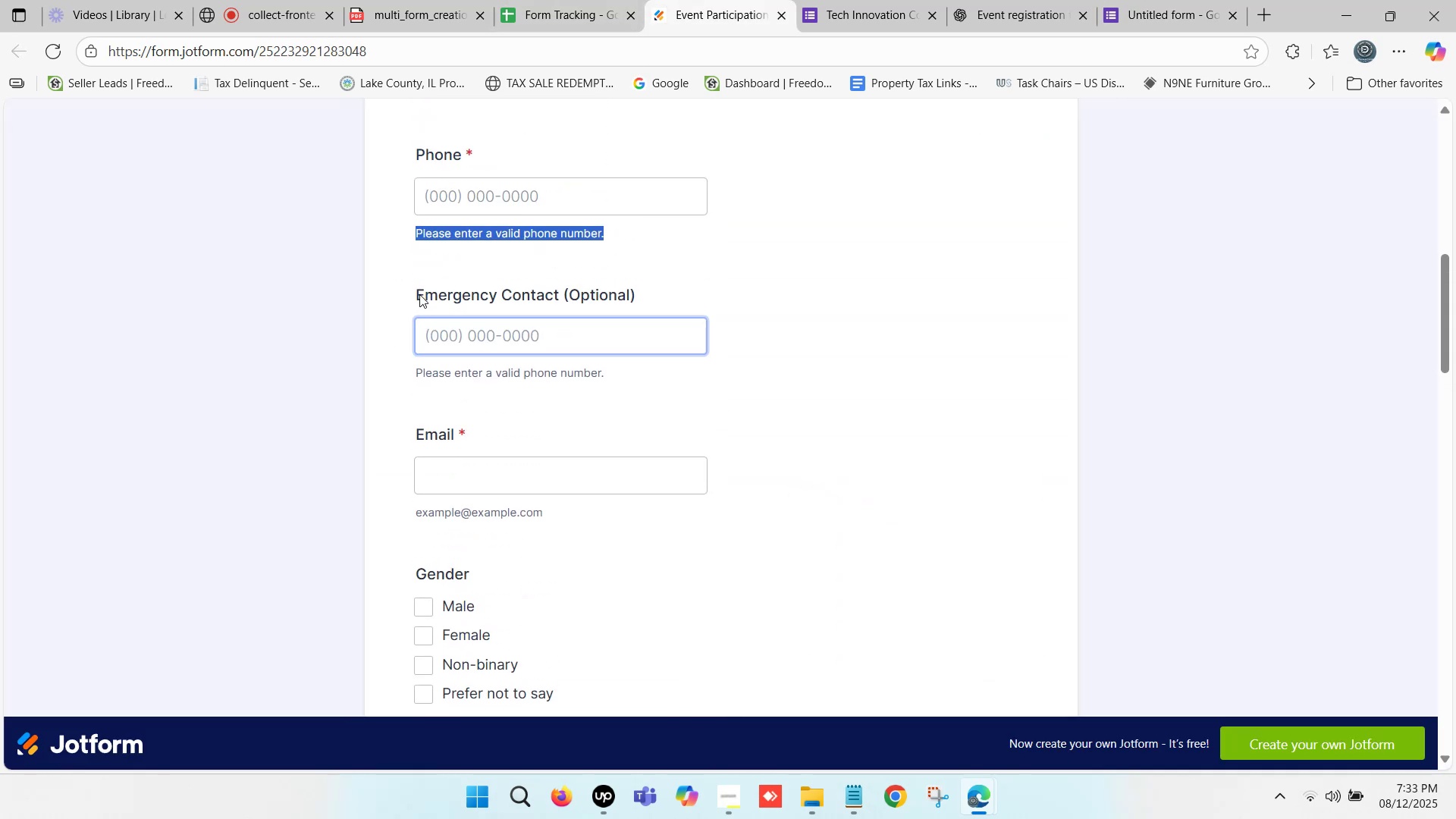 
left_click_drag(start_coordinate=[418, 292], to_coordinate=[636, 298])
 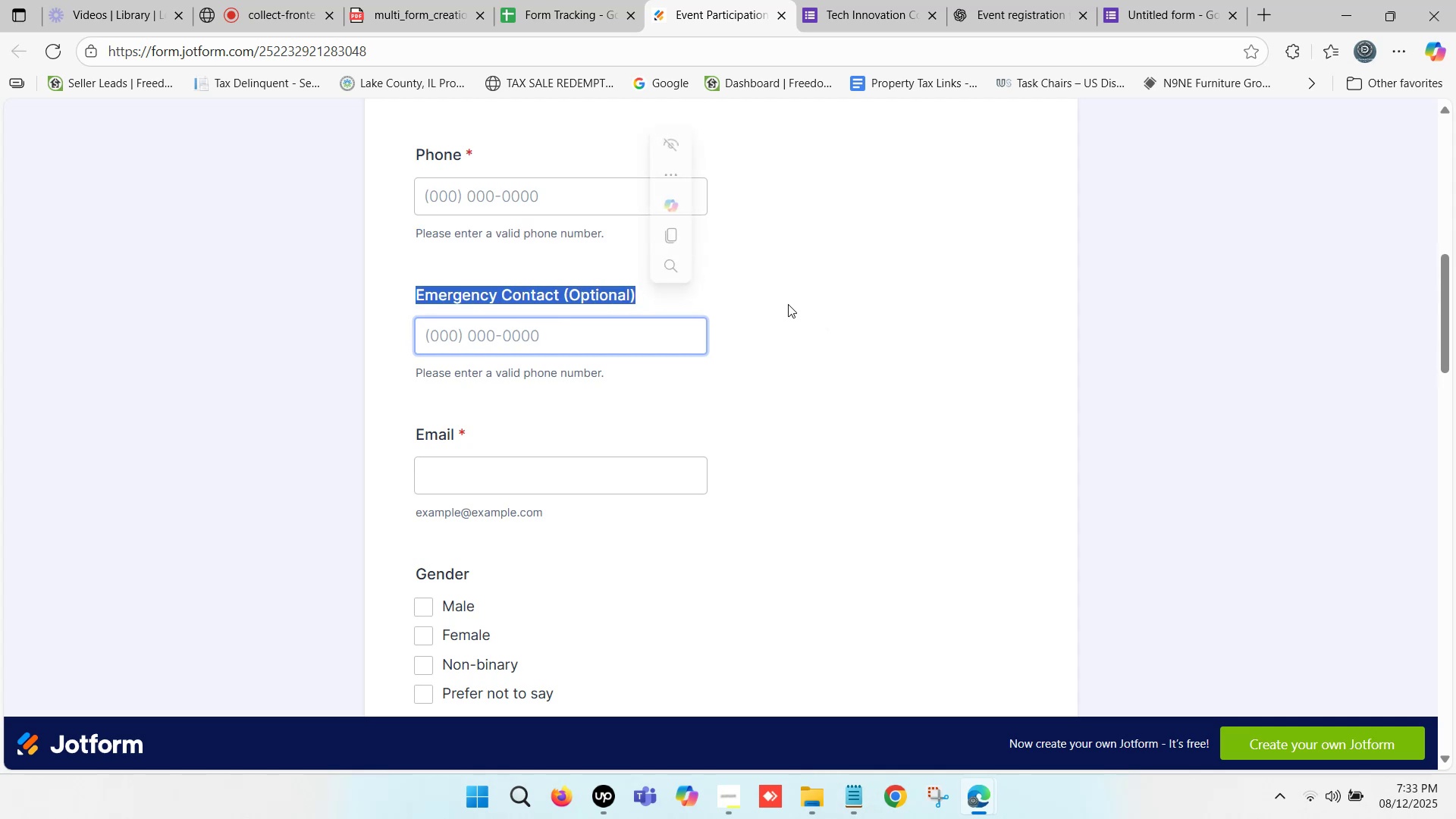 
hold_key(key=ControlLeft, duration=1.5)
 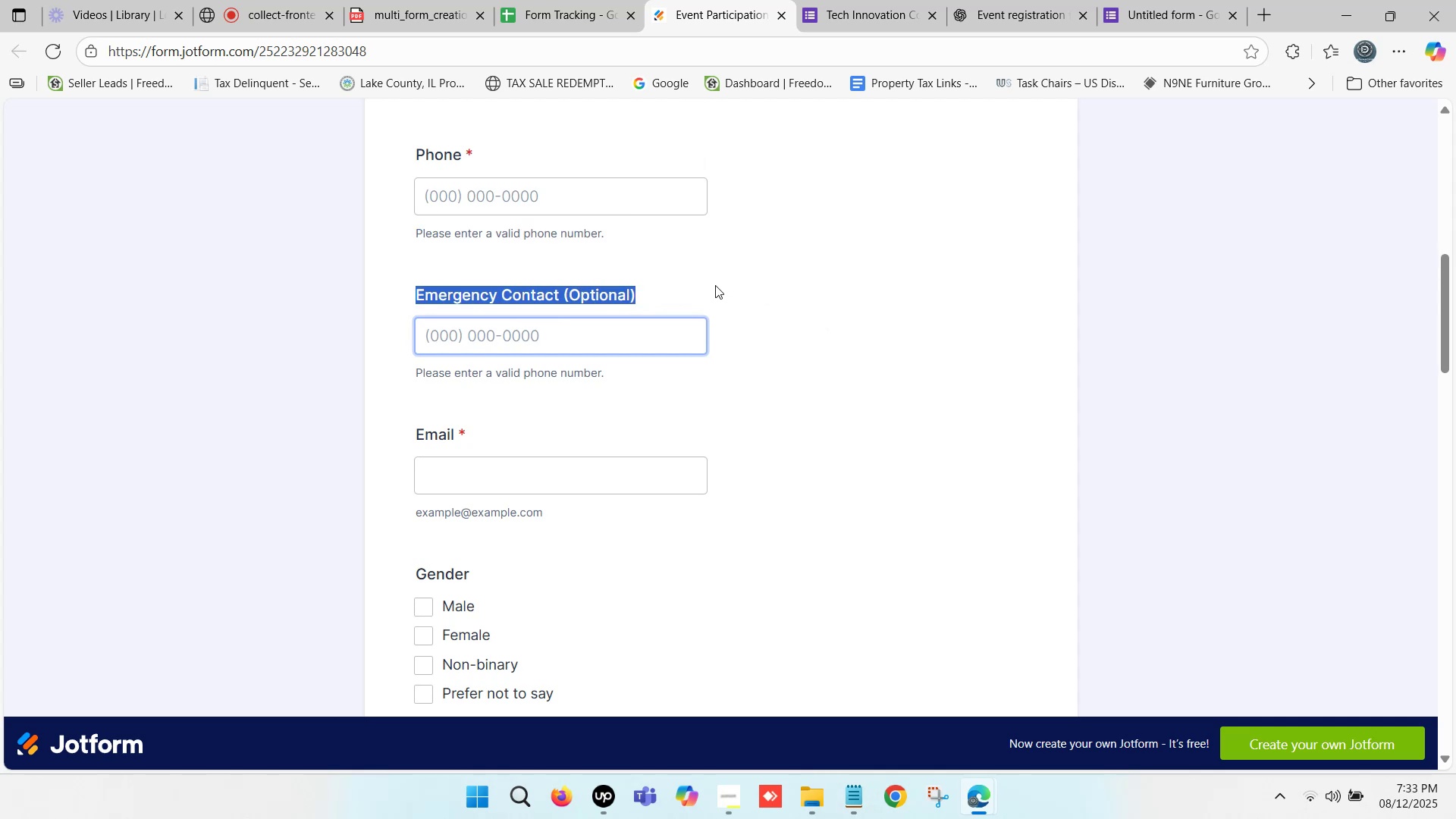 
hold_key(key=ControlLeft, duration=0.62)
 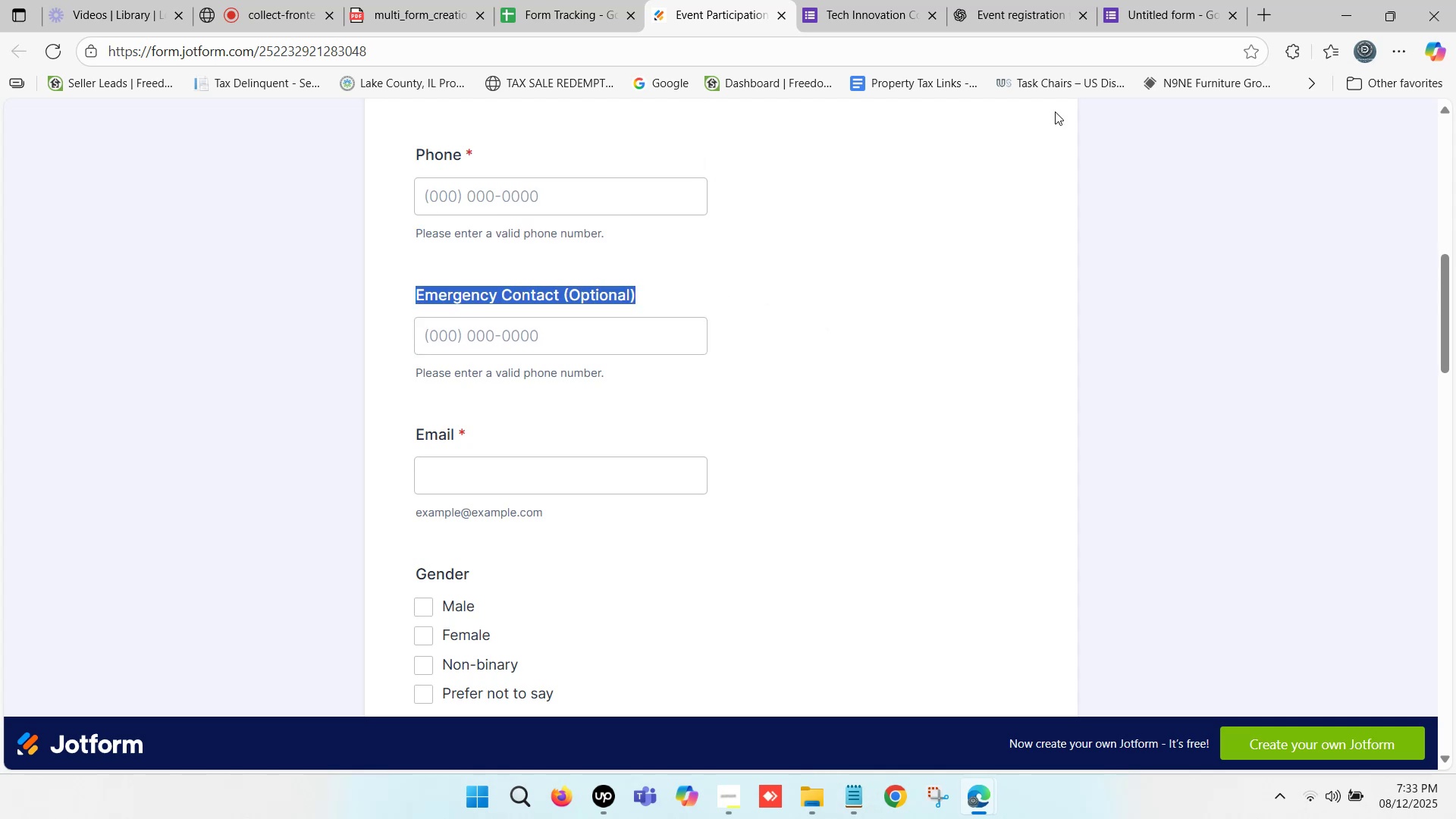 
left_click([1139, 0])
 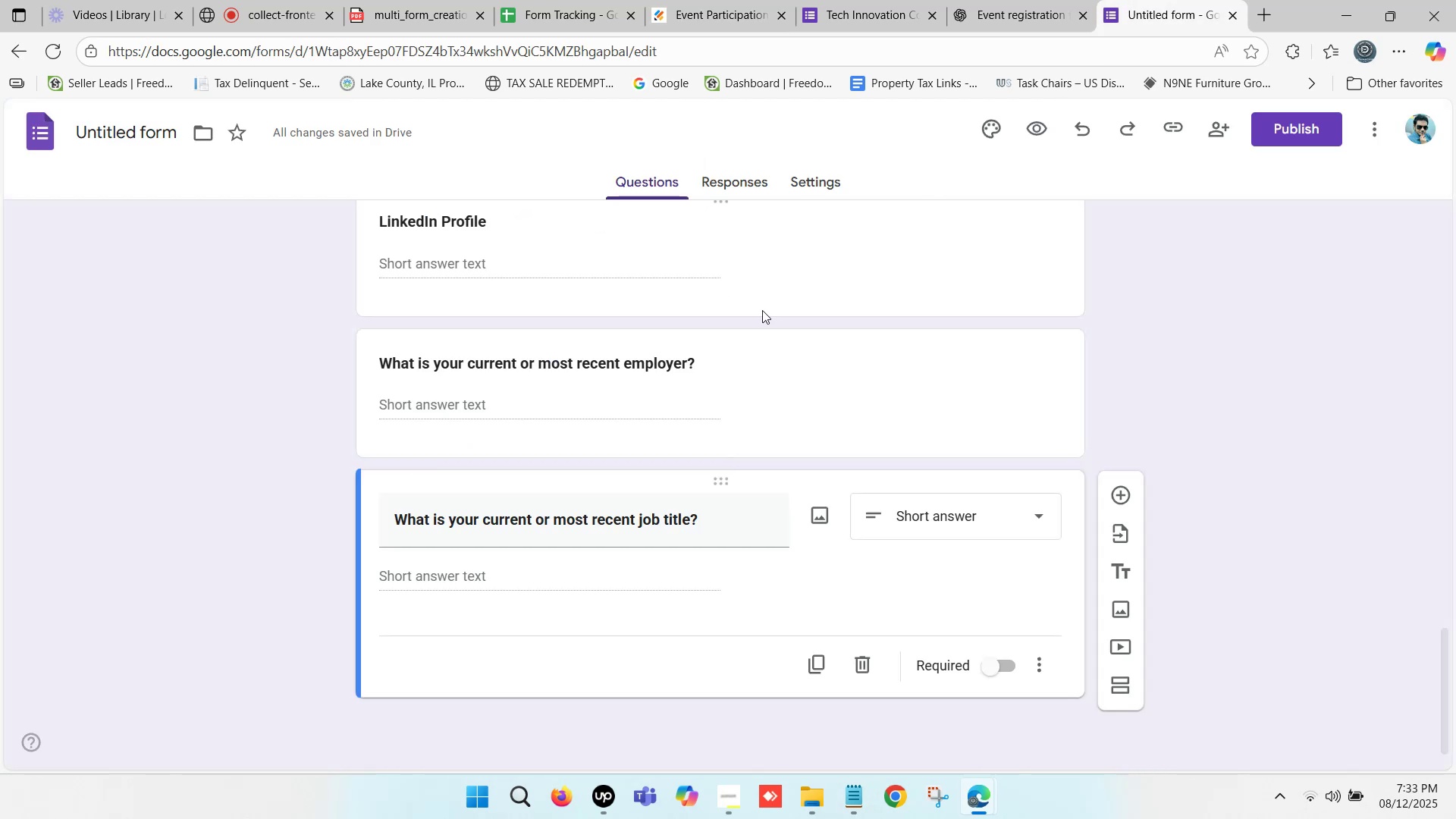 
scroll: coordinate [526, 359], scroll_direction: up, amount: 11.0
 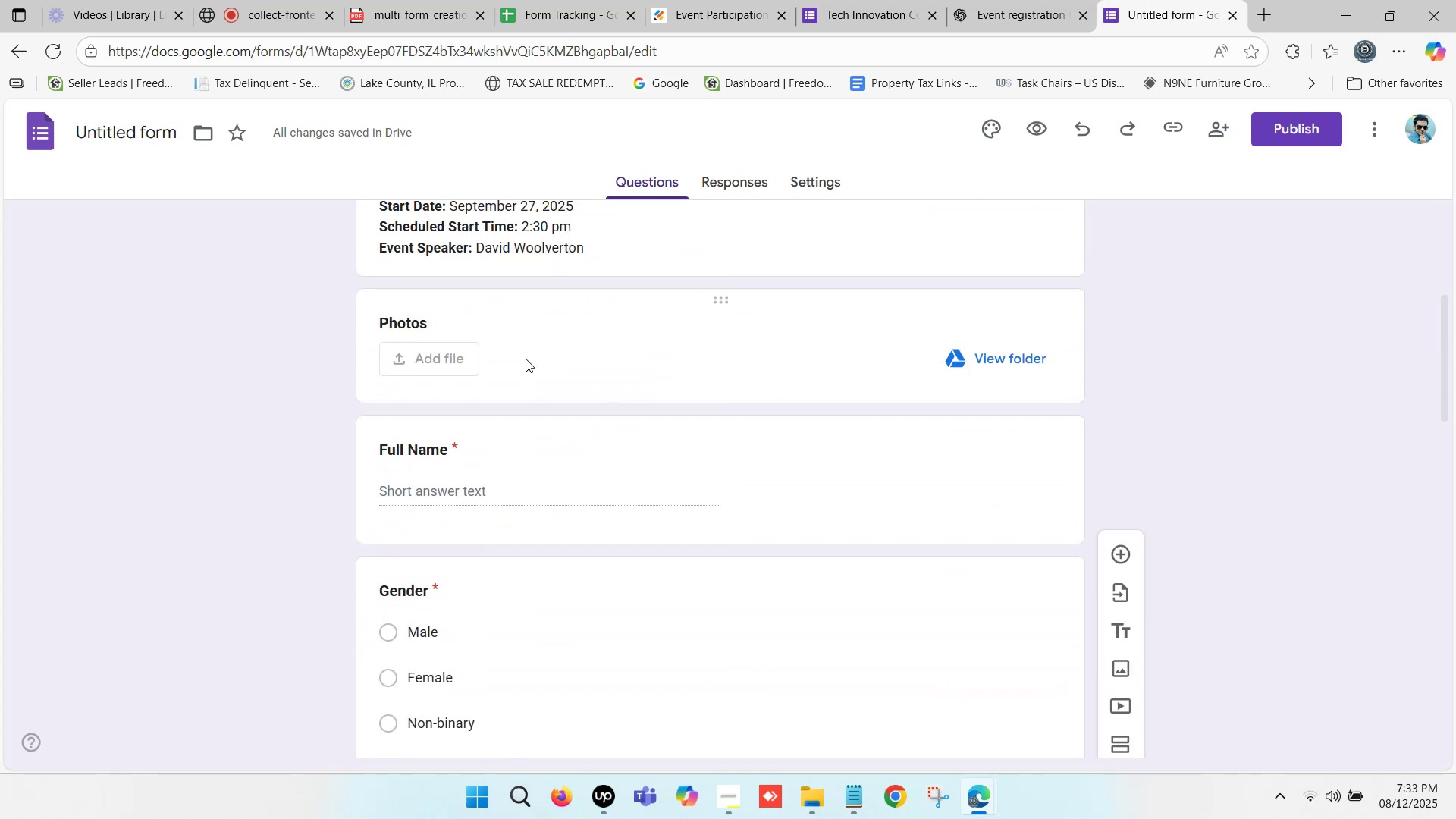 
scroll: coordinate [775, 516], scroll_direction: down, amount: 14.0
 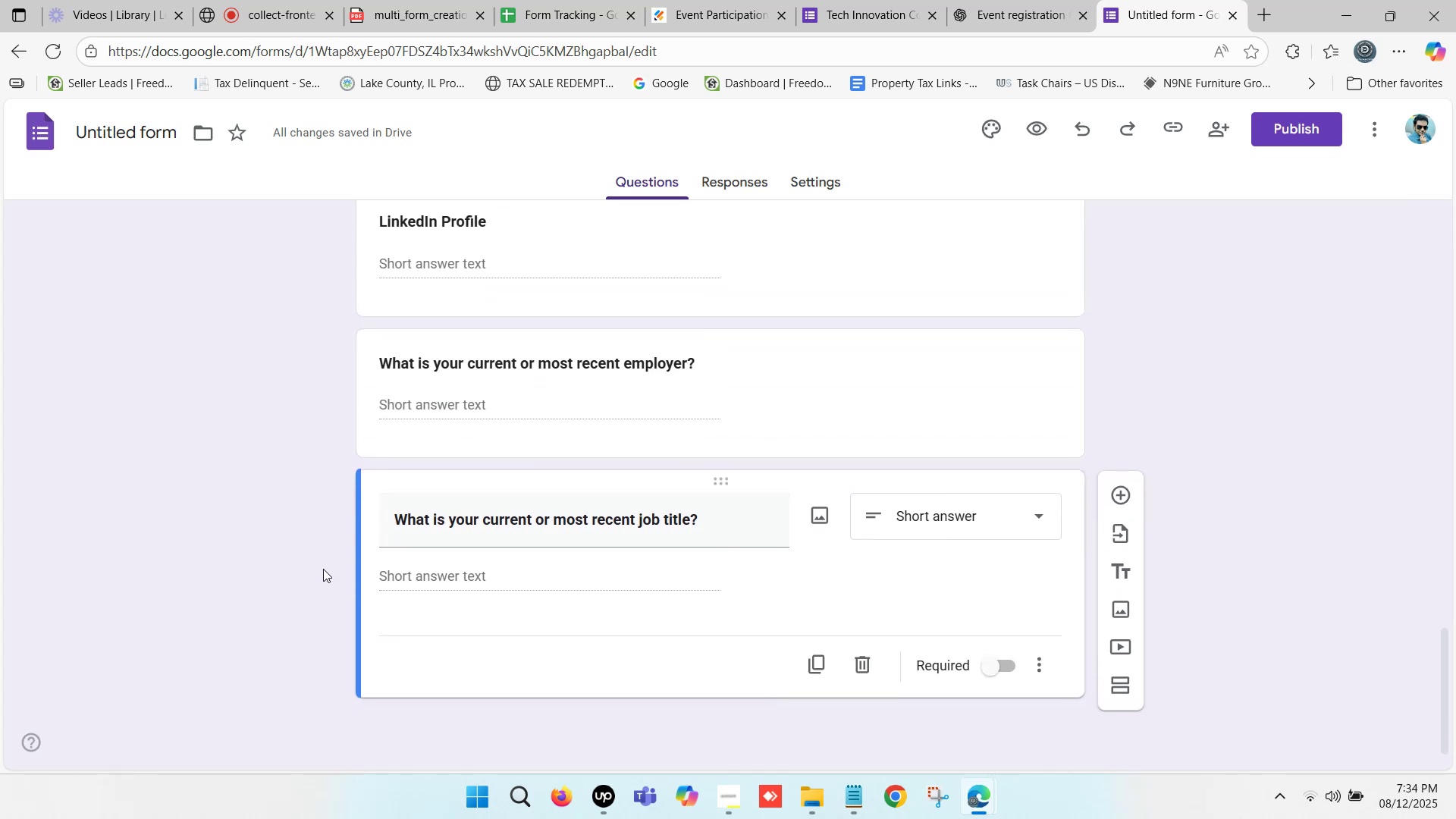 
left_click([323, 569])
 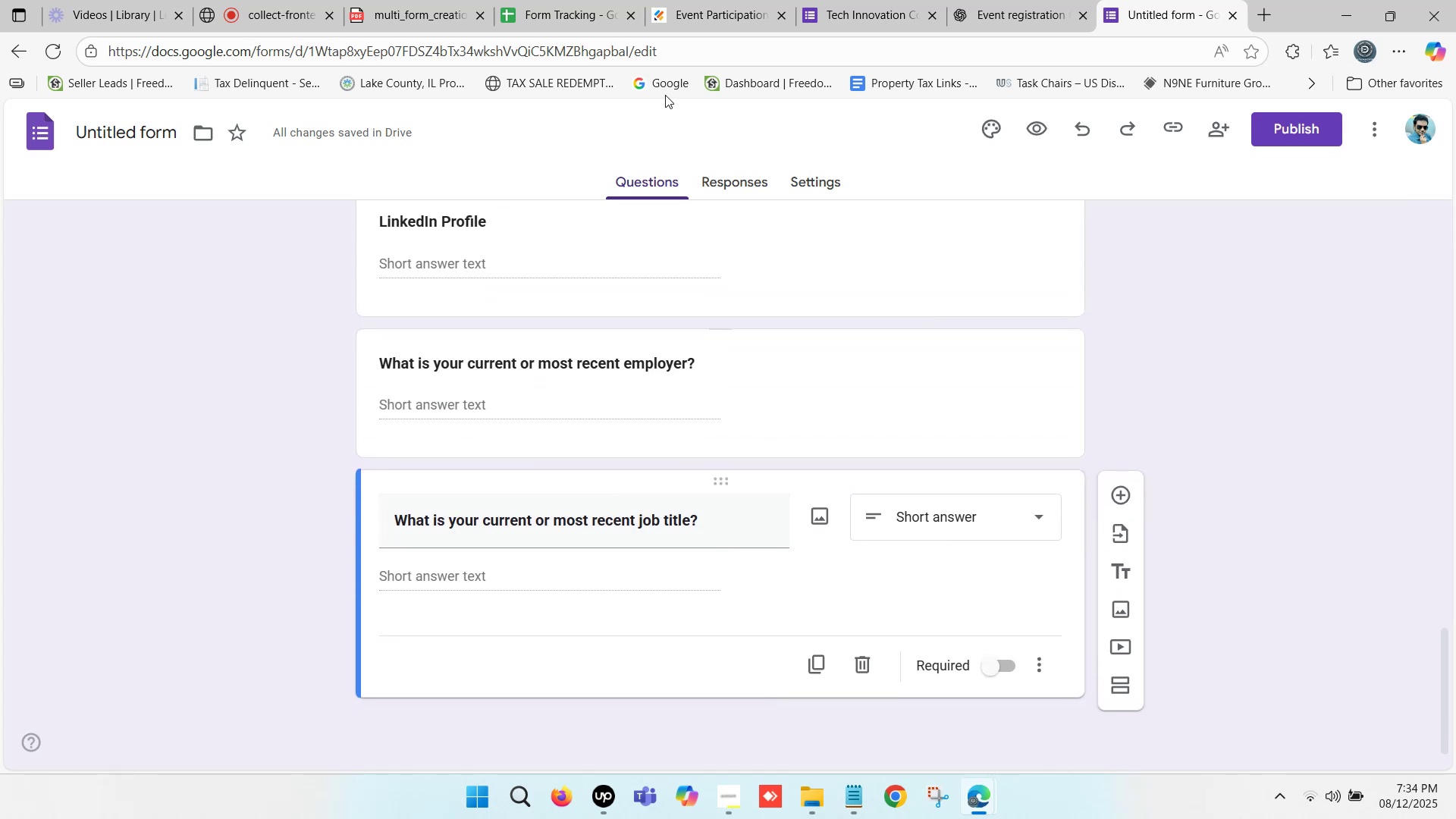 
left_click([710, 0])
 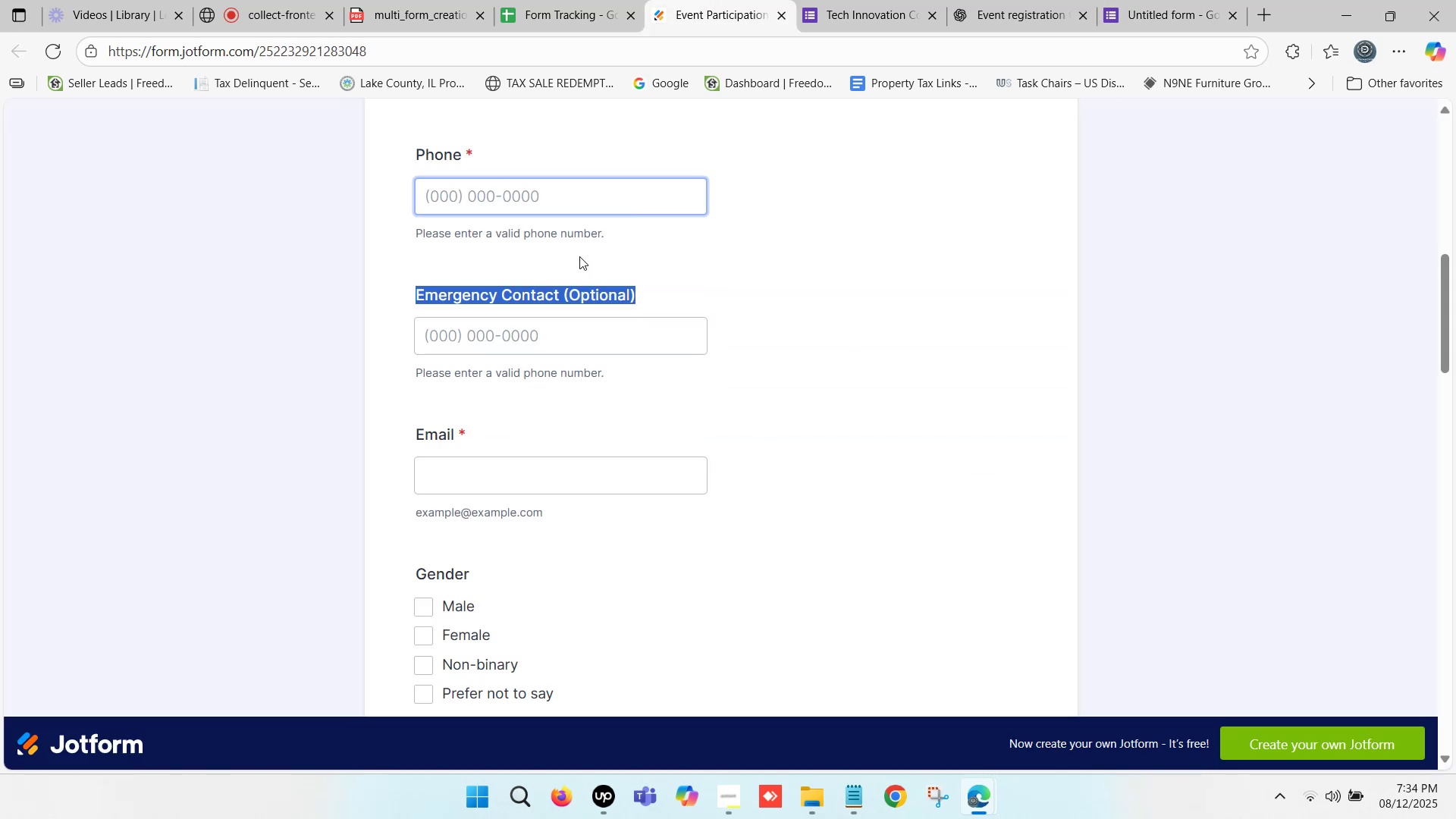 
scroll: coordinate [534, 366], scroll_direction: down, amount: 8.0
 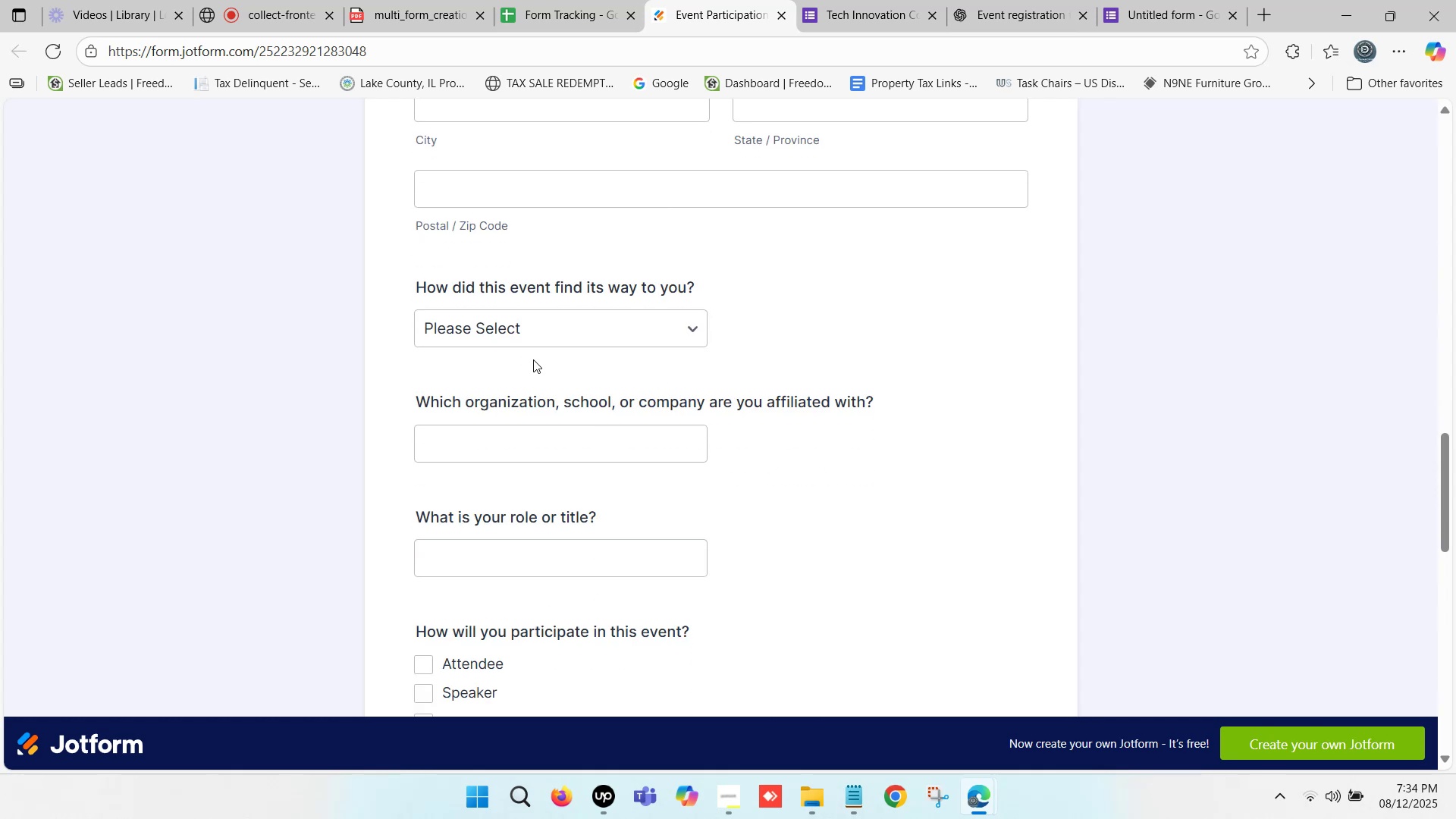 
left_click([531, 335])
 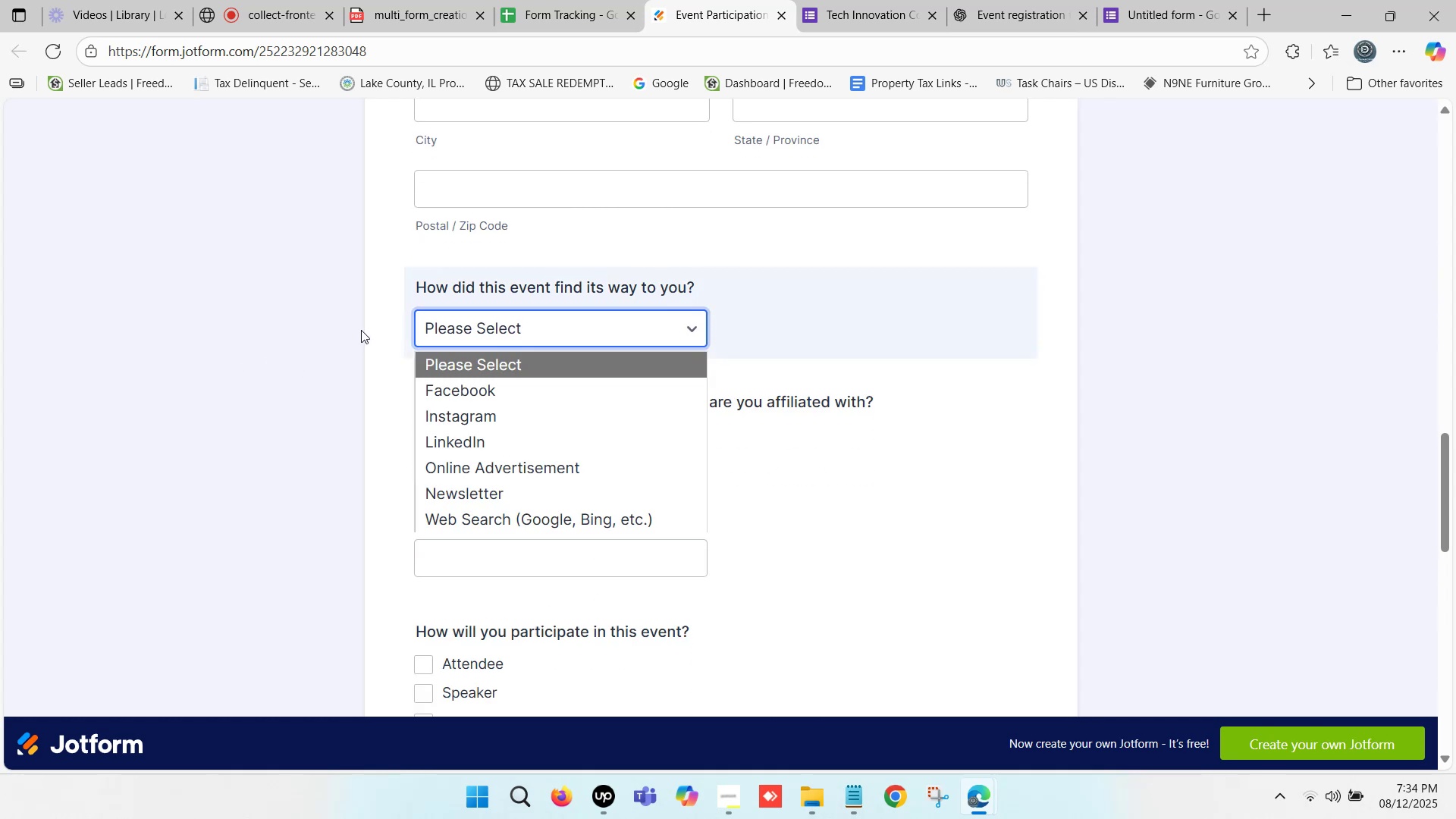 
left_click([394, 324])
 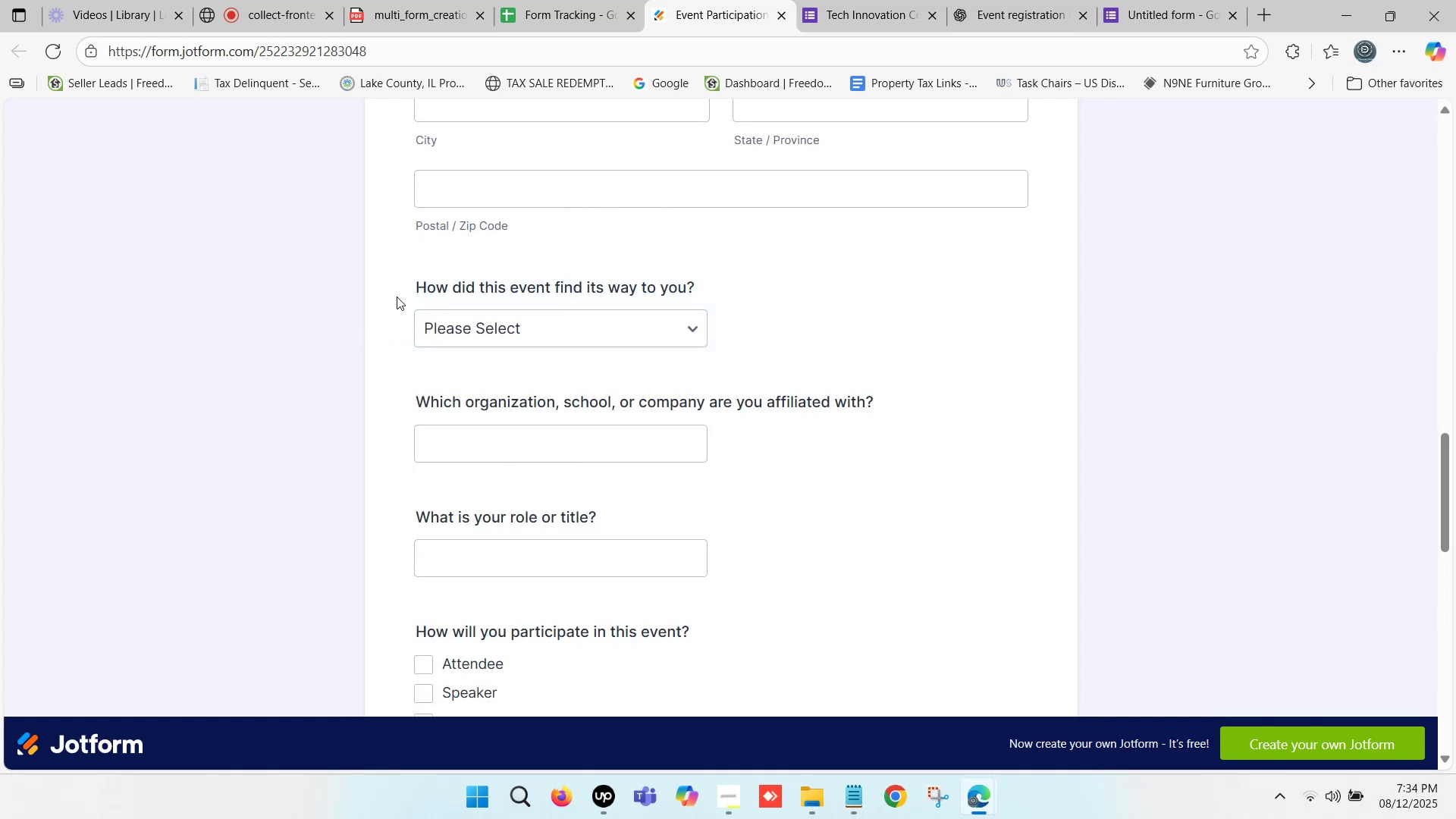 
left_click_drag(start_coordinate=[405, 286], to_coordinate=[695, 290])
 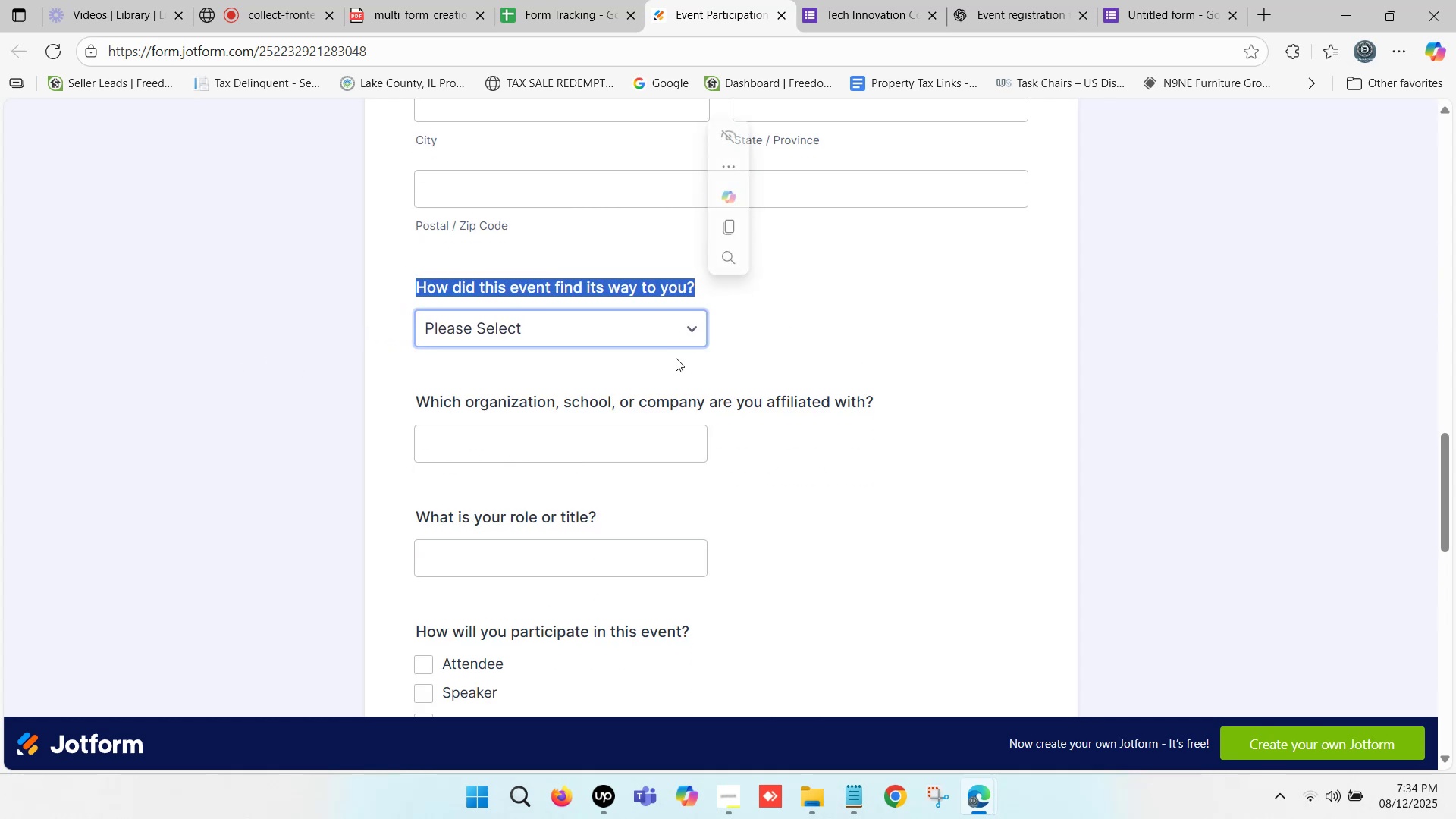 
key(Control+C)
 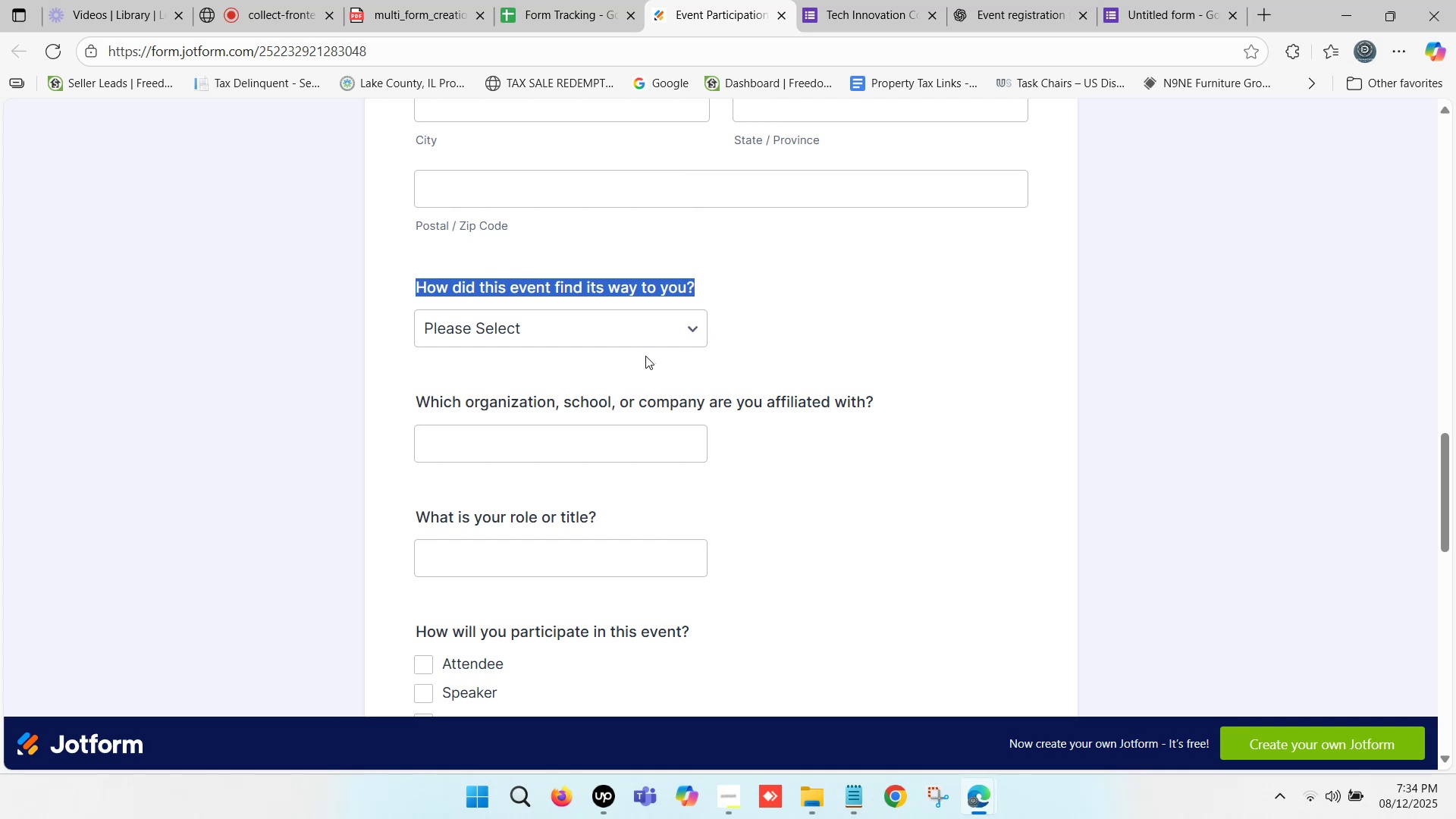 
key(Control+C)
 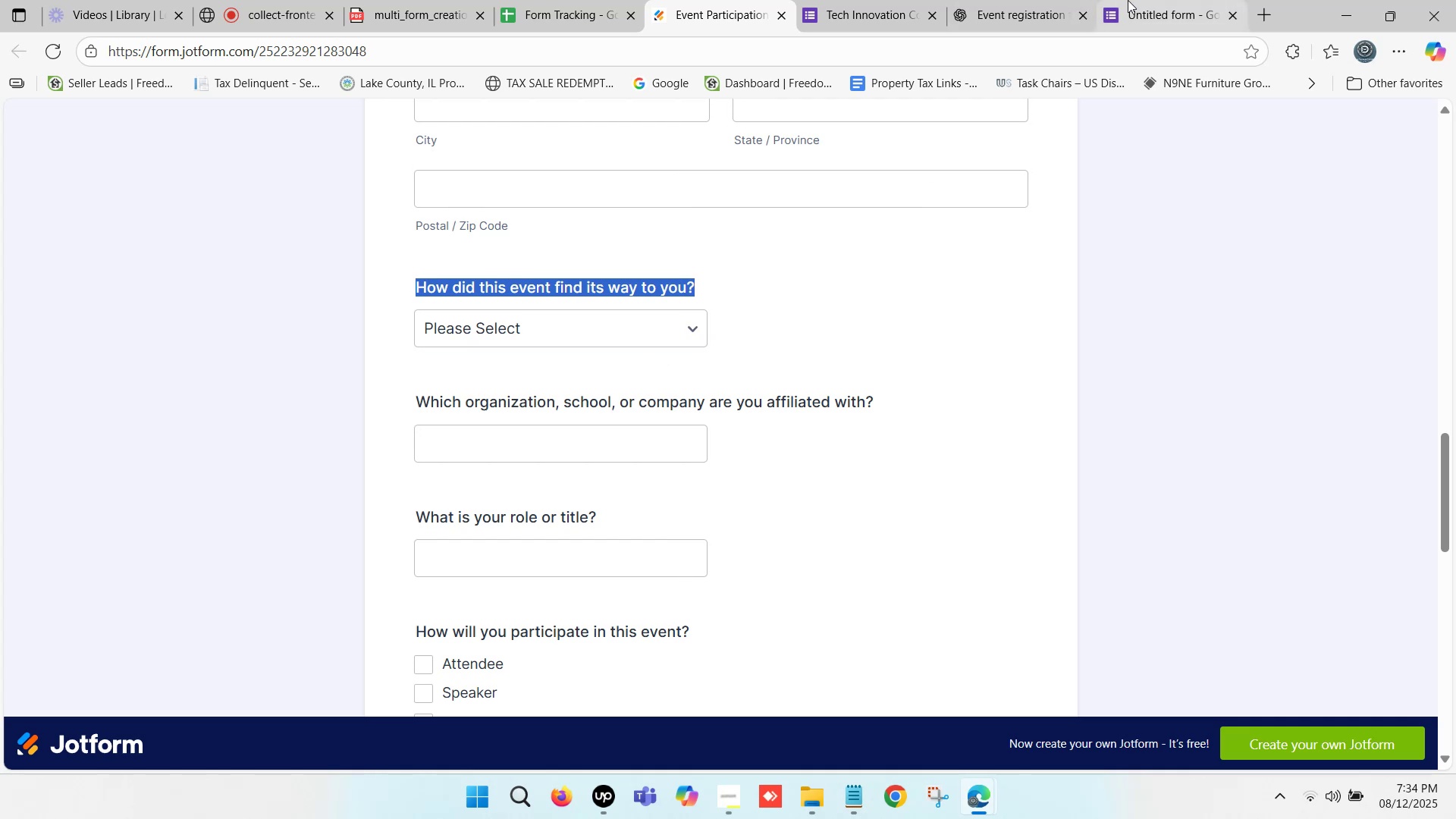 
left_click([1141, 0])
 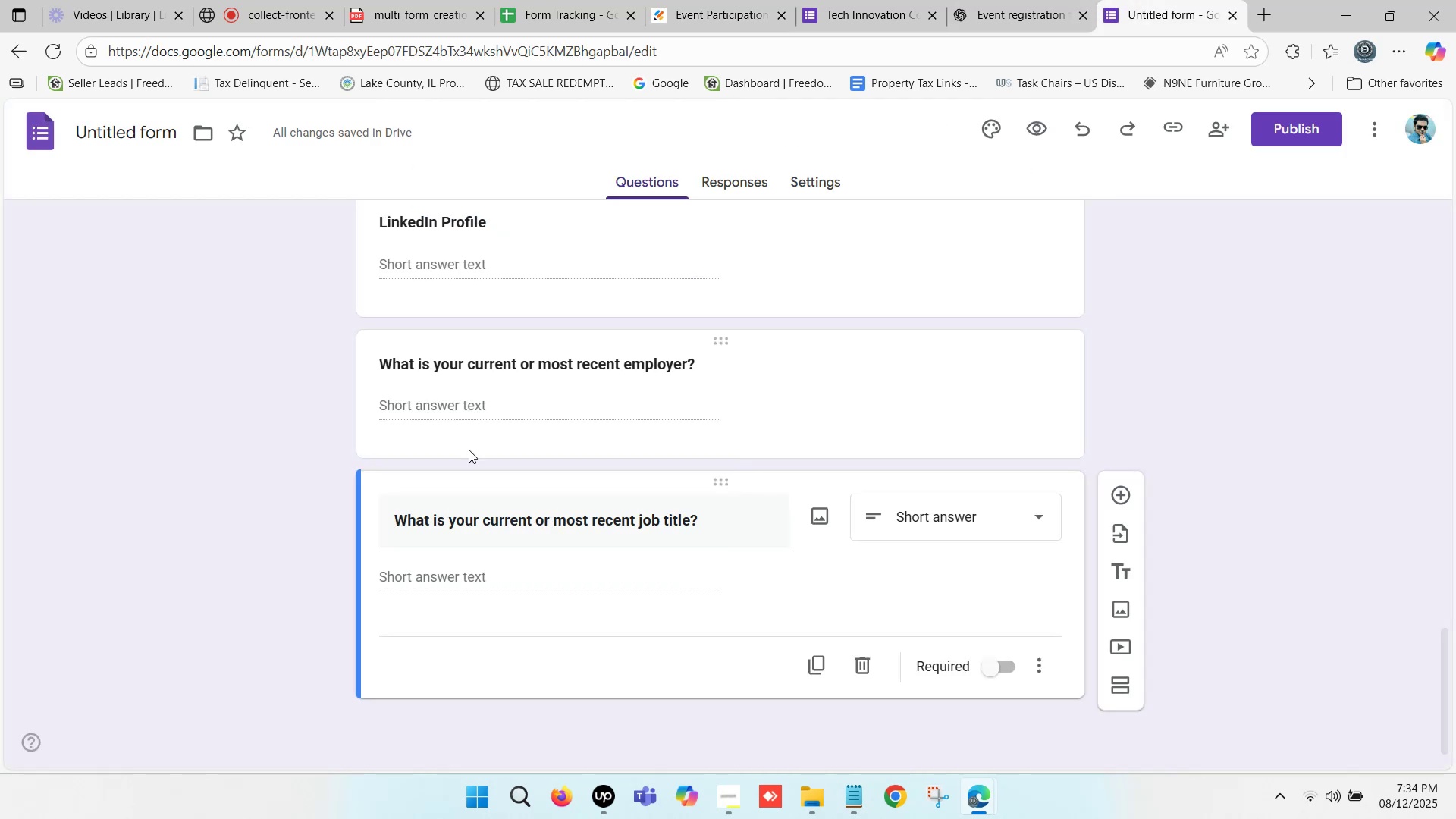 
scroll: coordinate [494, 439], scroll_direction: down, amount: 4.0
 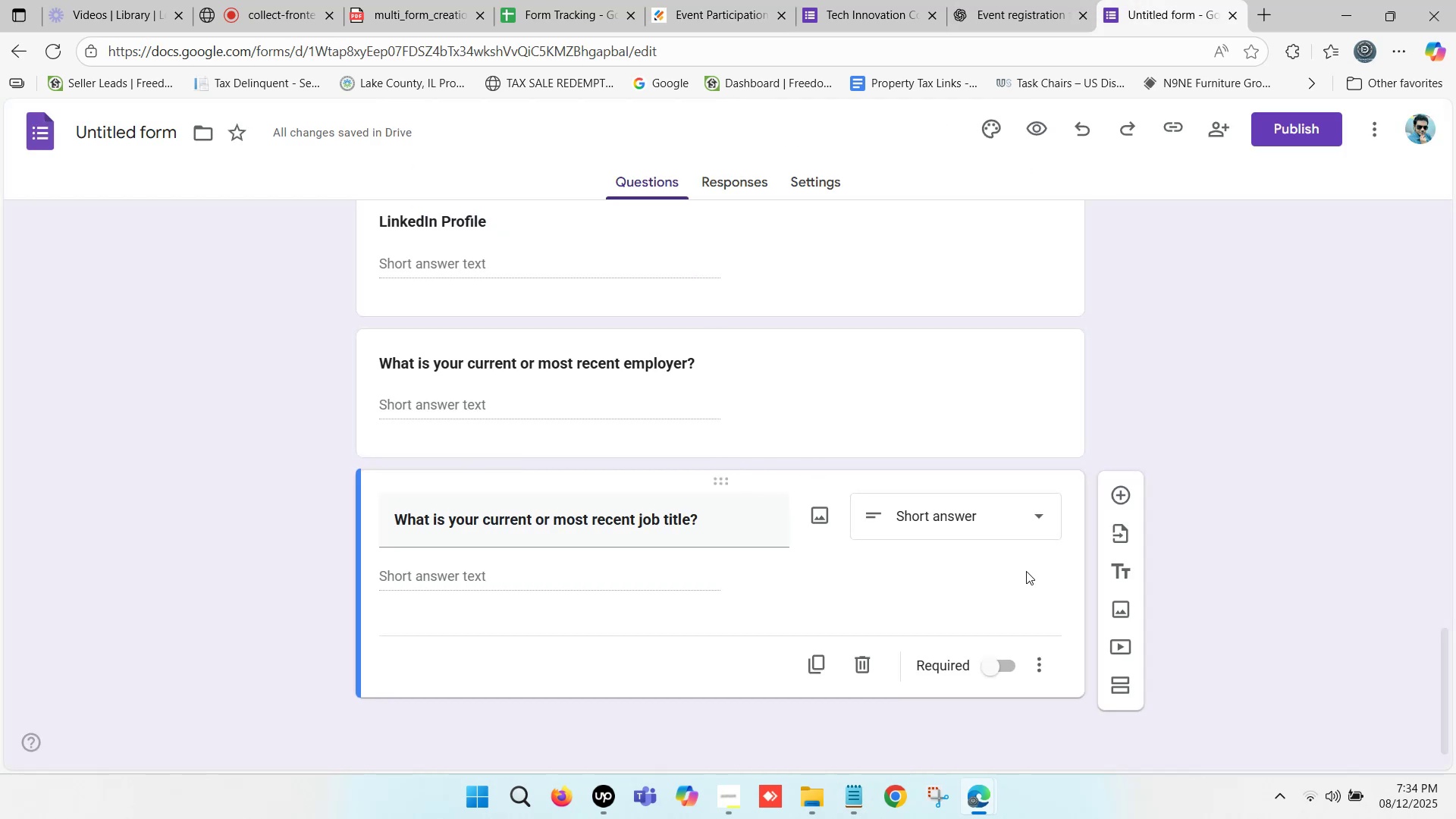 
left_click([1128, 487])
 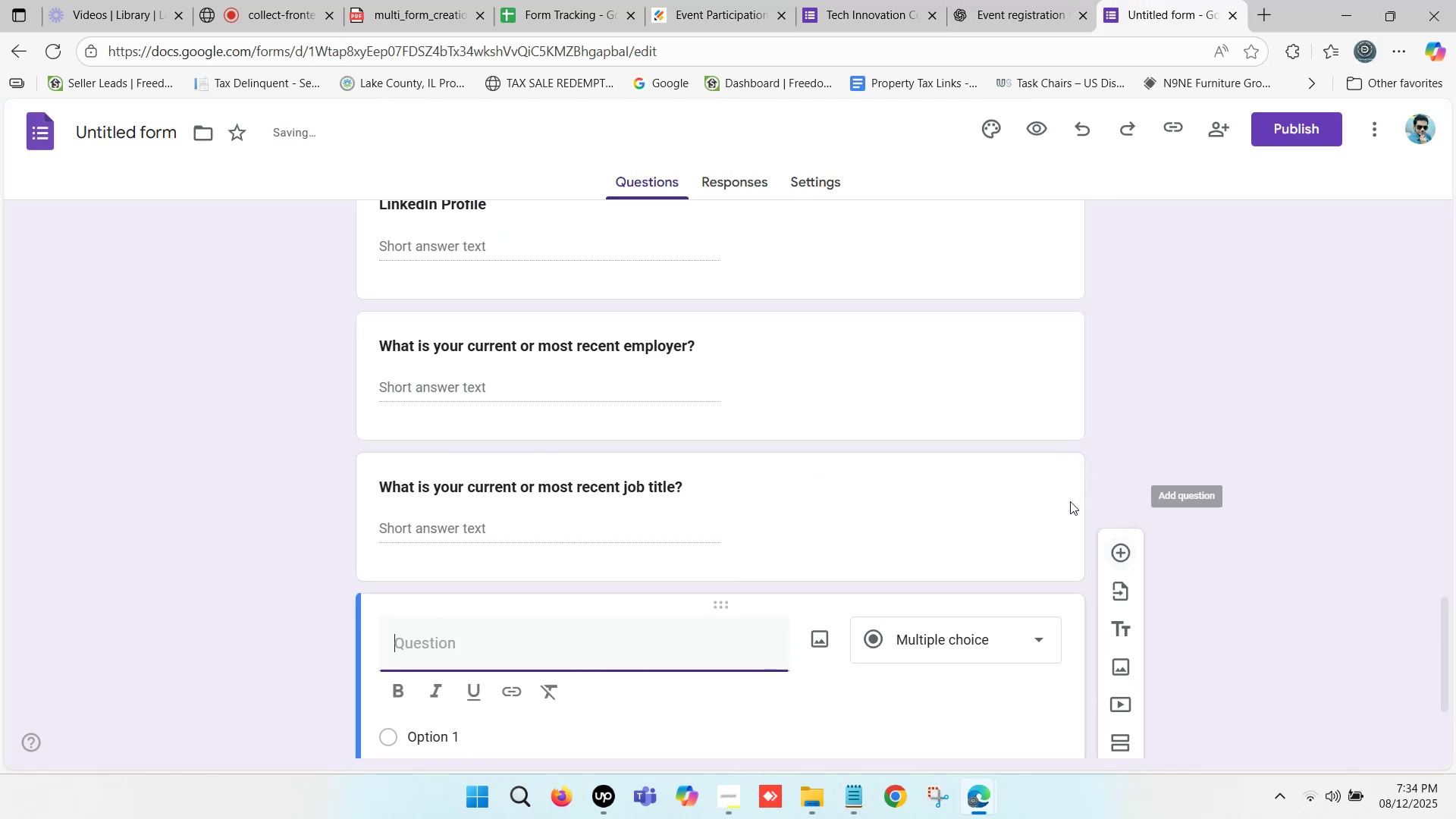 
scroll: coordinate [617, 504], scroll_direction: down, amount: 2.0
 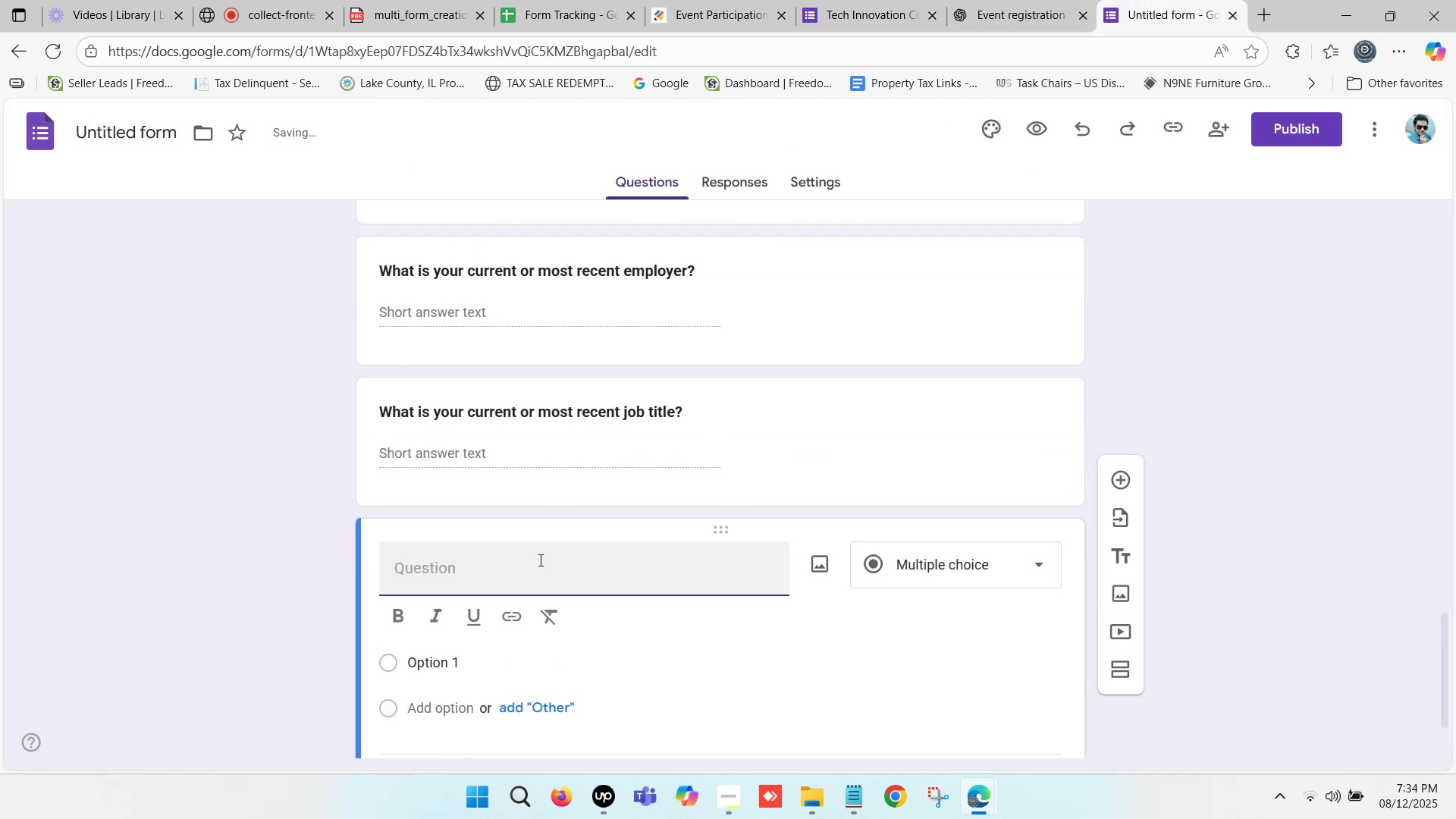 
key(Control+V)
 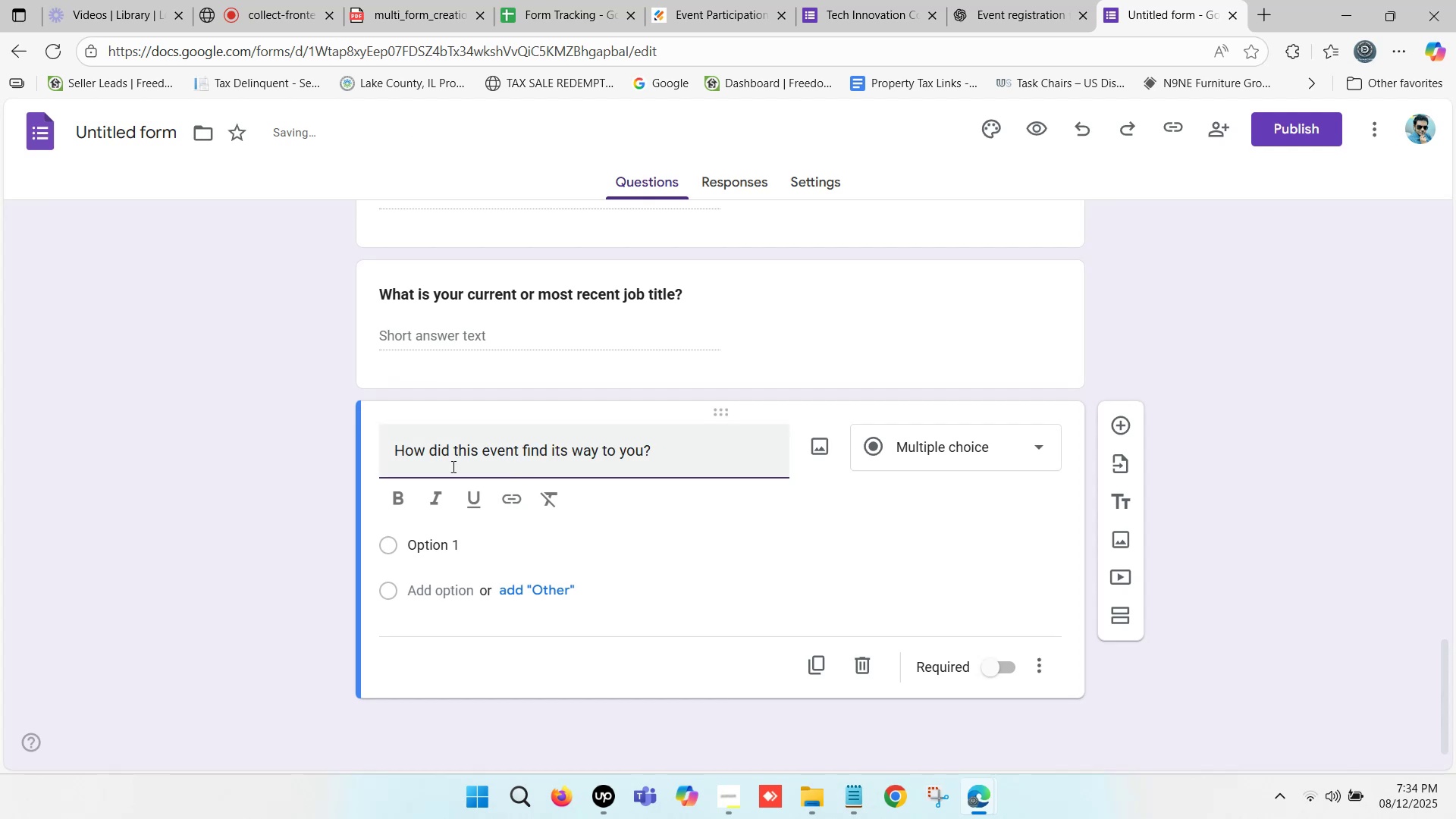 
left_click_drag(start_coordinate=[406, 450], to_coordinate=[354, 450])
 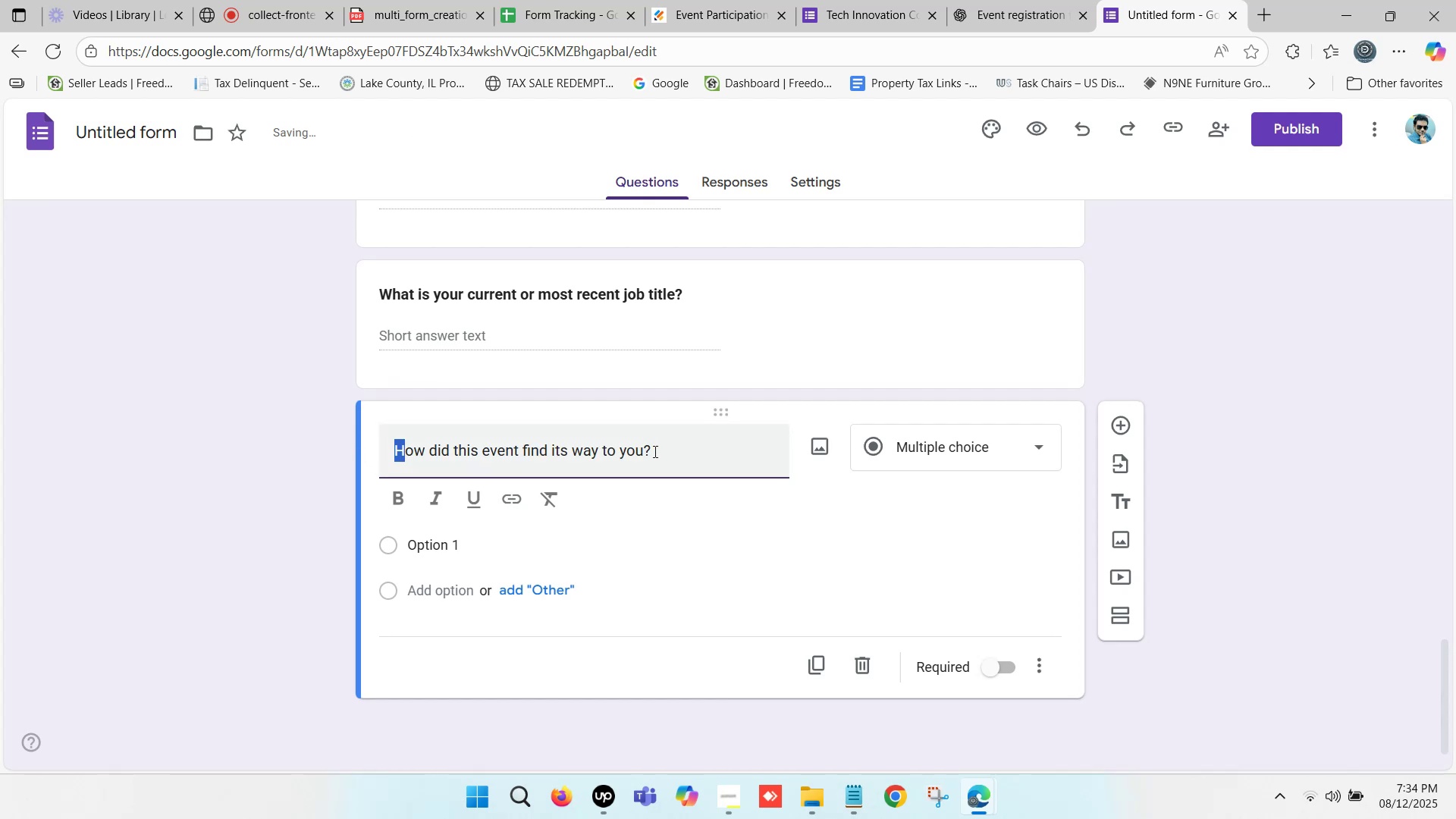 
left_click([667, 449])
 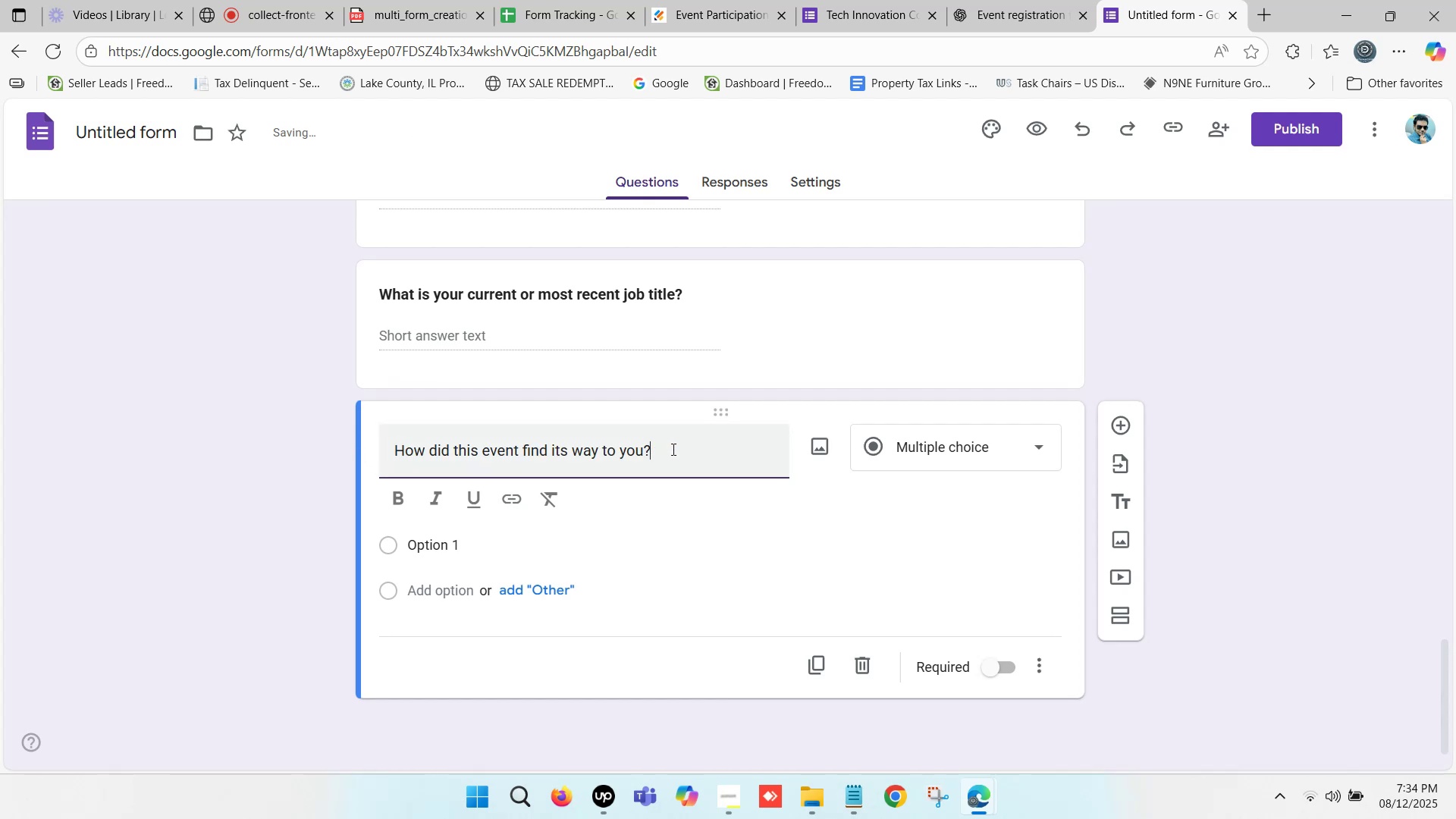 
left_click_drag(start_coordinate=[672, 449], to_coordinate=[362, 449])
 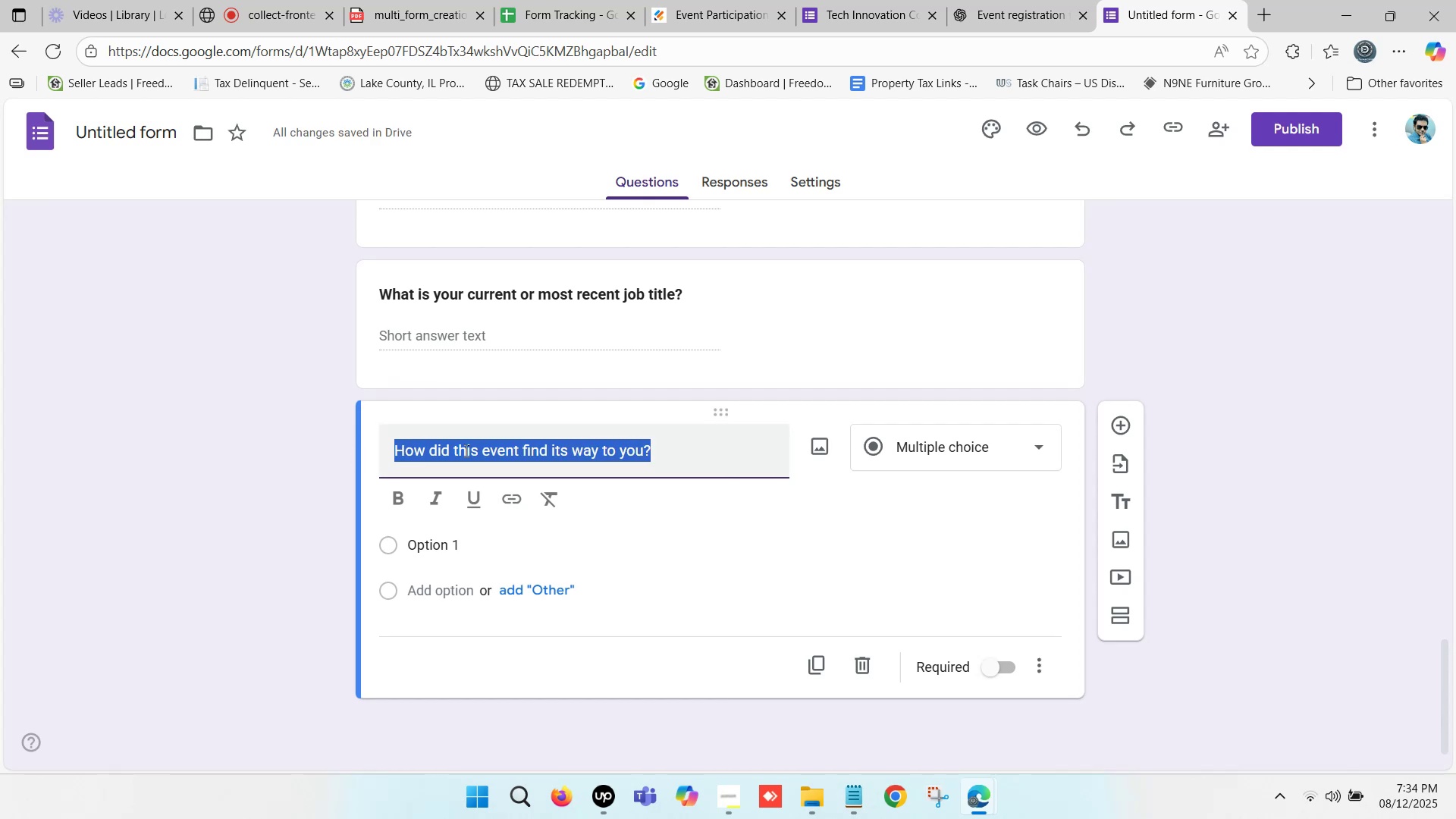 
key(Control+B)
 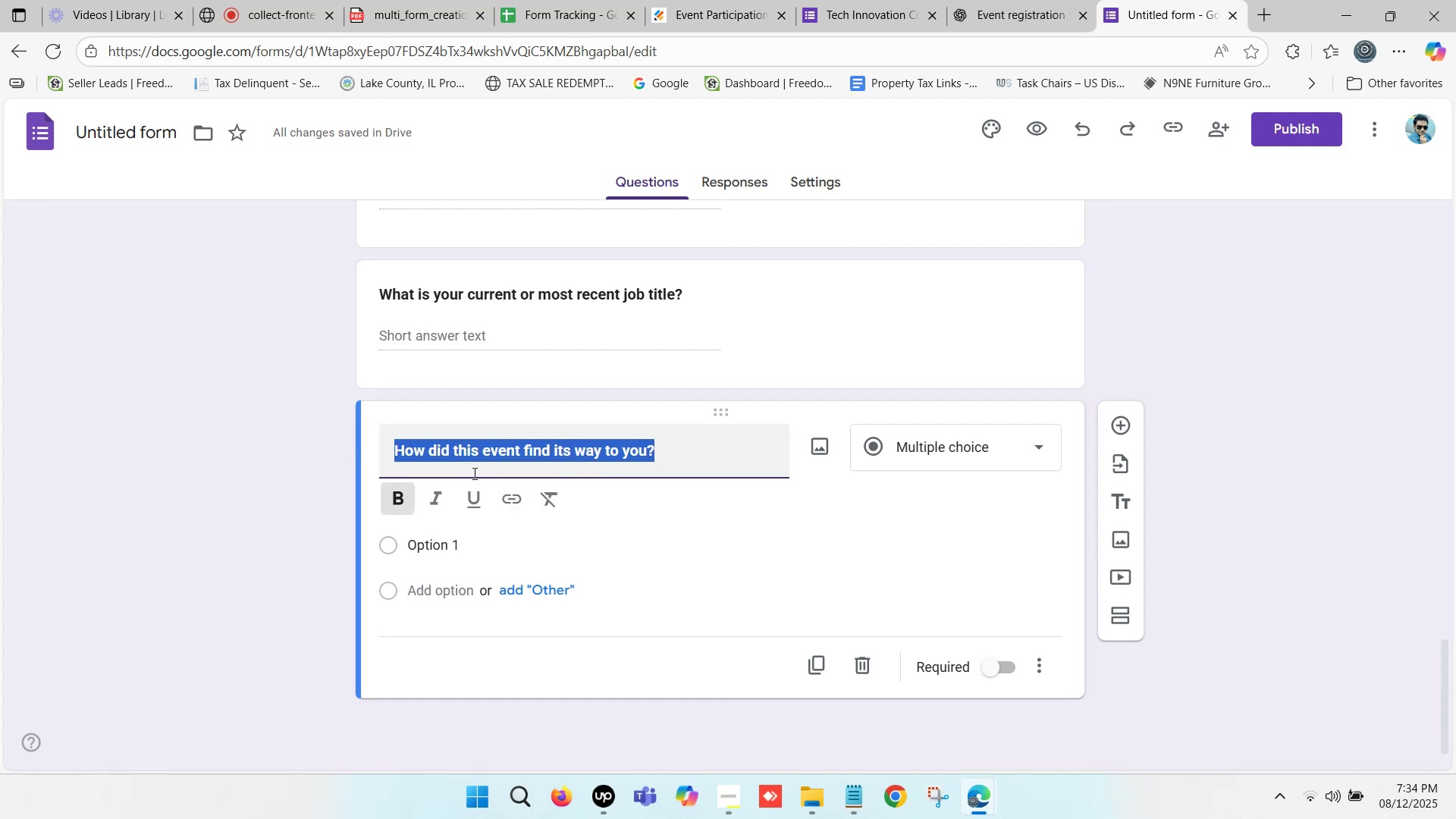 
left_click([962, 453])
 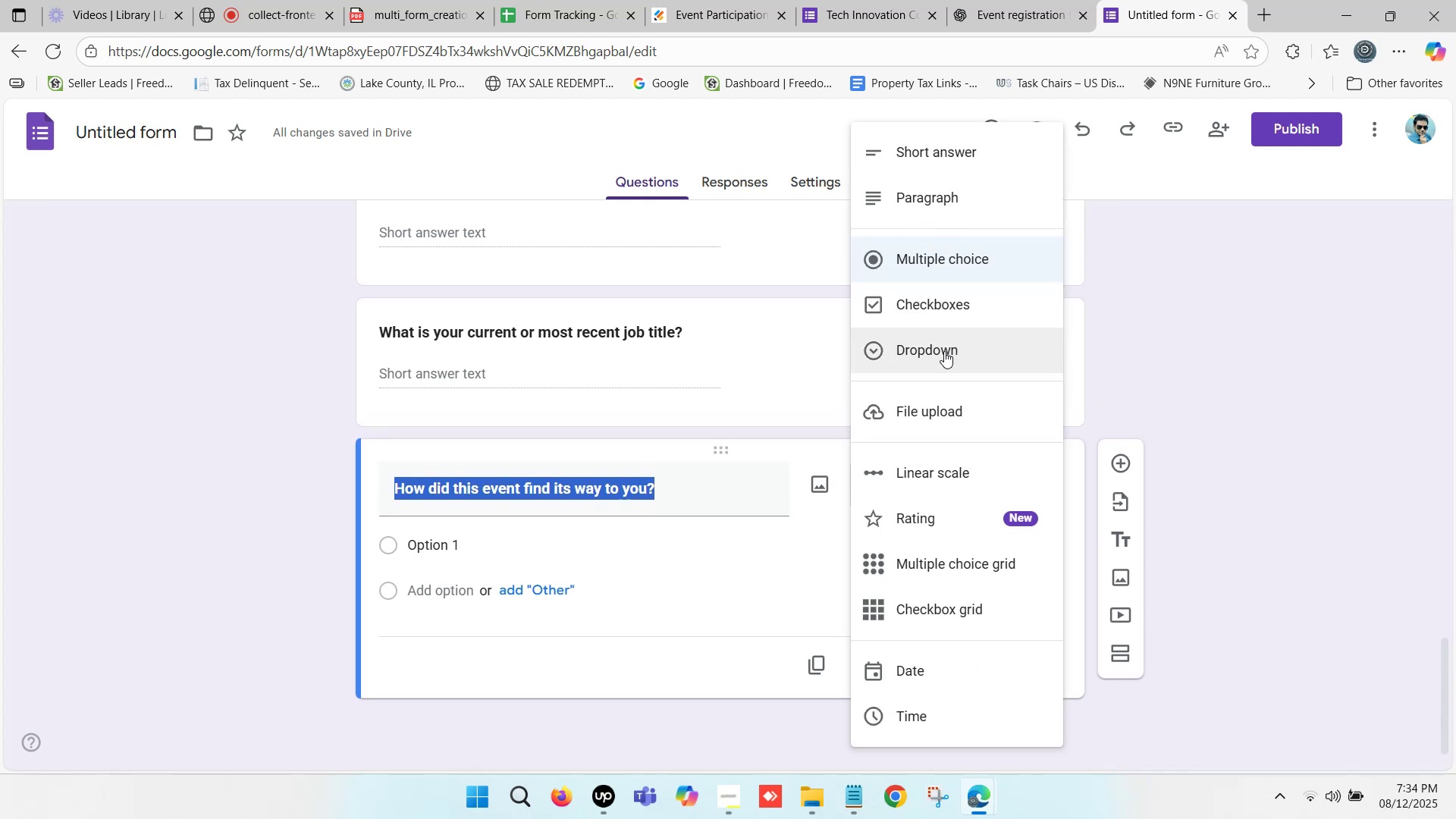 
left_click([939, 347])
 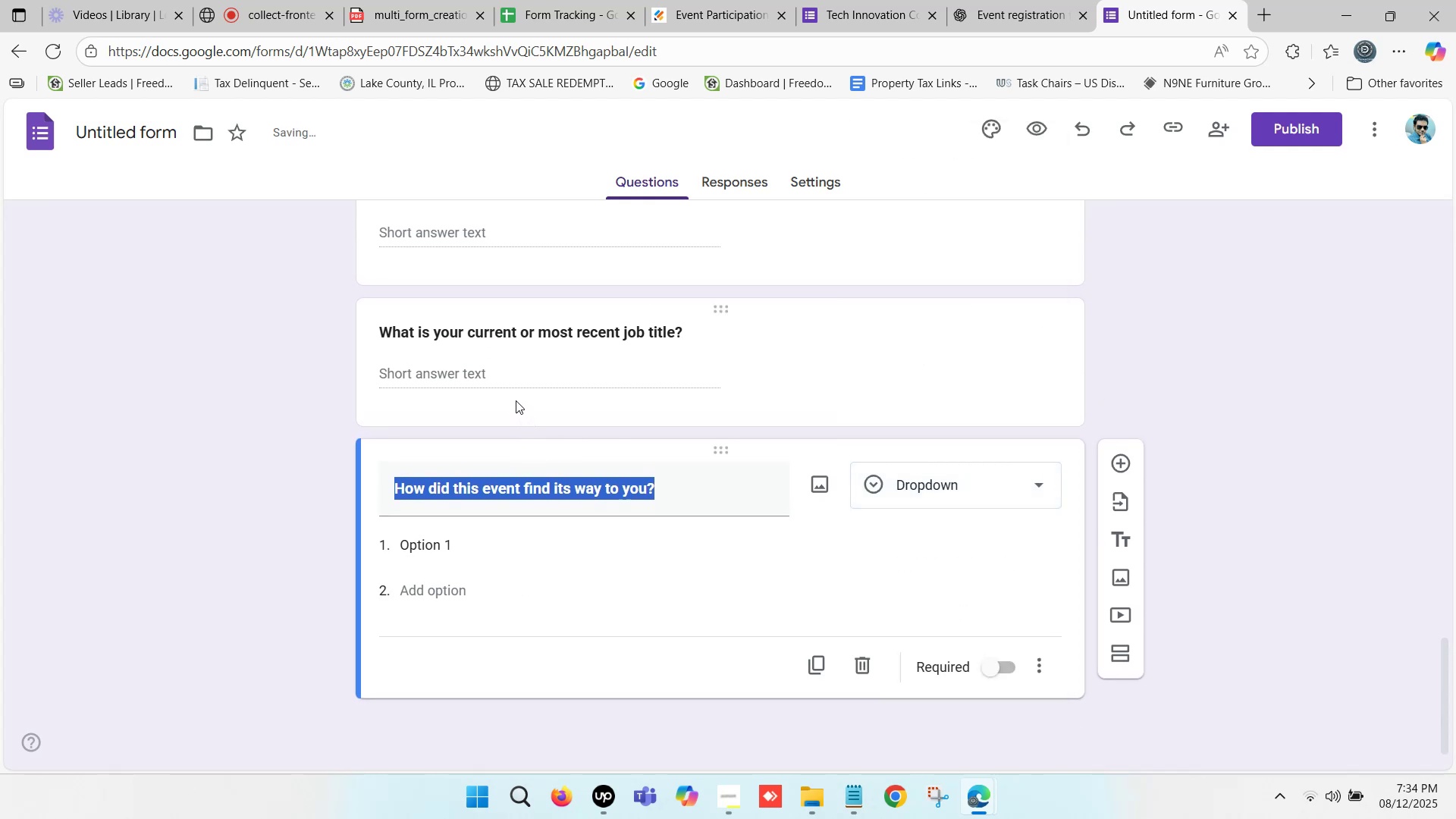 
scroll: coordinate [645, 453], scroll_direction: down, amount: 1.0
 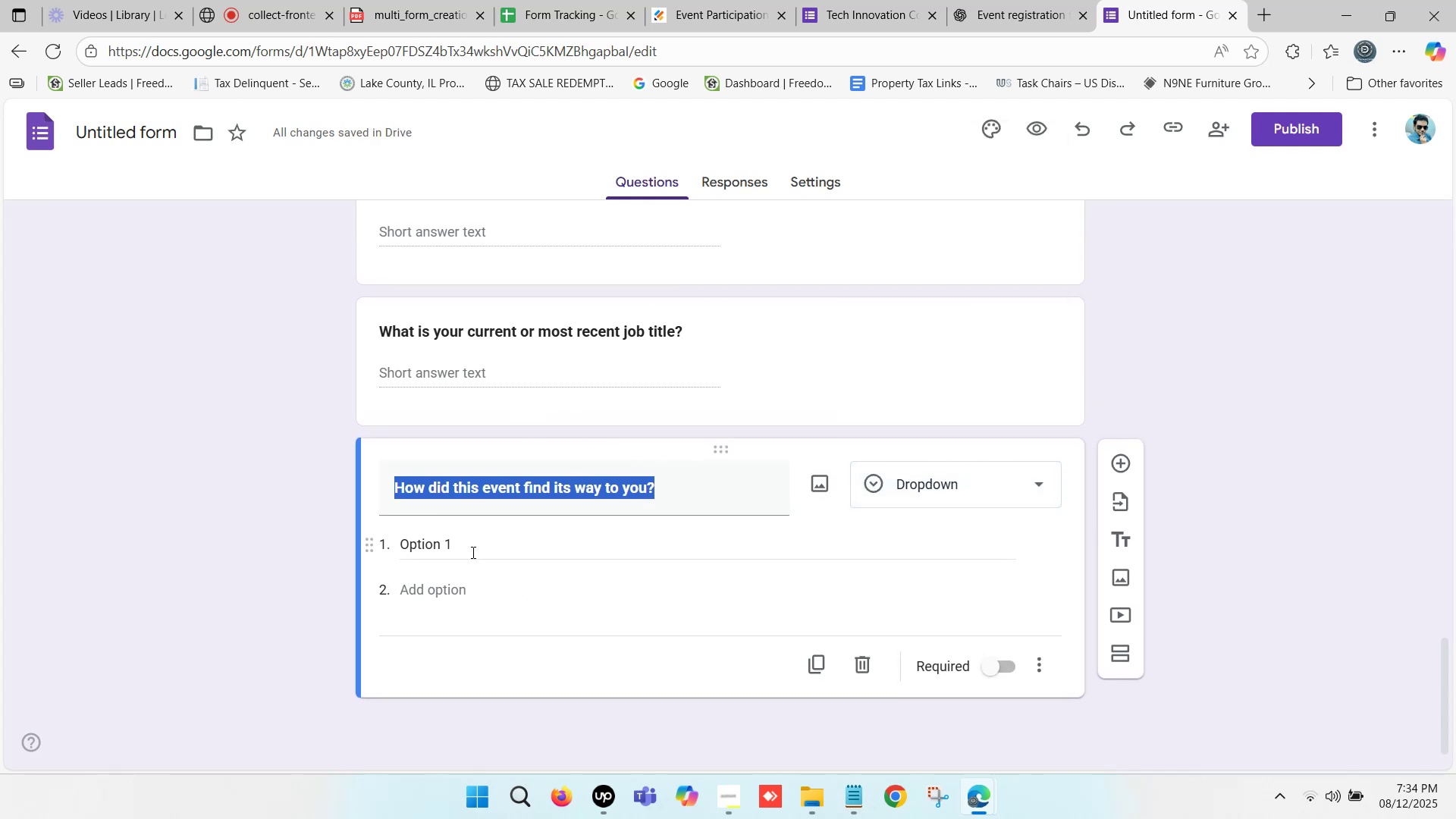 
left_click([479, 550])
 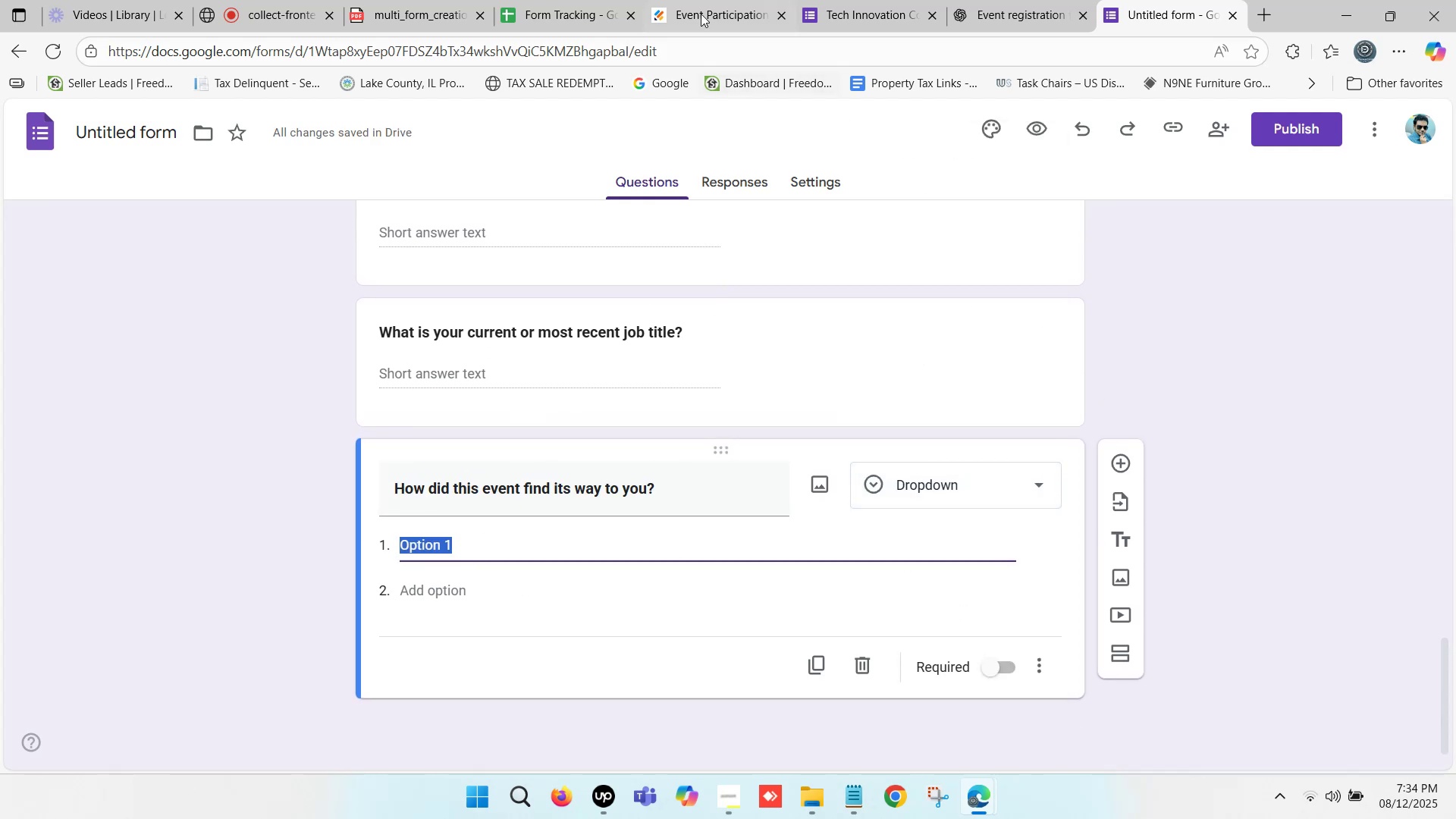 
left_click([698, 0])
 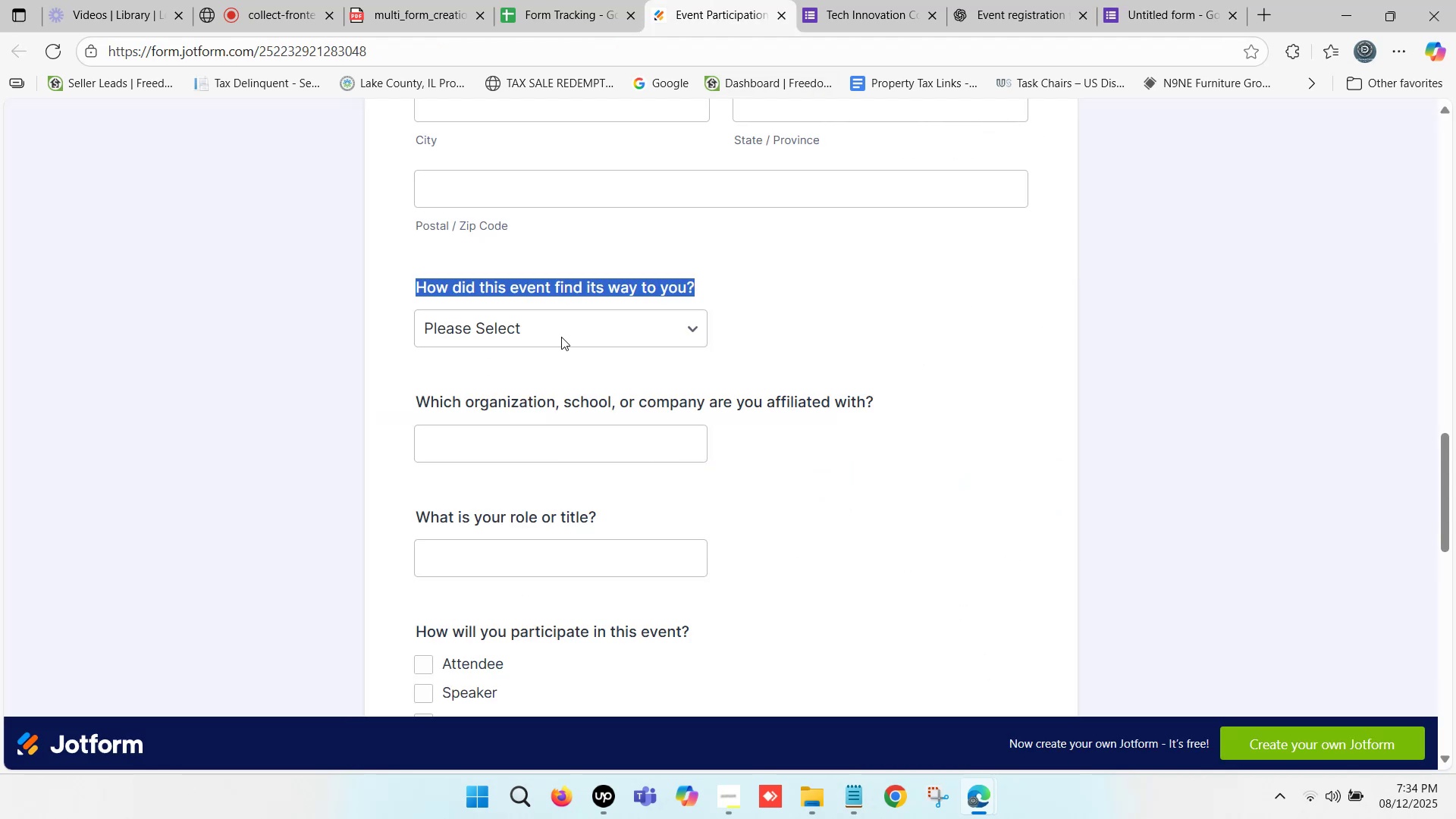 
left_click([499, 345])
 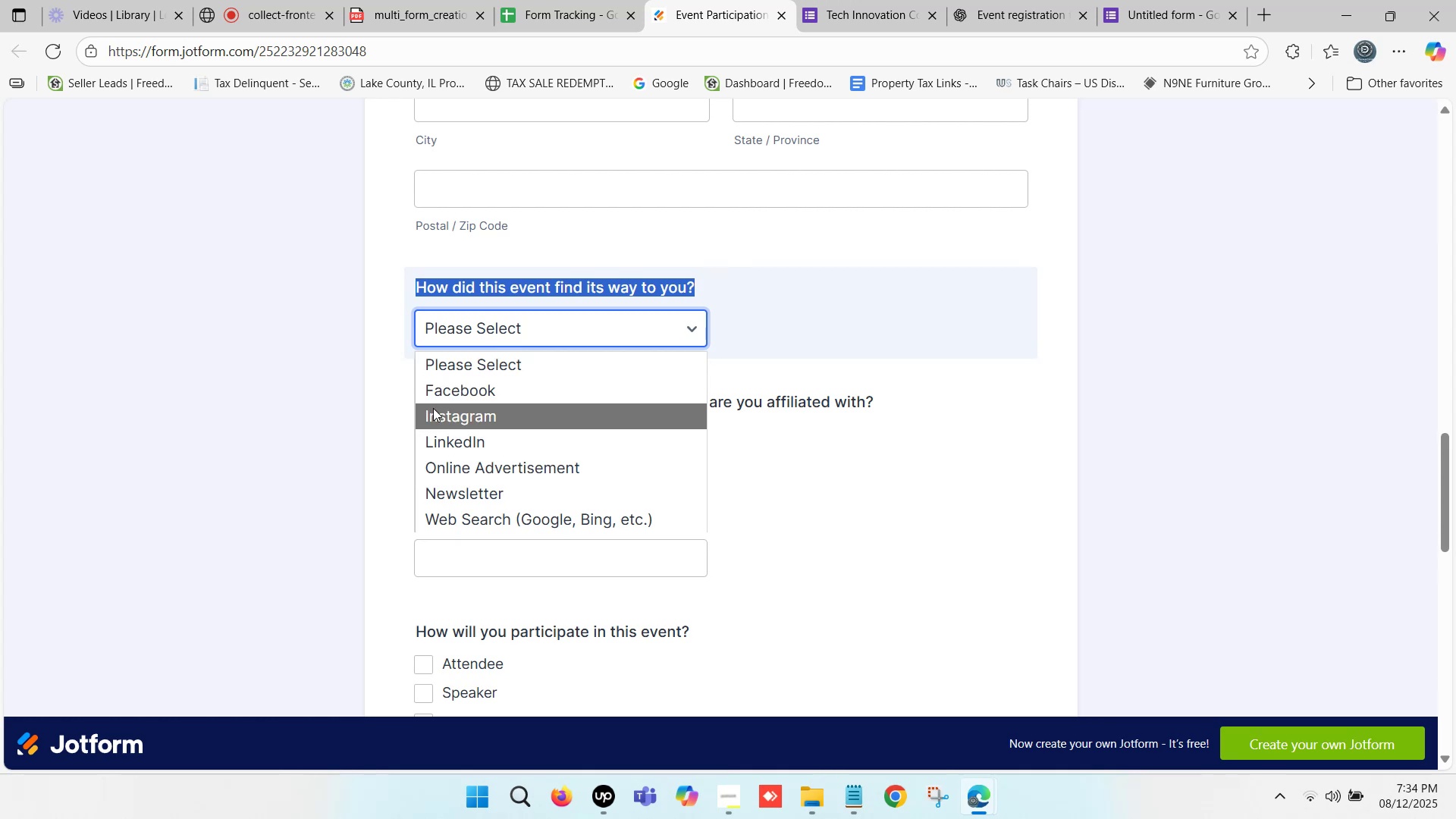 
left_click_drag(start_coordinate=[420, 360], to_coordinate=[645, 532])
 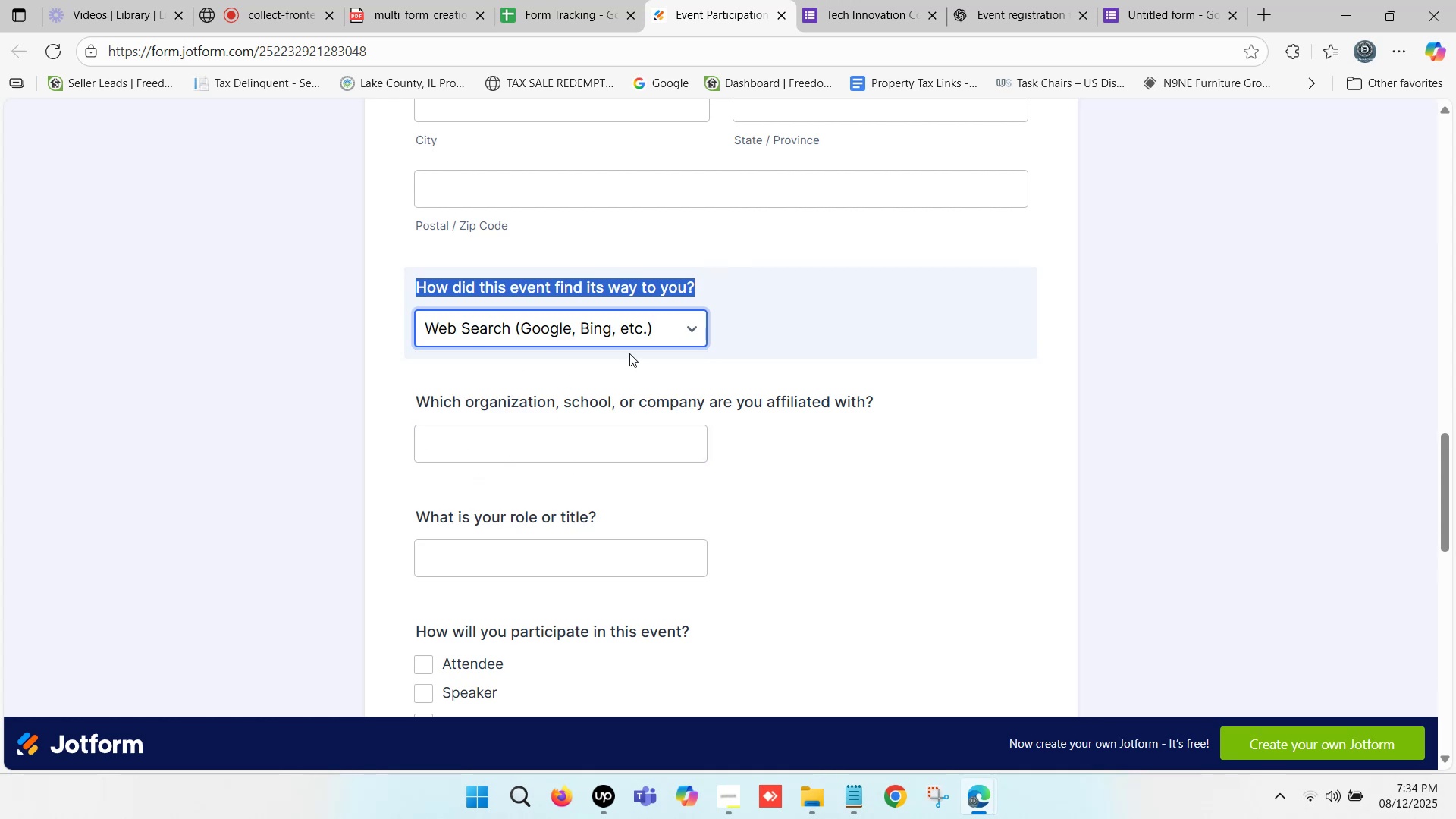 
left_click_drag(start_coordinate=[748, 337], to_coordinate=[450, 331])
 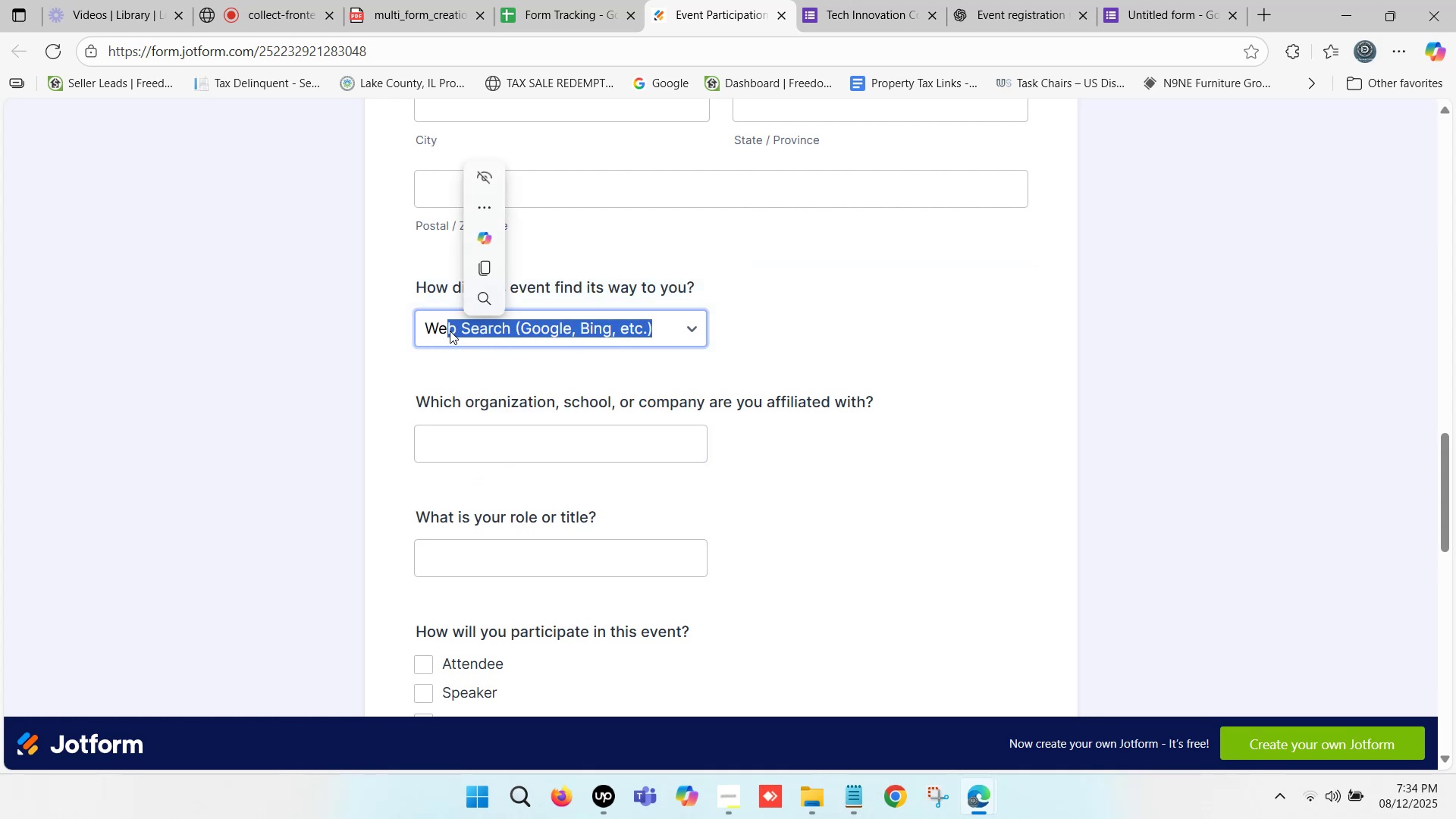 
left_click([450, 331])
 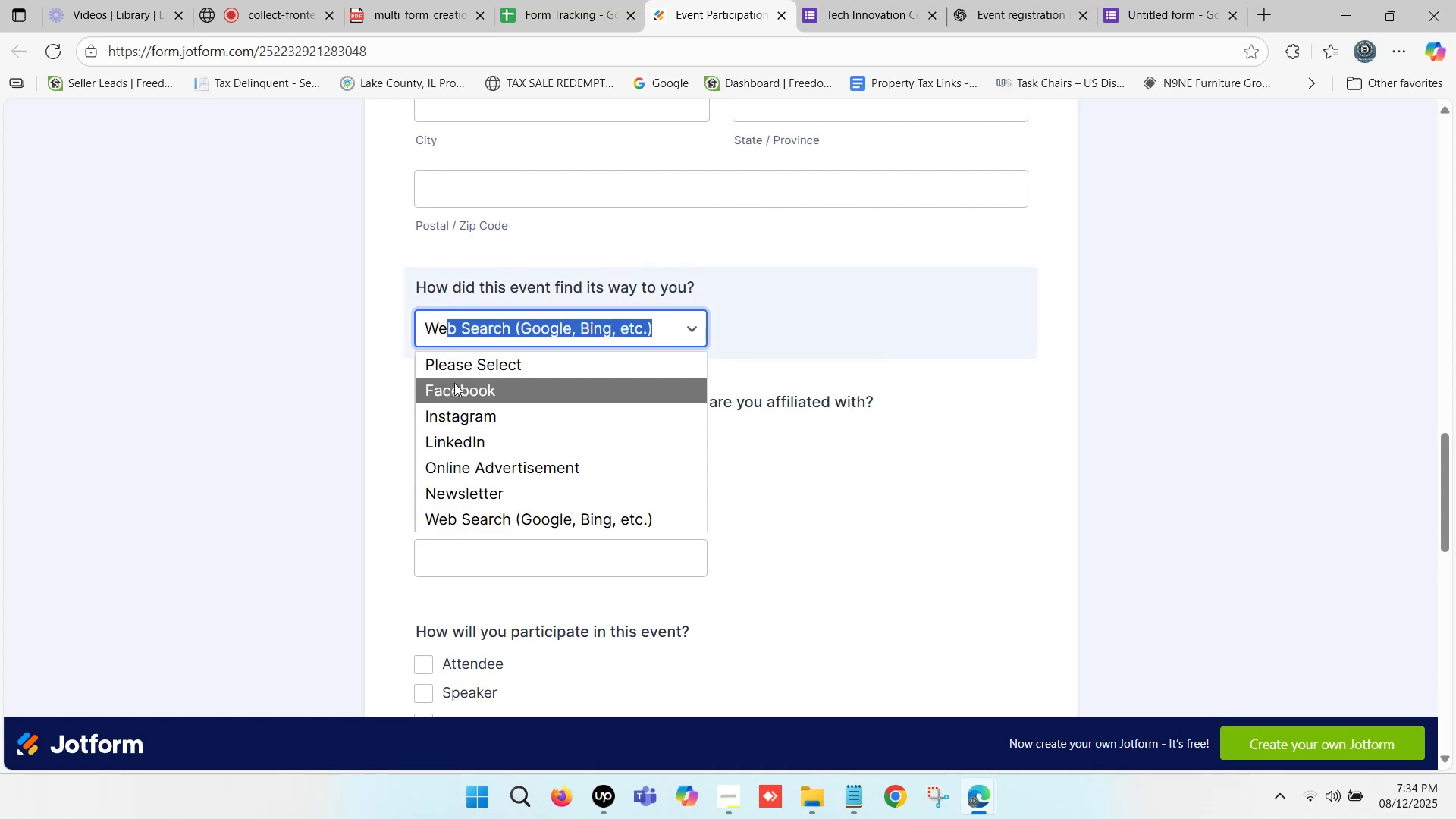 
left_click([455, 384])
 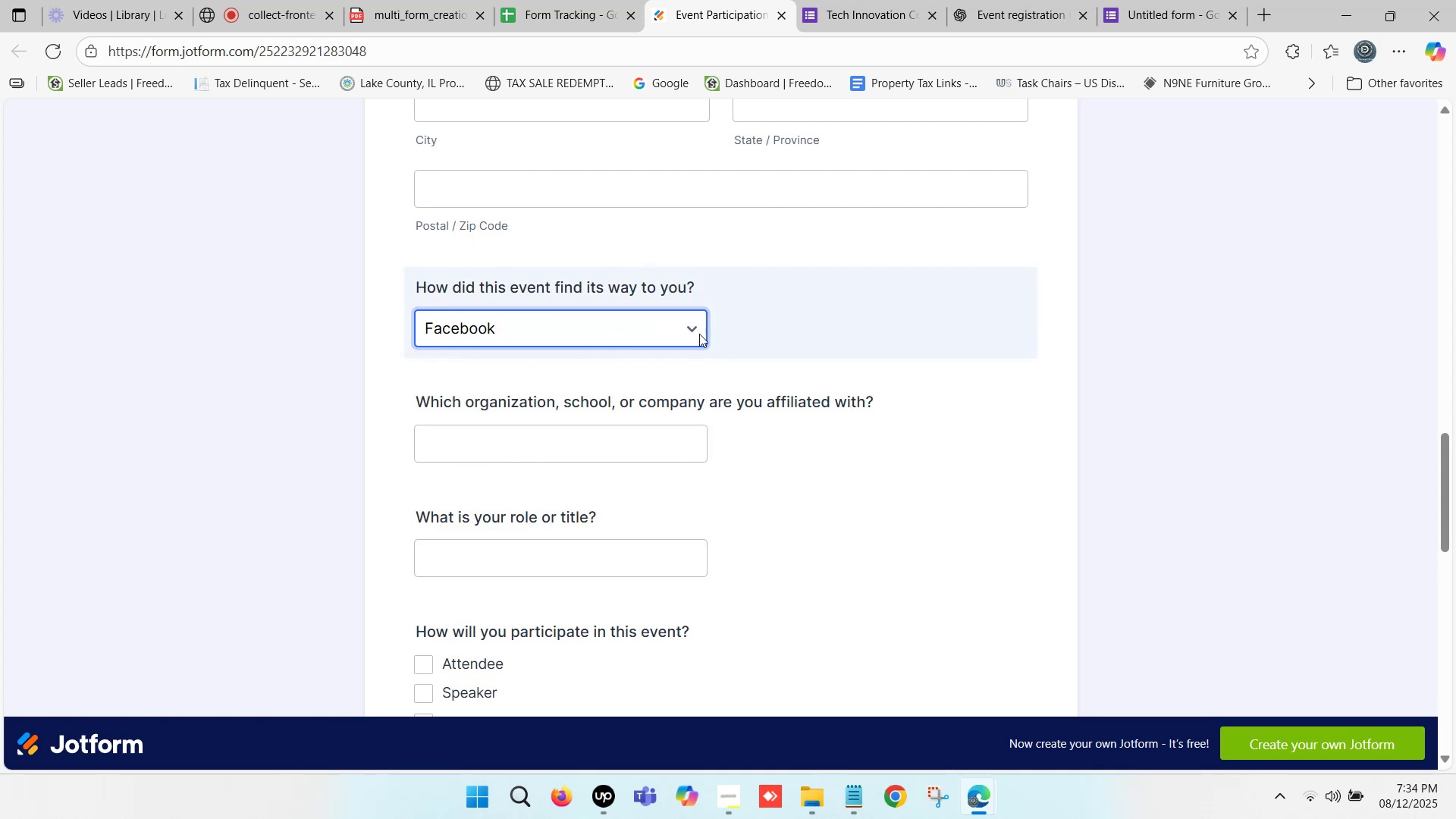 
left_click_drag(start_coordinate=[755, 325], to_coordinate=[406, 319])
 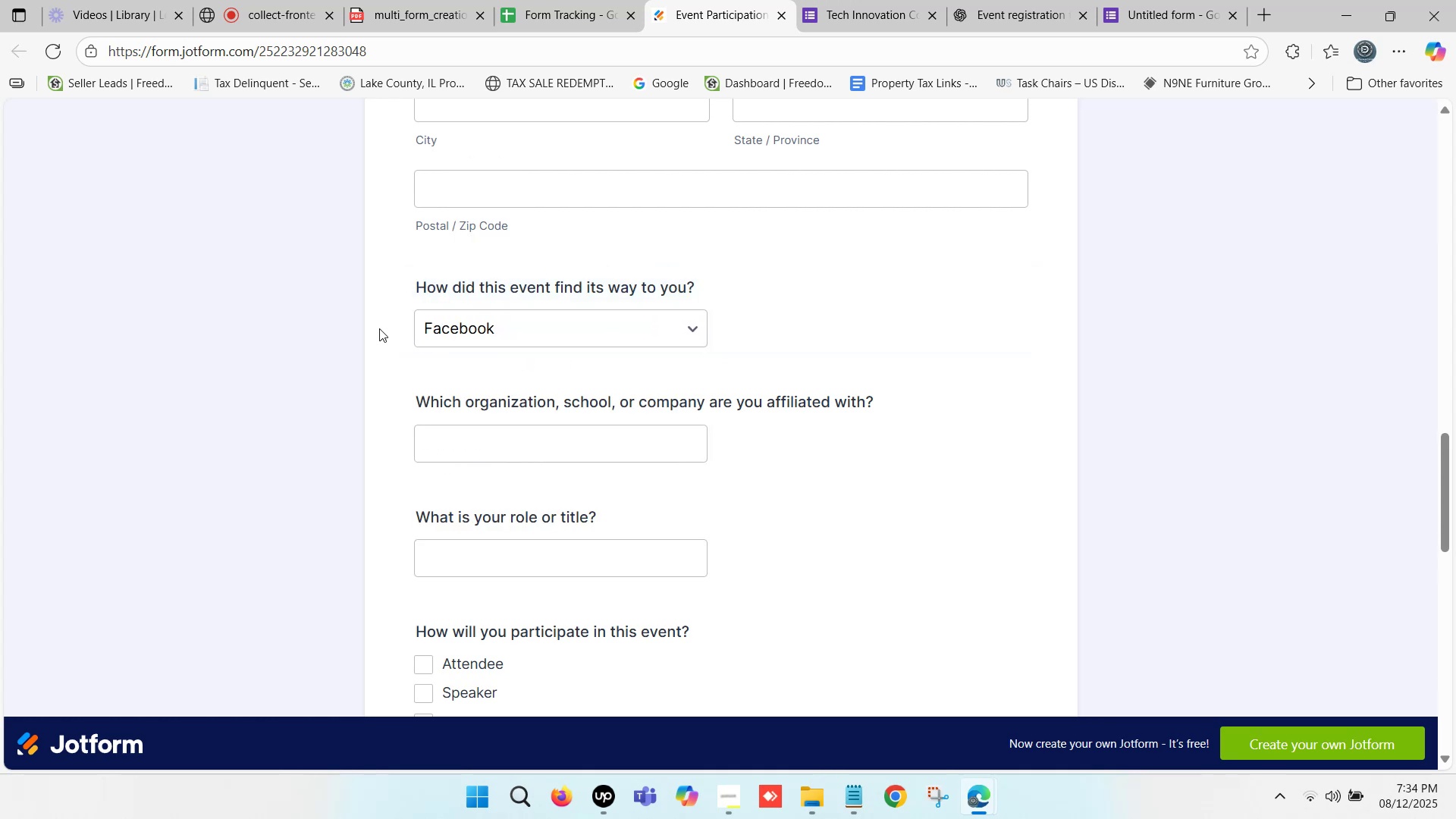 
left_click_drag(start_coordinate=[378, 329], to_coordinate=[495, 340])
 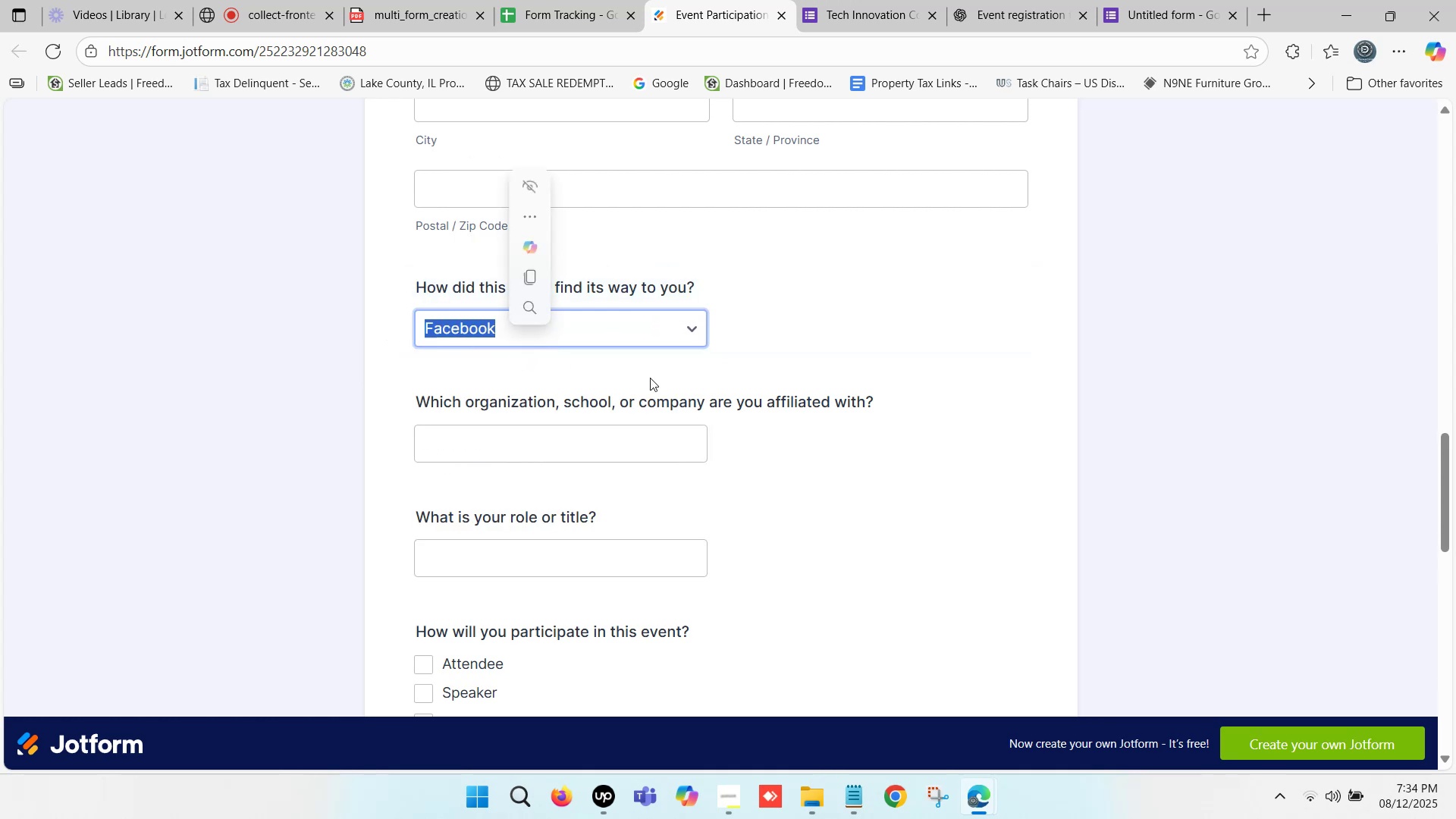 
key(Control+C)
 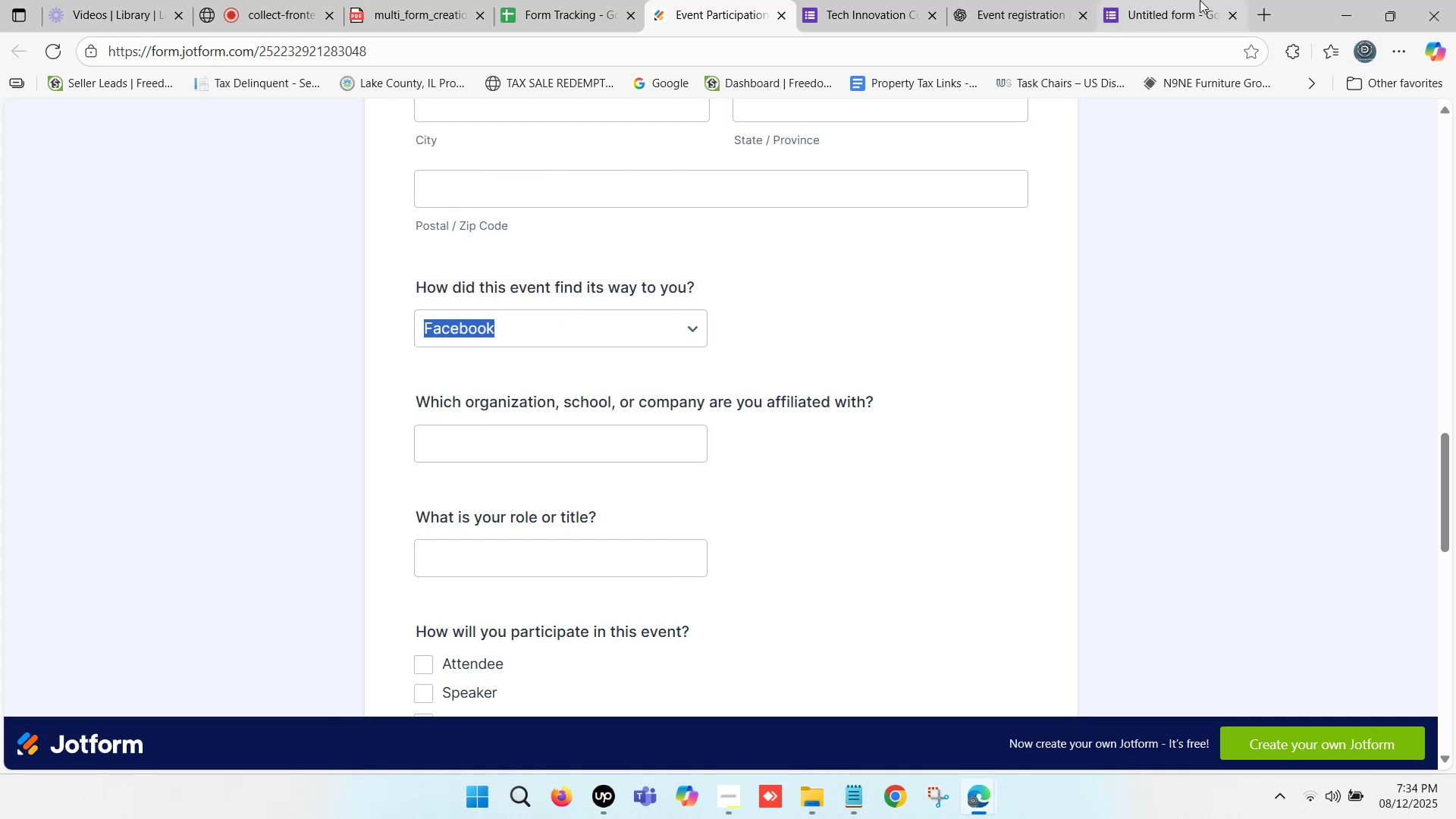 
left_click([1202, 0])
 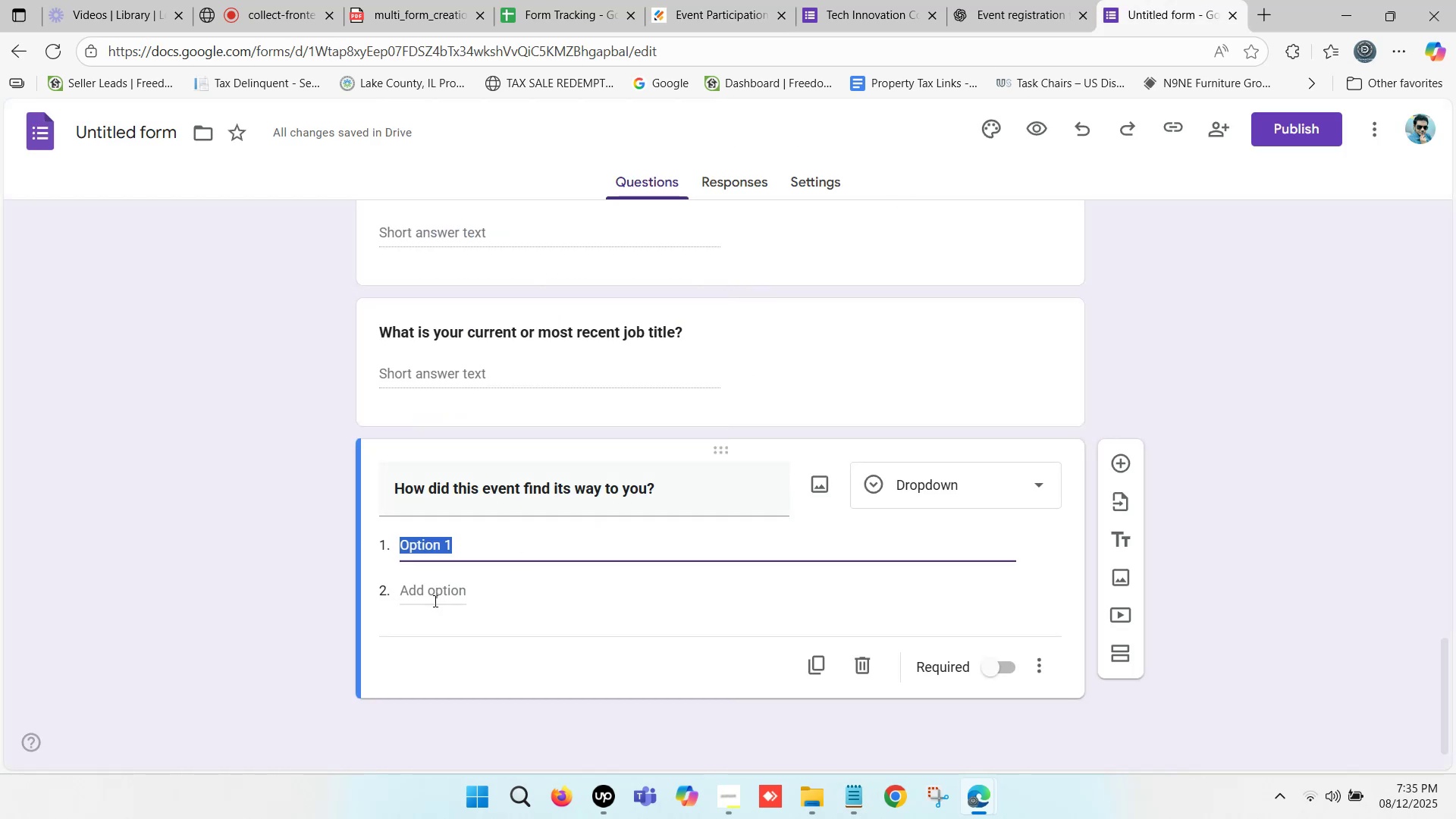 
key(Control+V)
 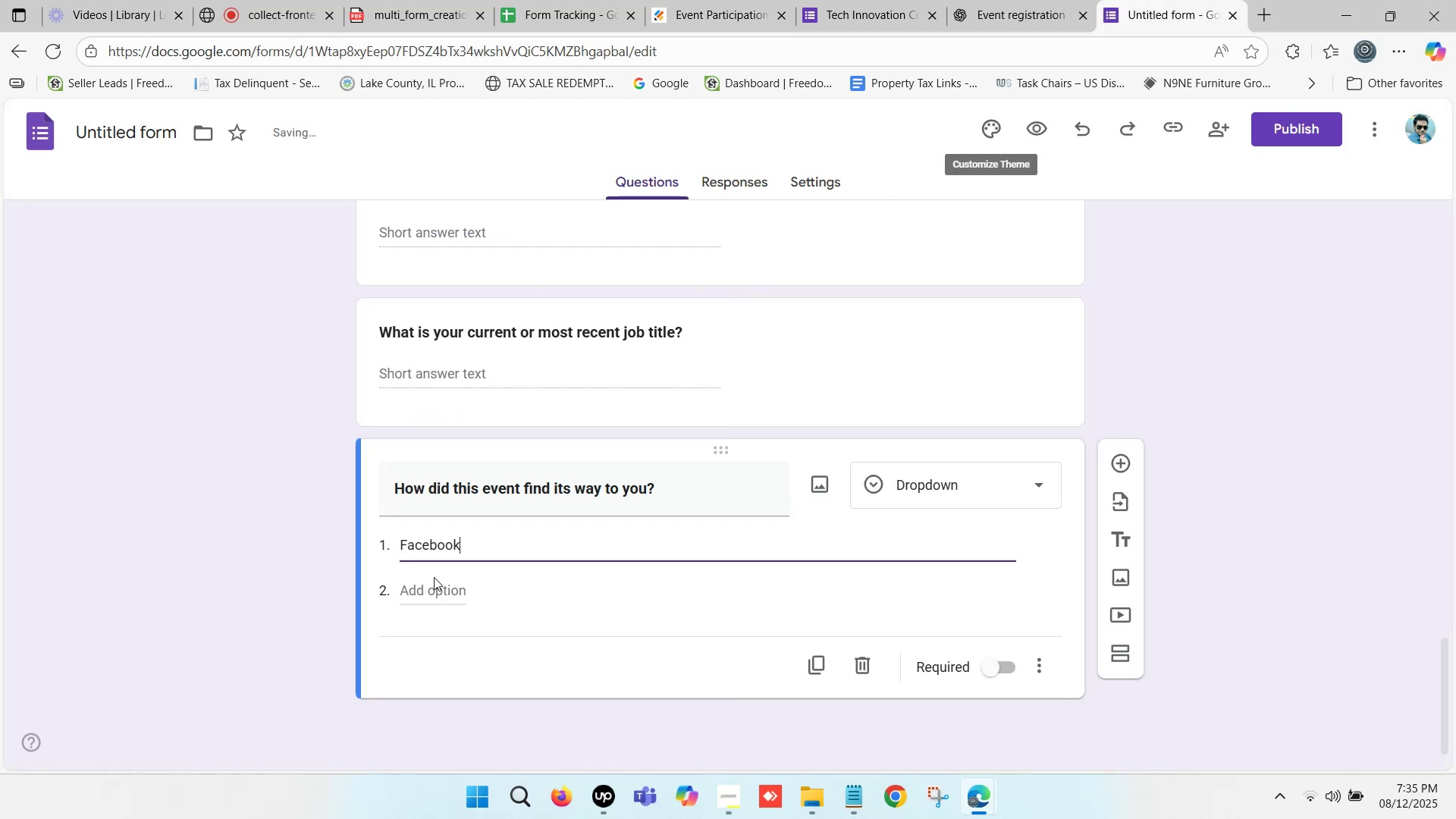 
left_click([441, 590])
 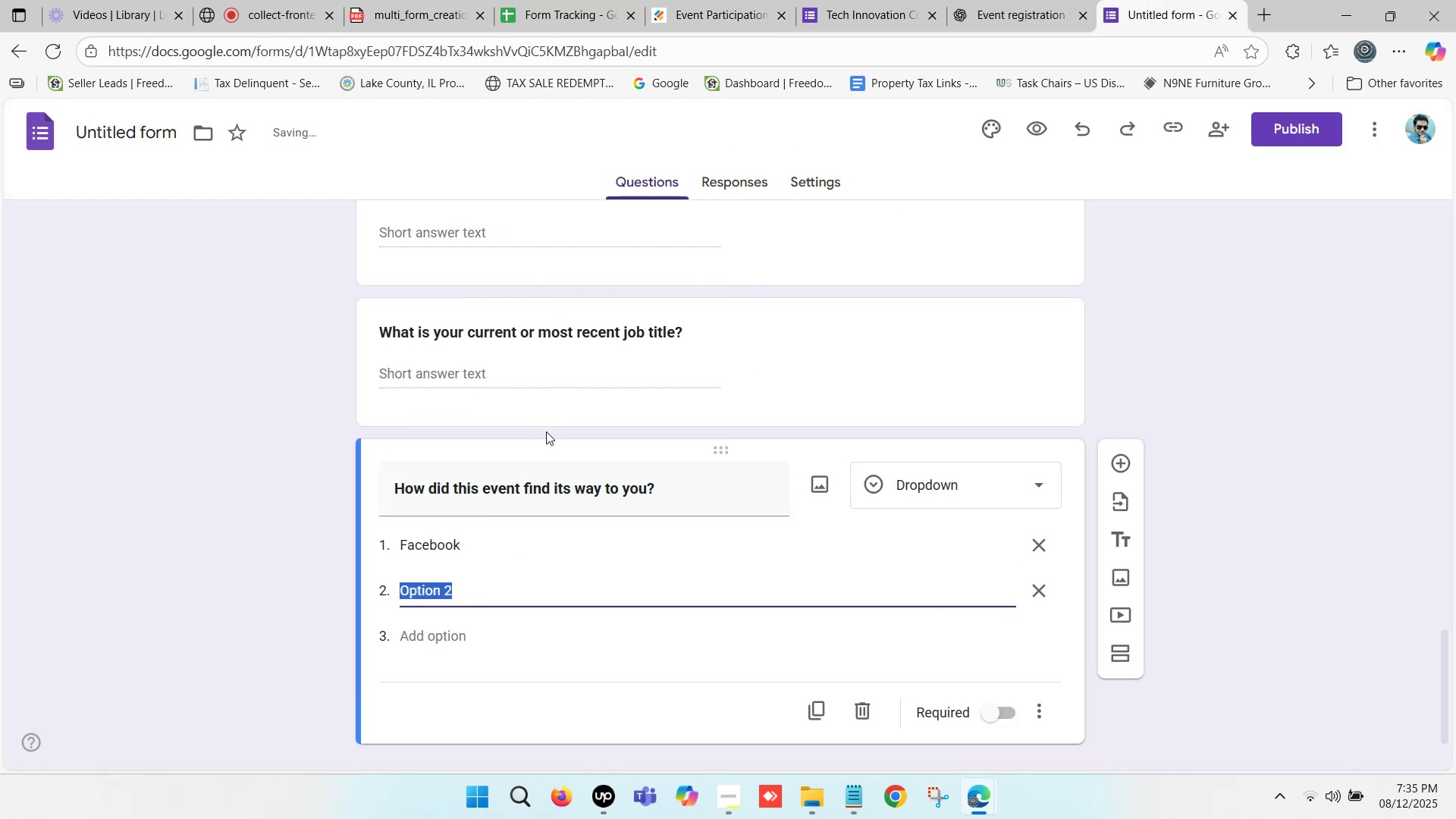 
type(Linkedin)
 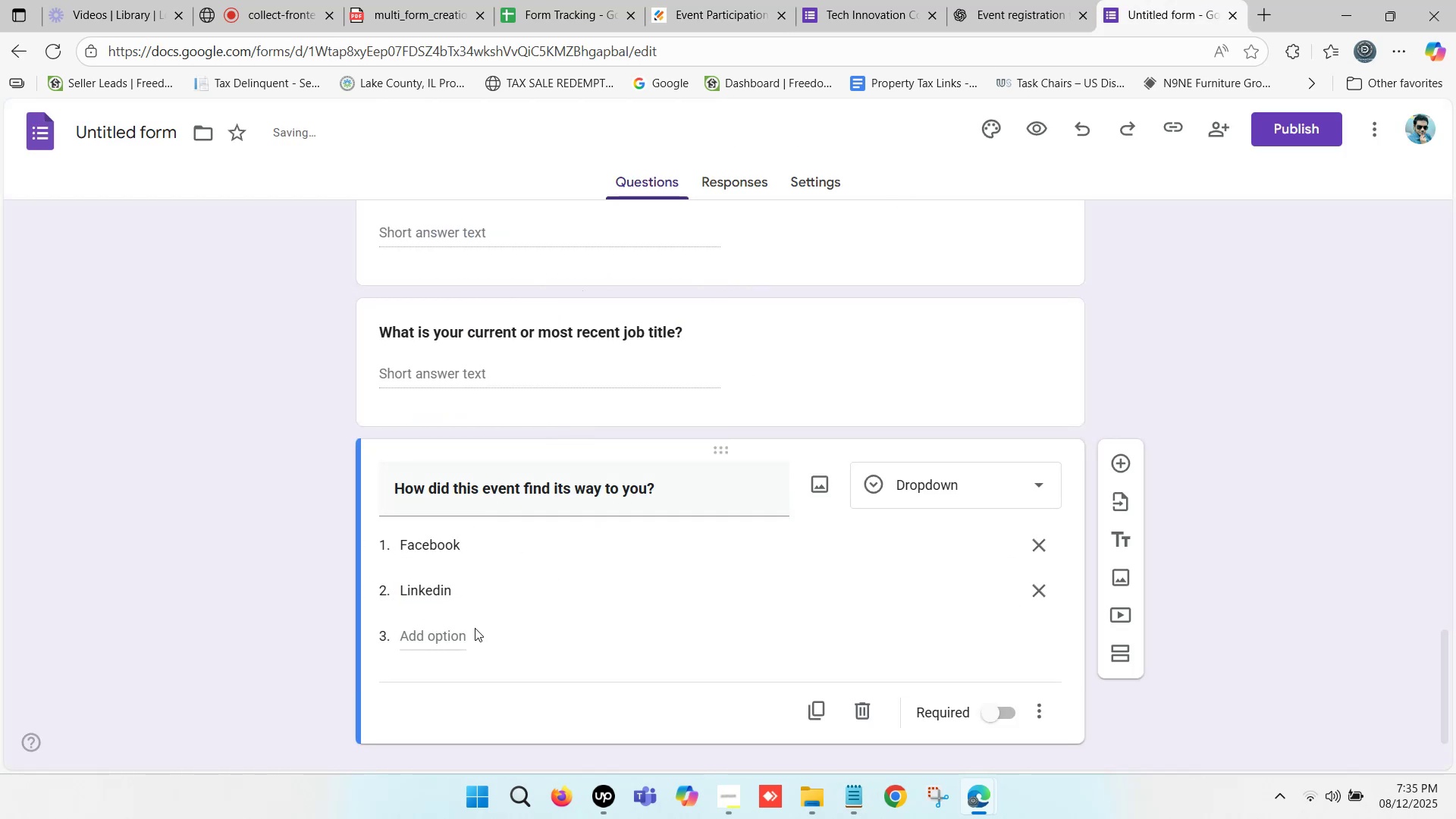 
left_click([444, 639])
 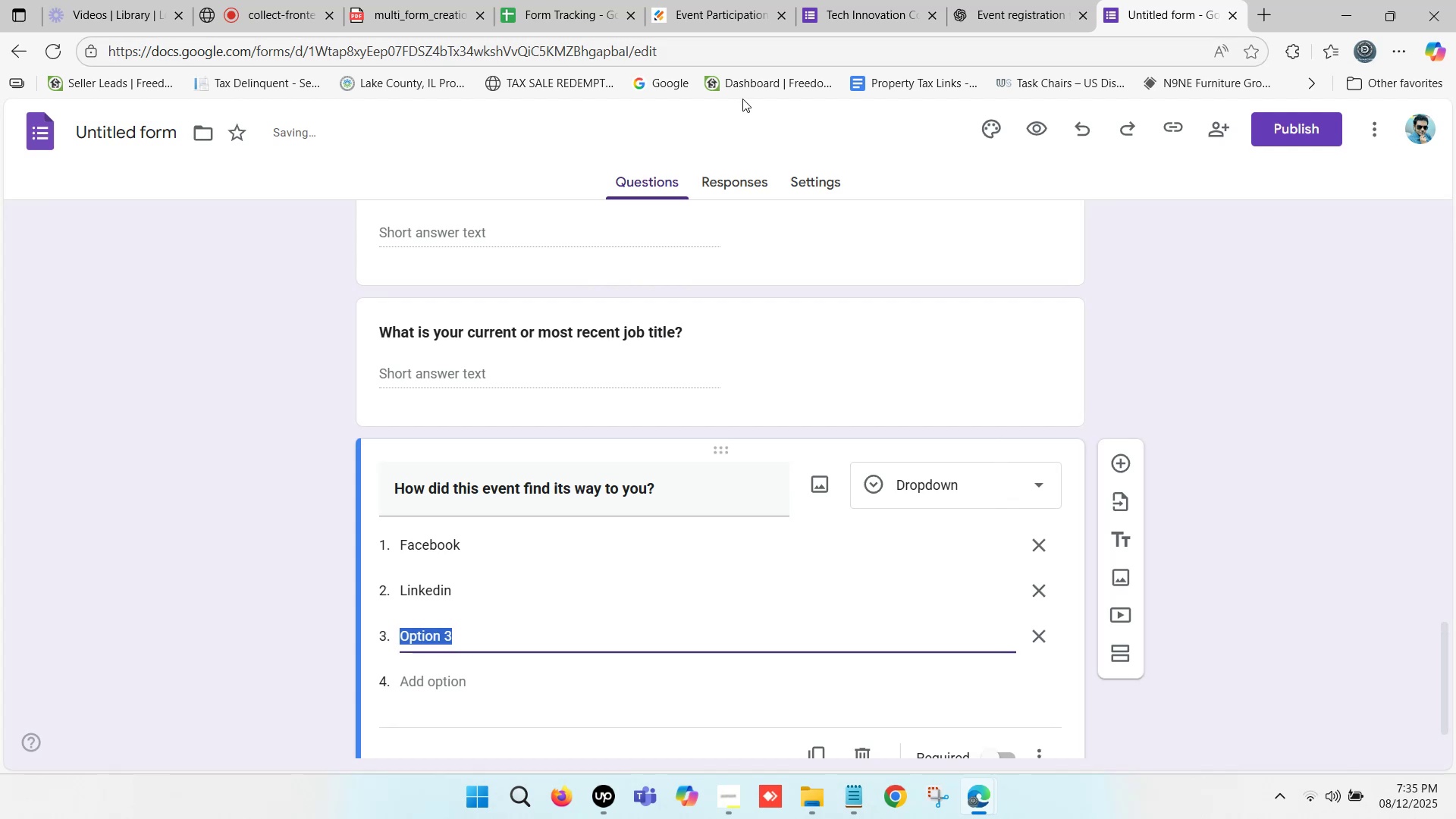 
left_click([865, 0])
 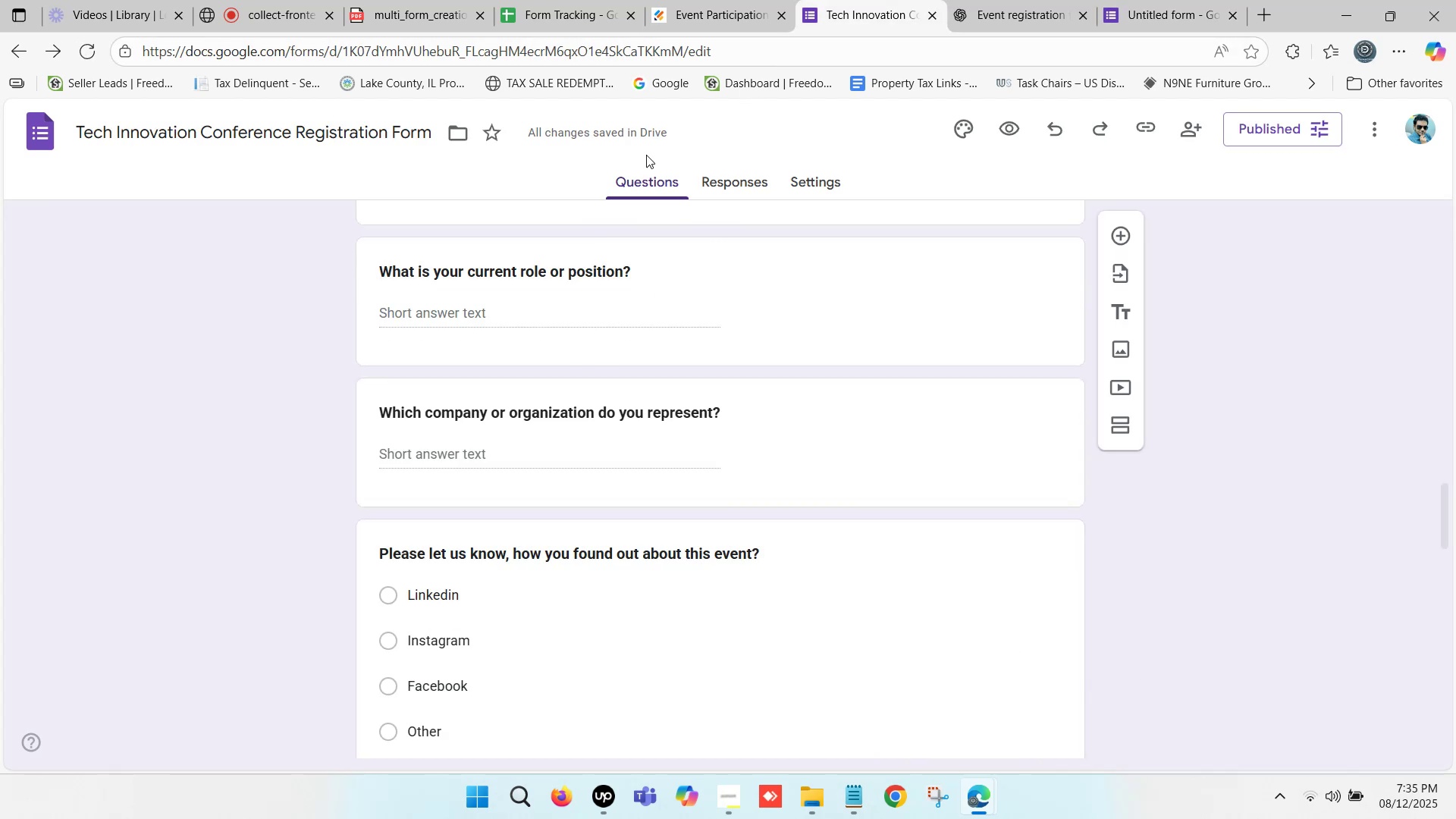 
left_click([741, 0])
 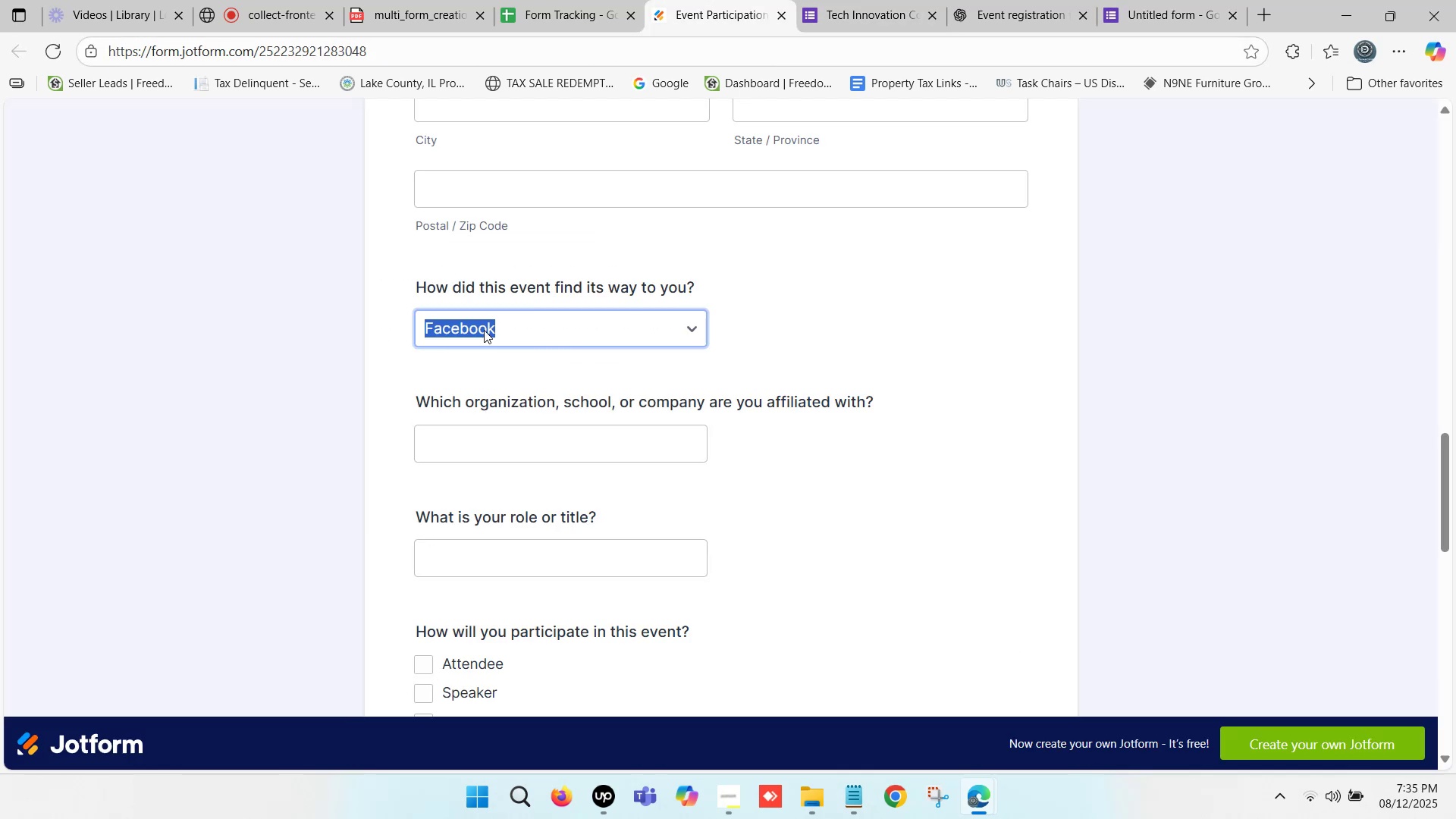 
left_click([485, 320])
 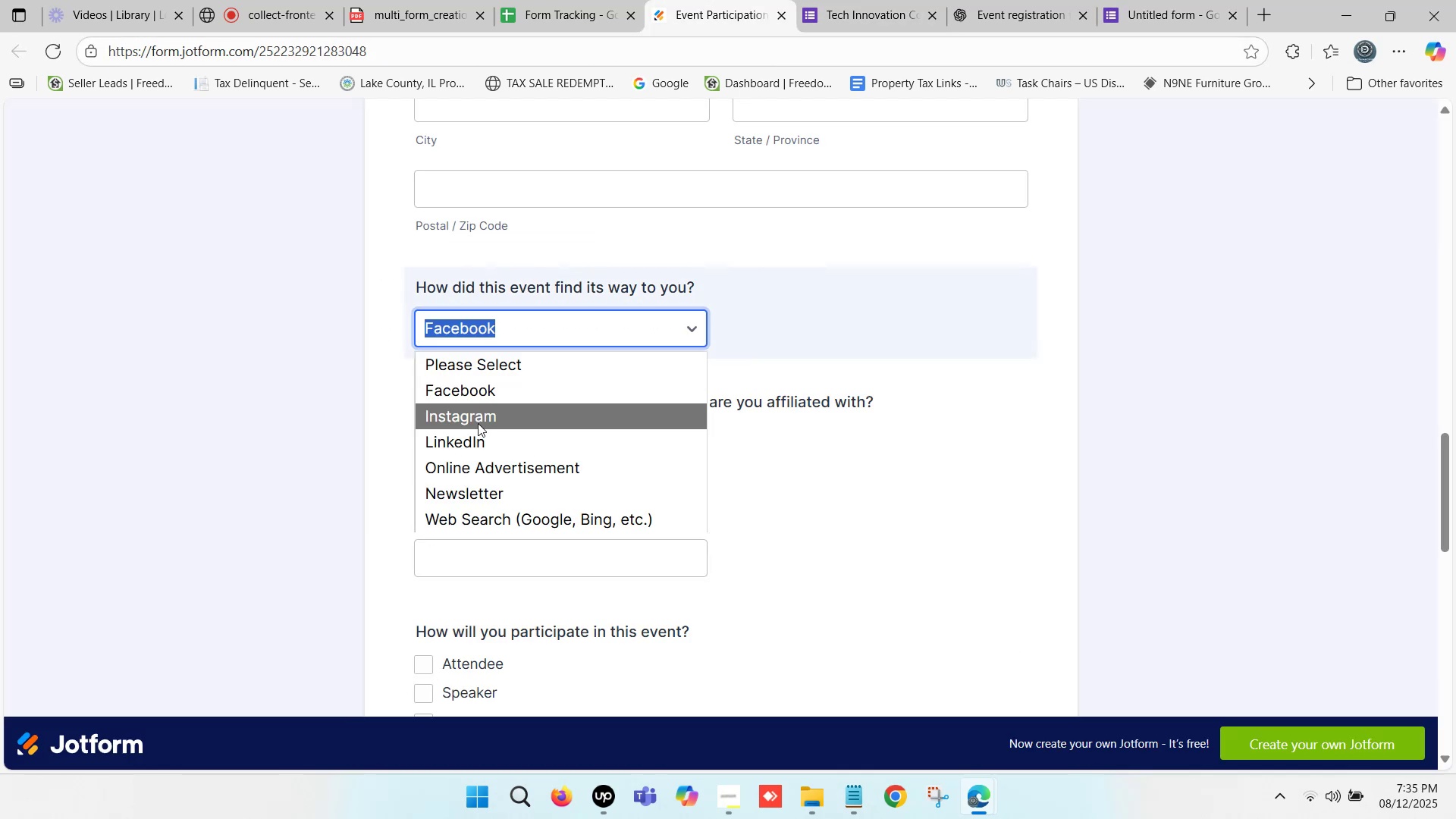 
left_click([478, 424])
 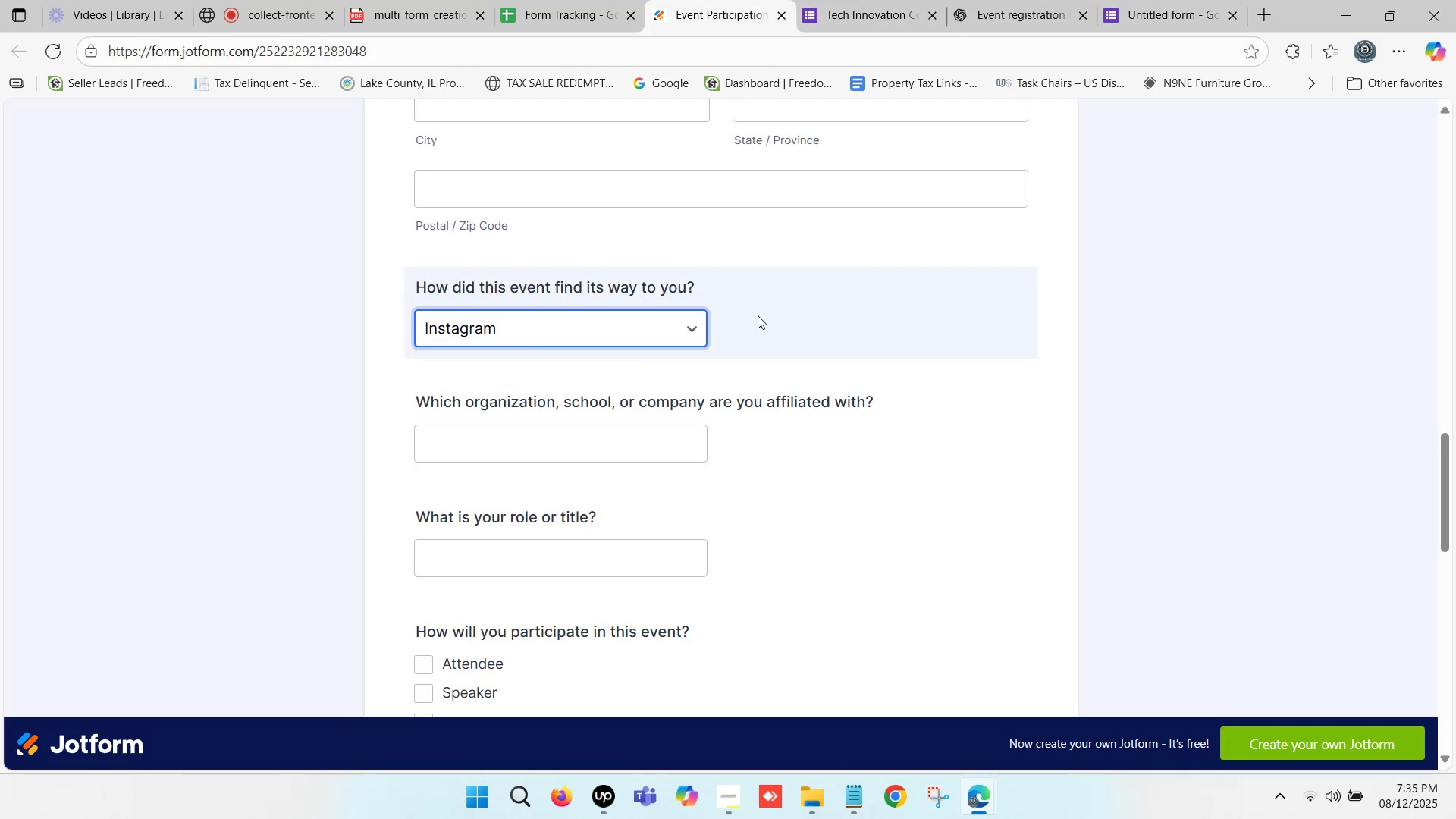 
left_click_drag(start_coordinate=[750, 326], to_coordinate=[415, 322])
 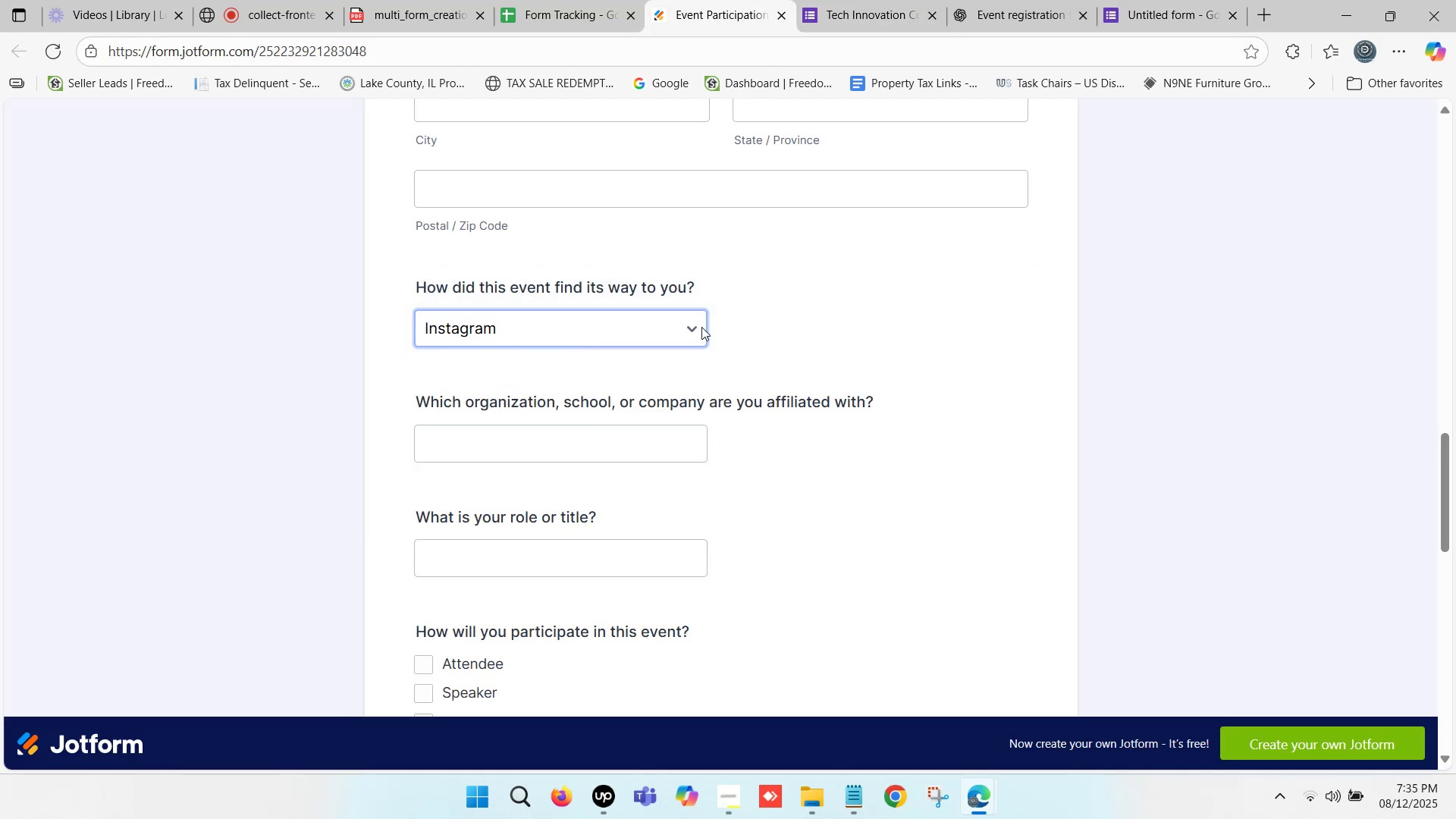 
left_click_drag(start_coordinate=[727, 325], to_coordinate=[366, 320])
 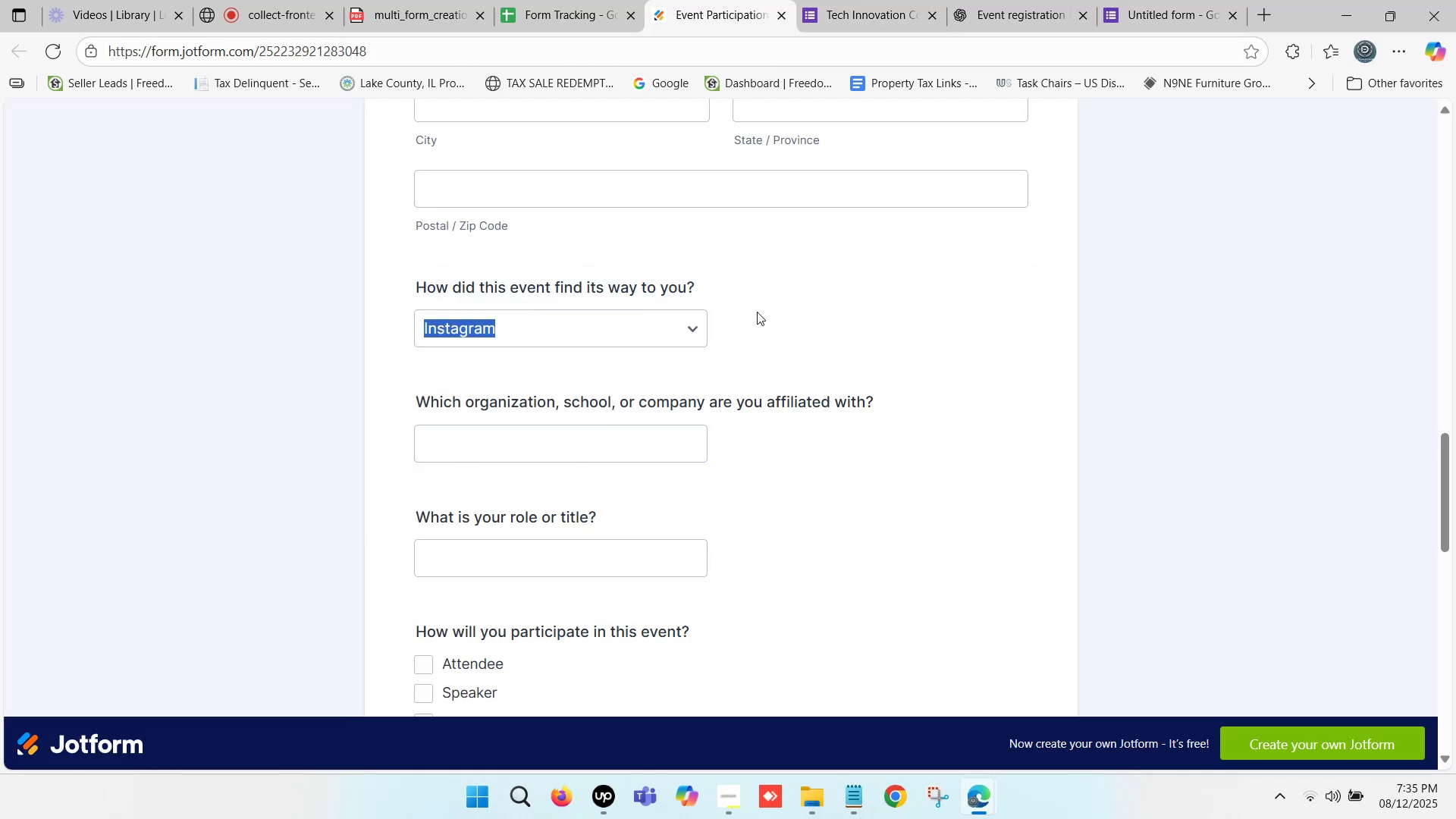 
key(Control+C)
 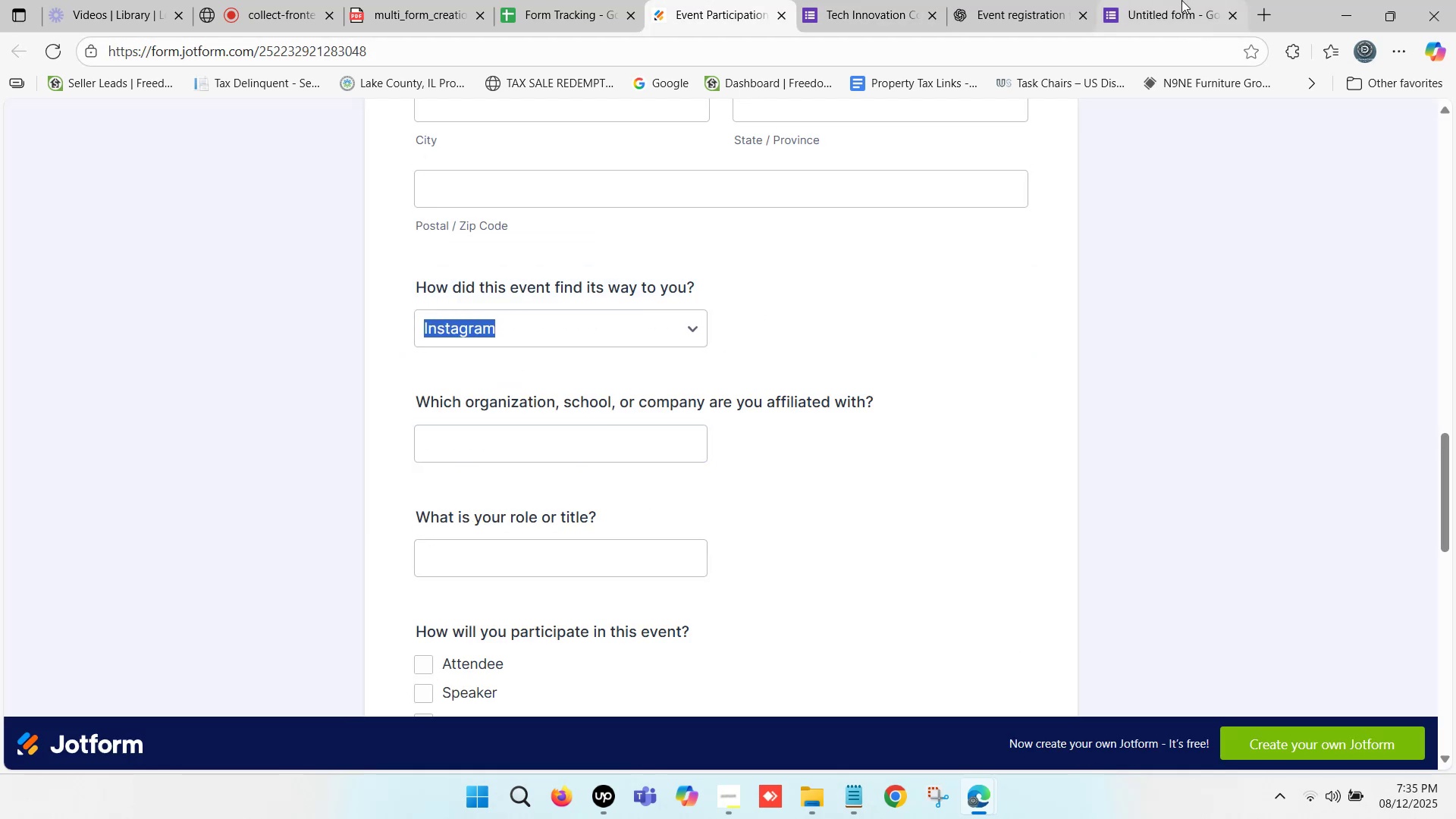 
left_click([1181, 0])
 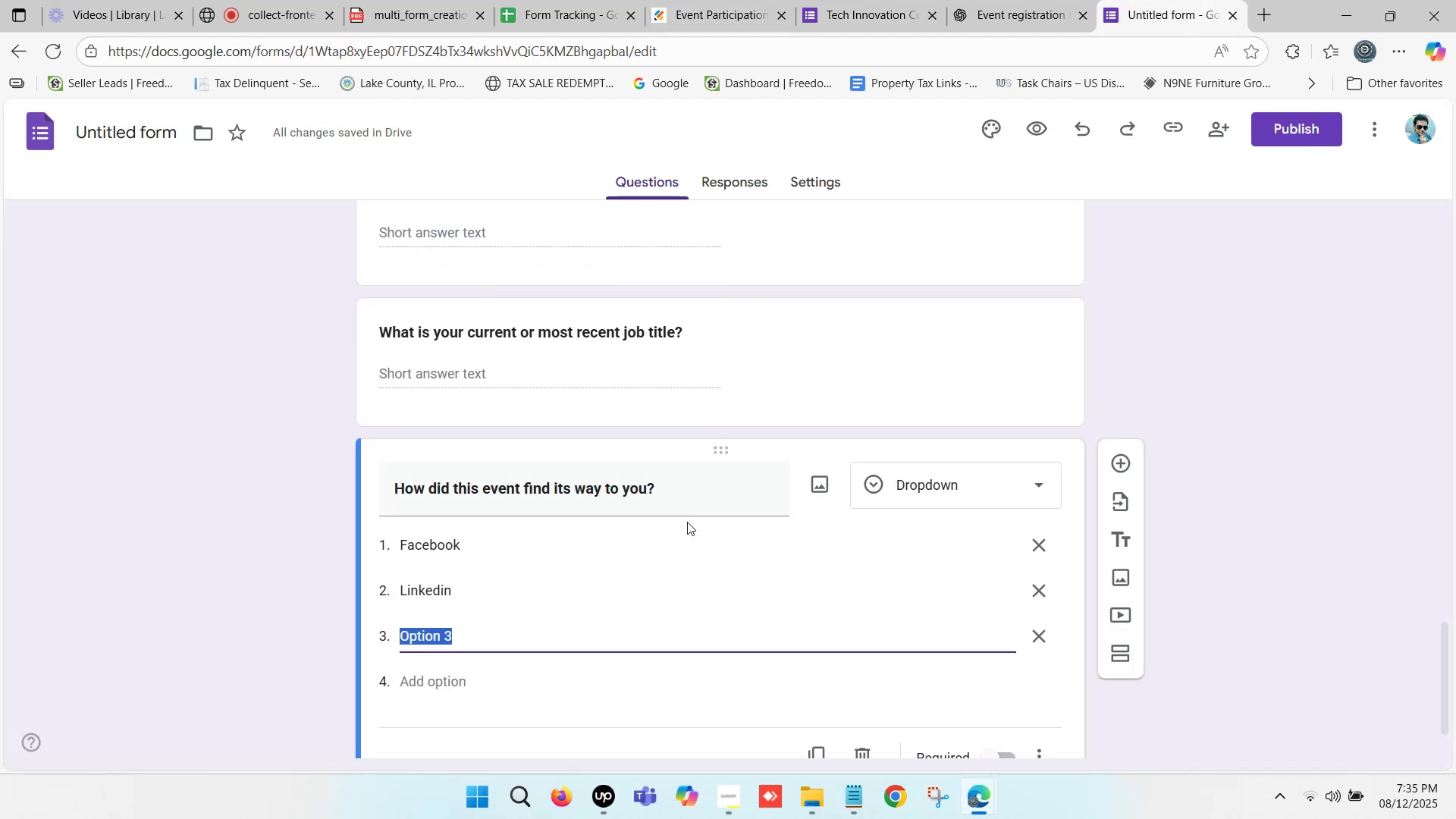 
key(Control+V)
 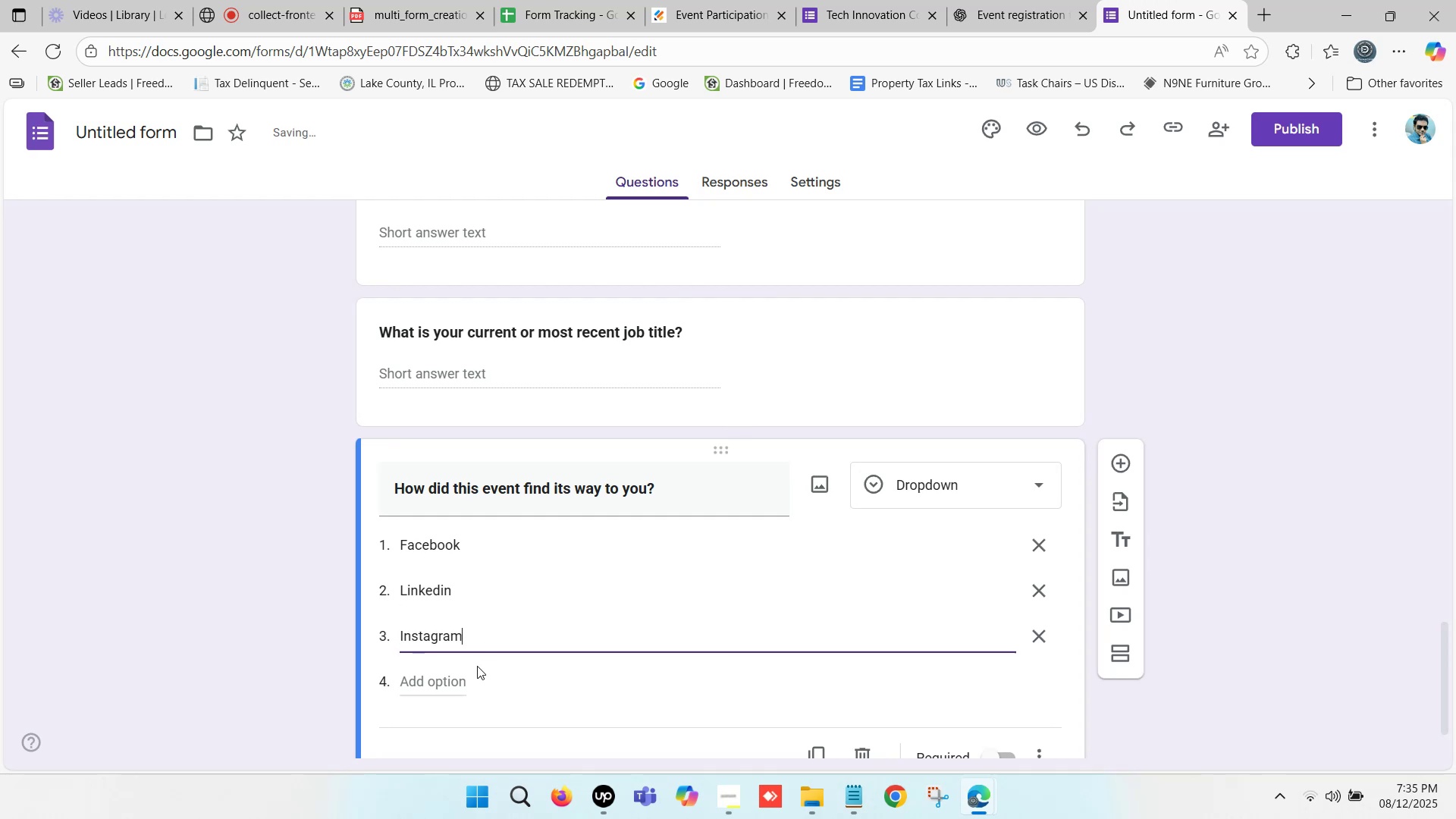 
left_click([463, 678])
 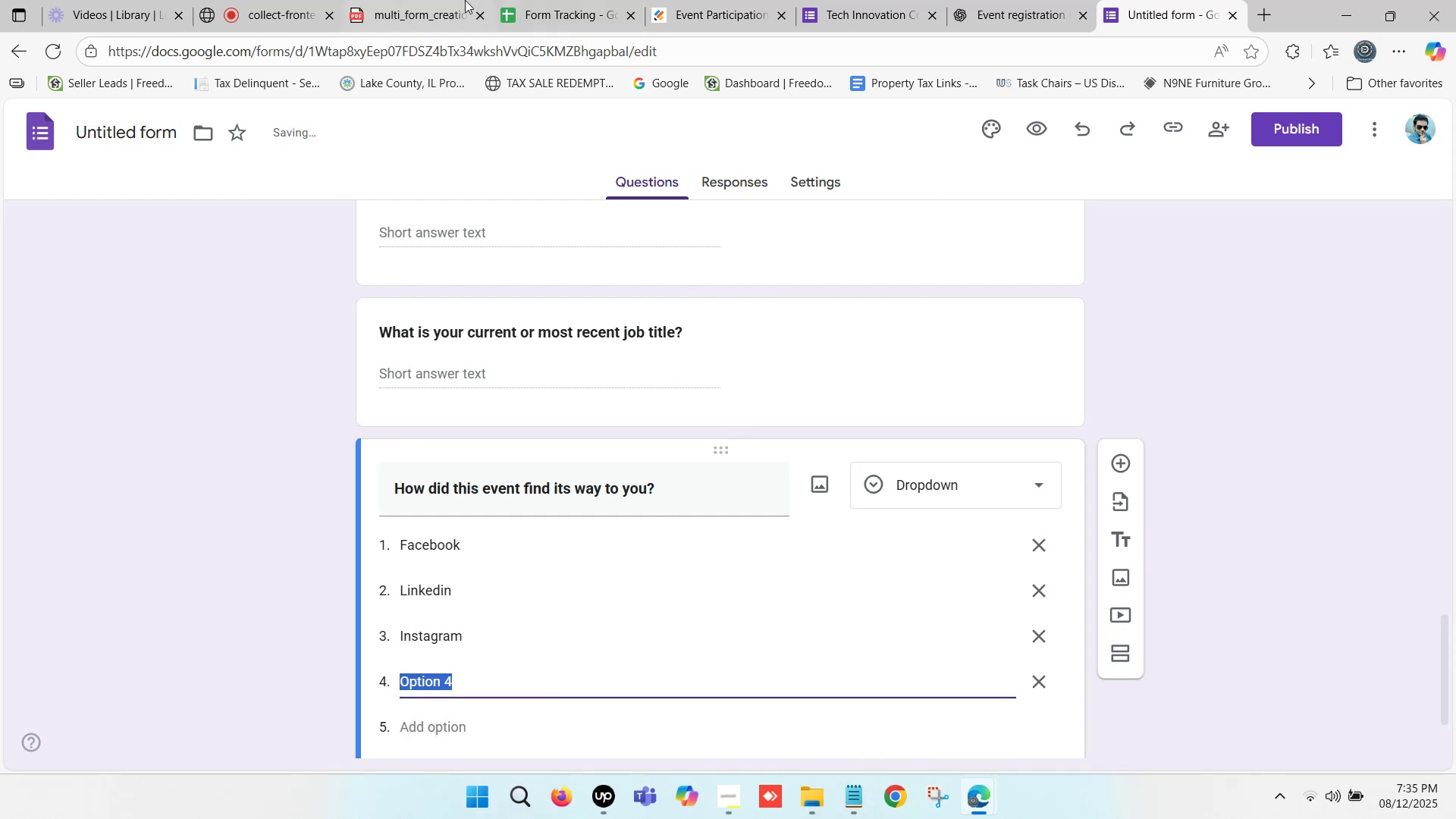 
left_click([262, 0])
 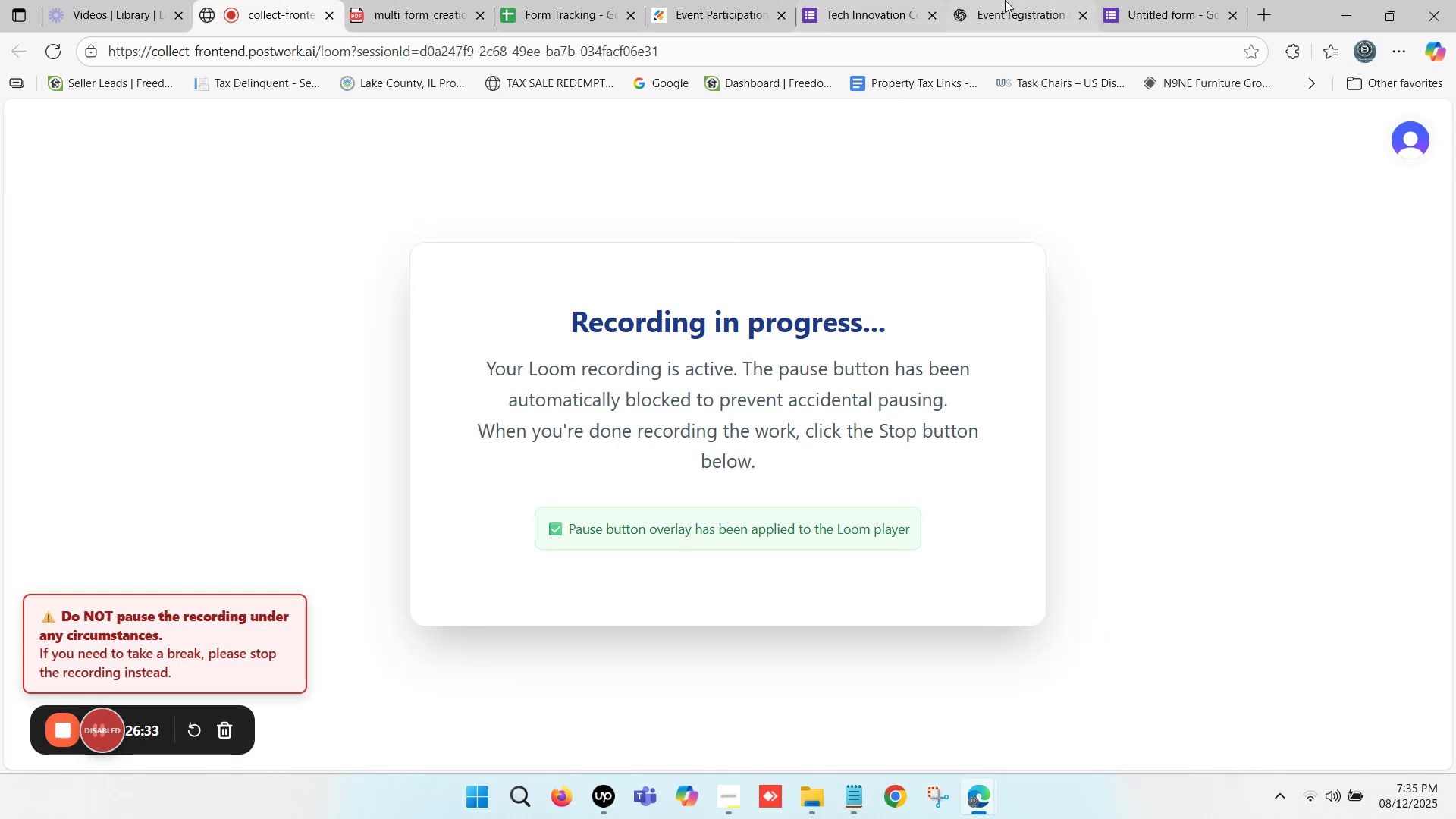 
left_click([1146, 0])
 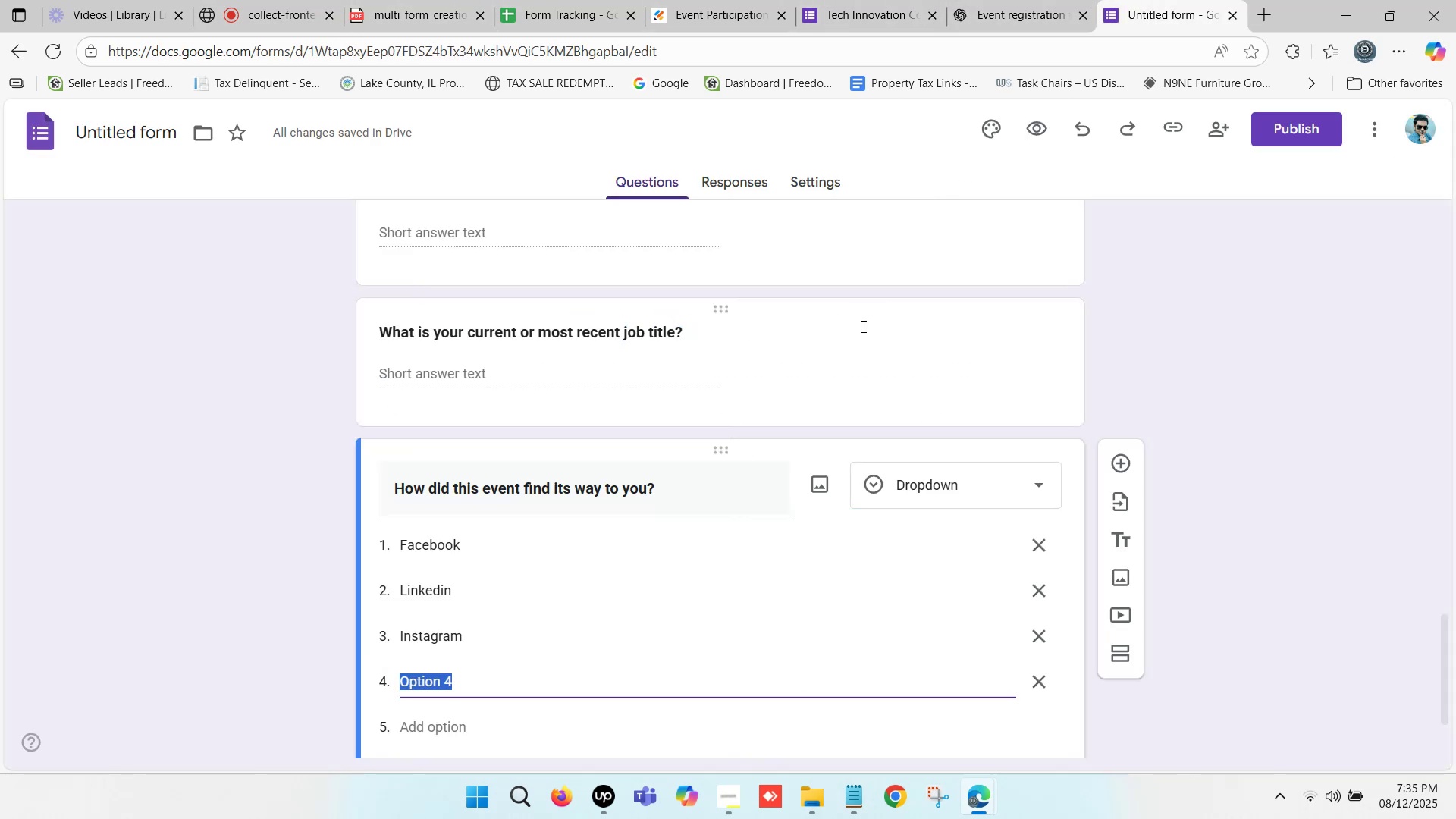 
scroll: coordinate [852, 308], scroll_direction: down, amount: 1.0
 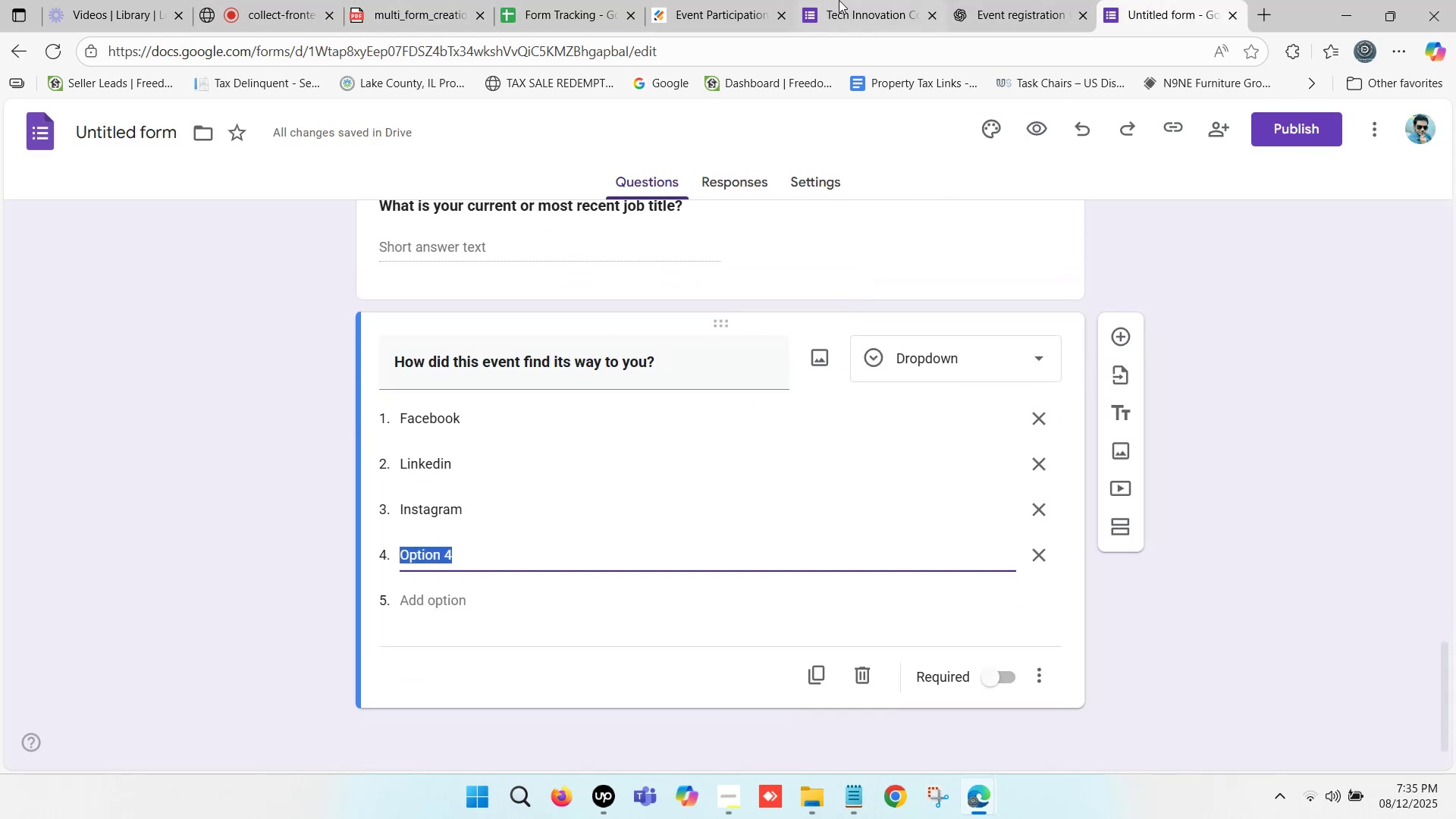 
left_click([717, 0])
 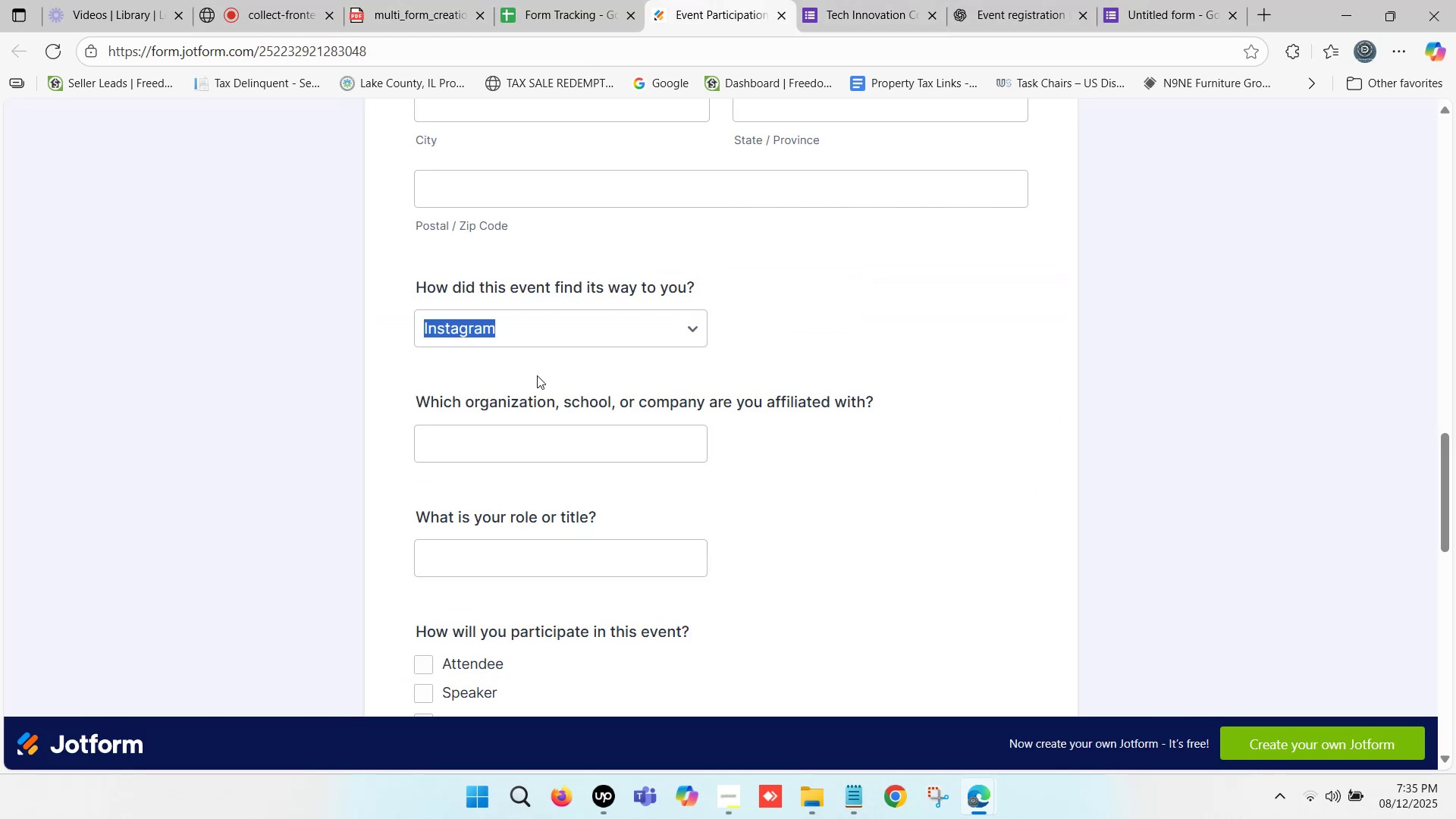 
left_click([515, 327])
 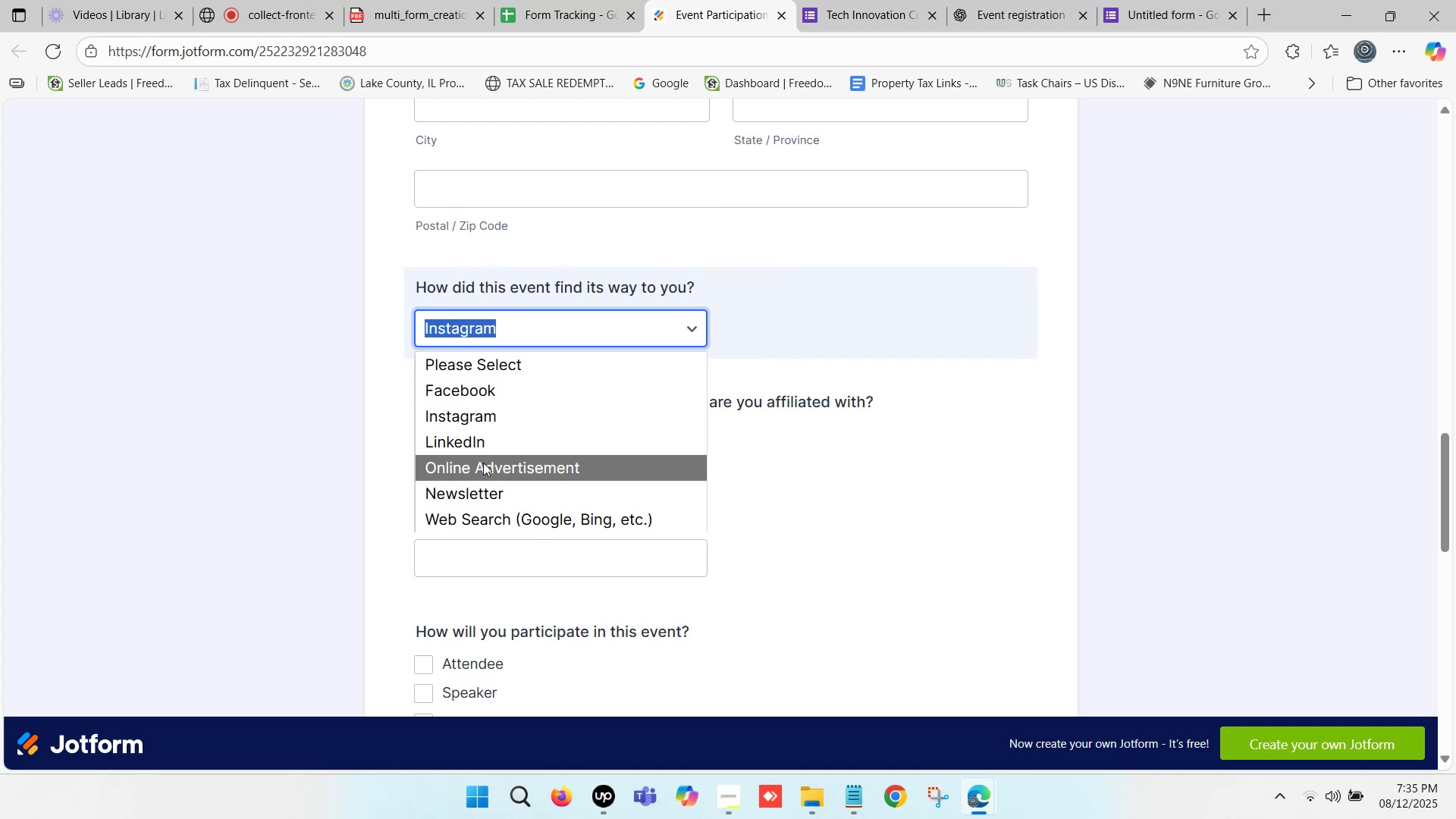 
left_click([483, 468])
 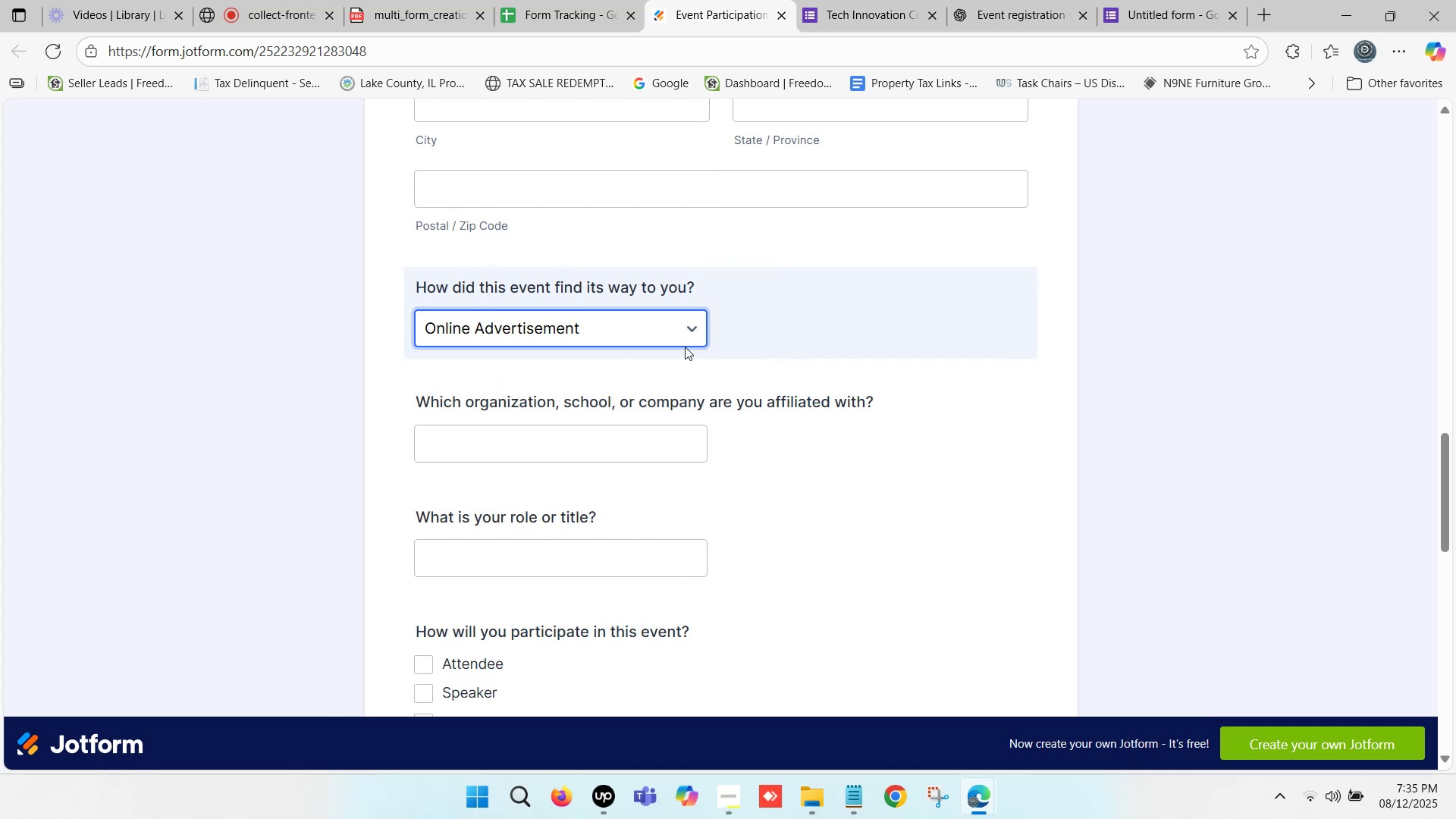 
left_click_drag(start_coordinate=[770, 330], to_coordinate=[411, 331])
 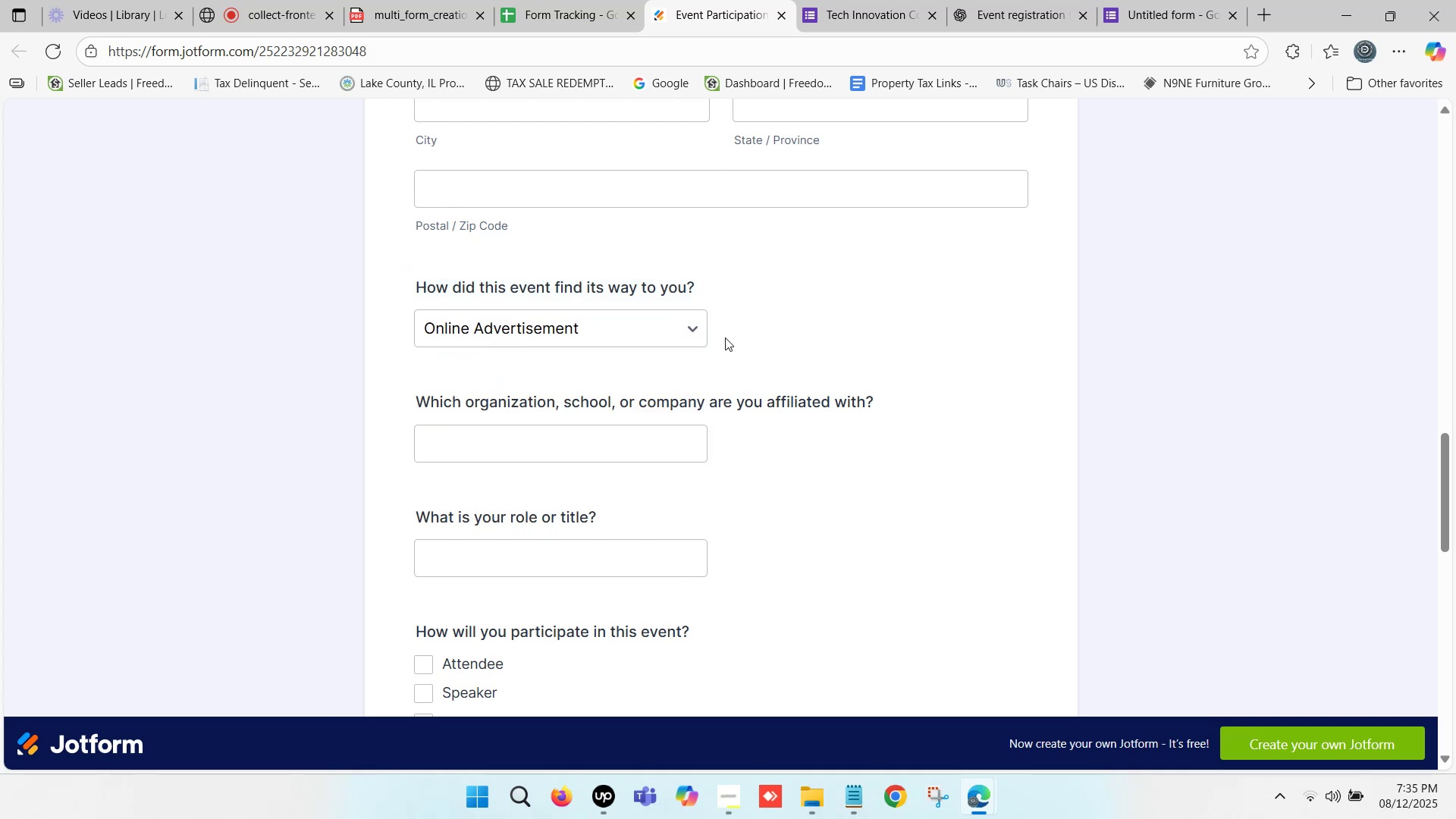 
left_click_drag(start_coordinate=[730, 333], to_coordinate=[432, 300])
 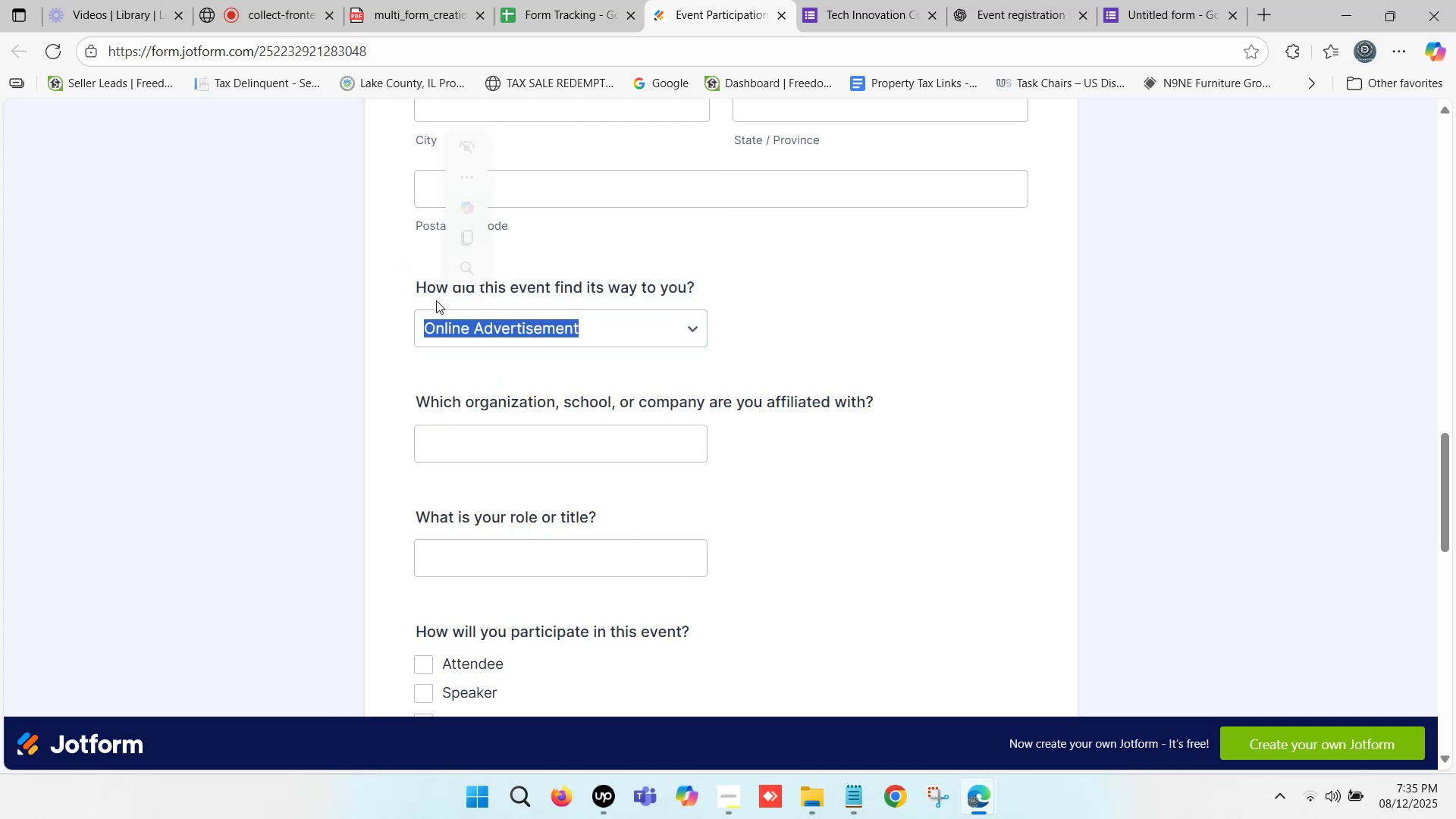 
key(Control+ControlLeft)
 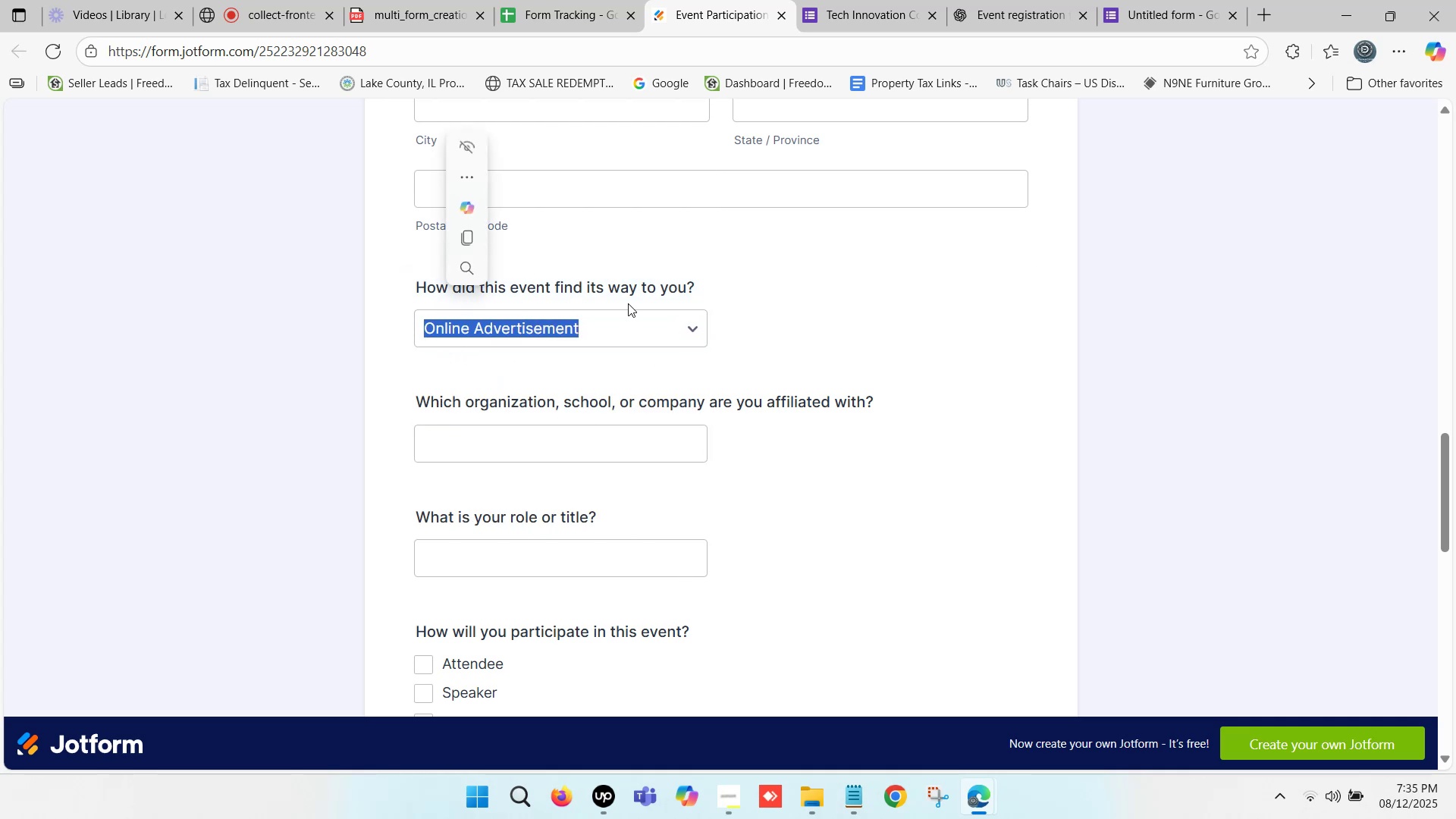 
key(Control+C)
 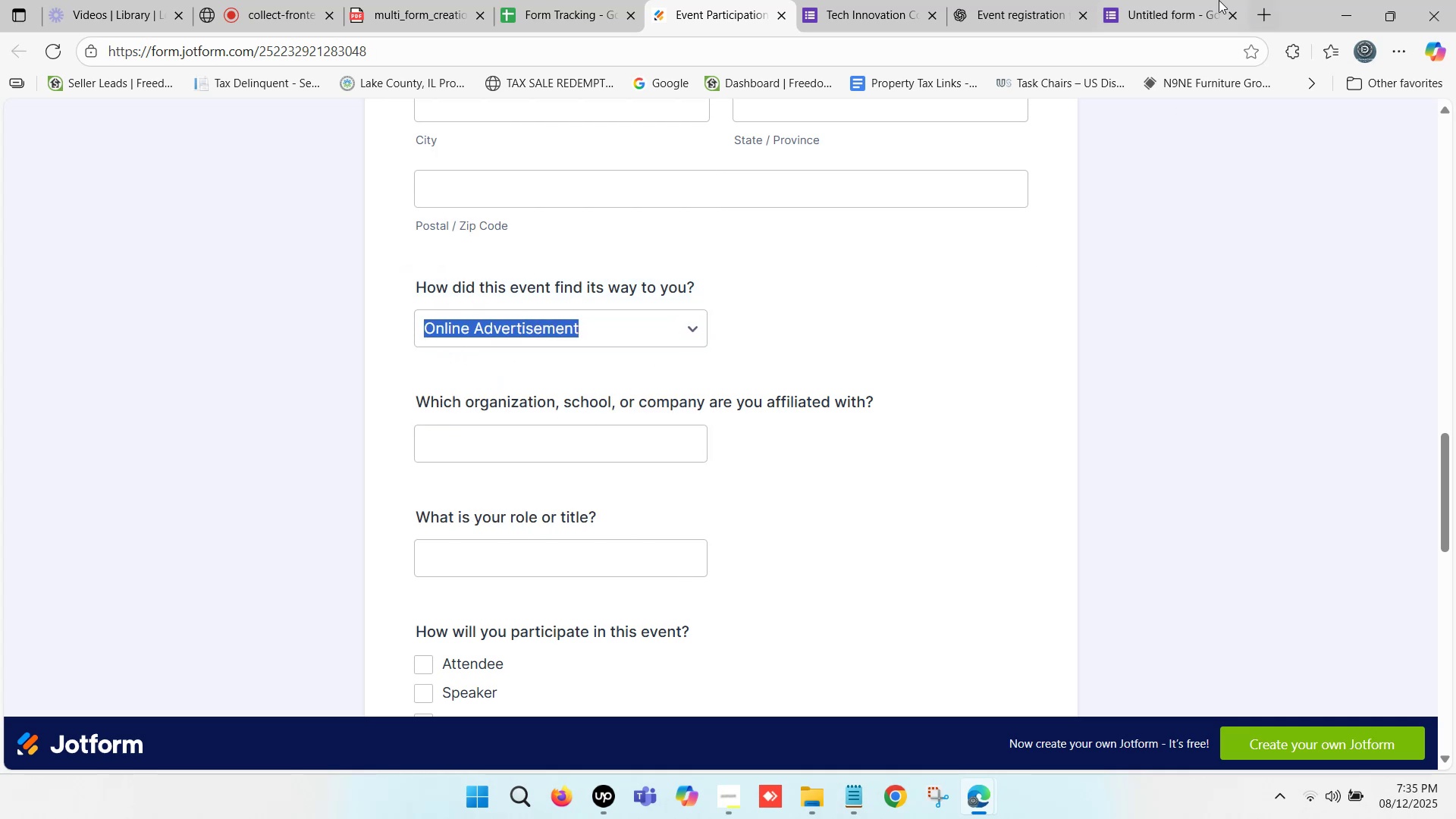 
left_click([1174, 0])
 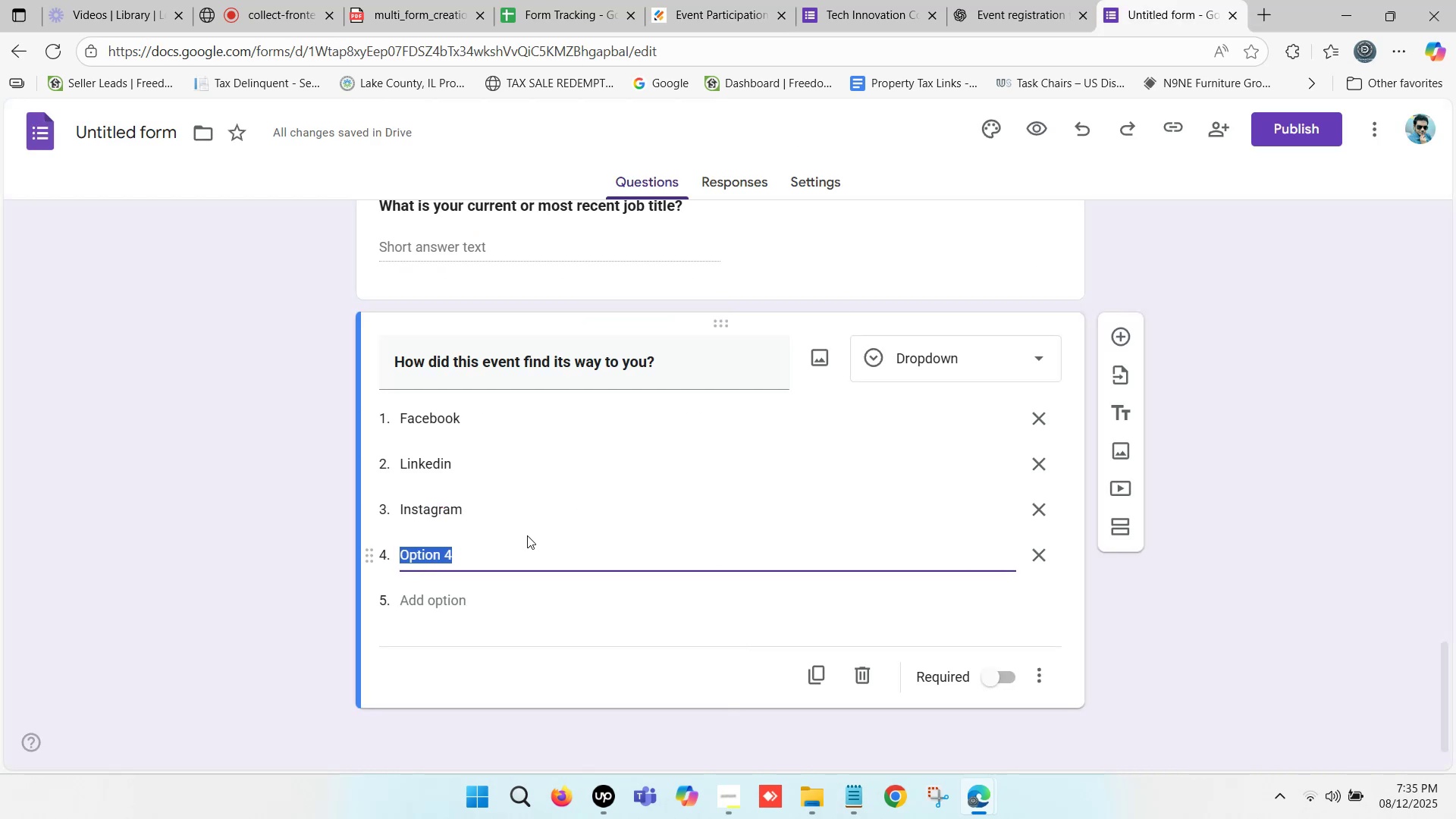 
key(Control+V)
 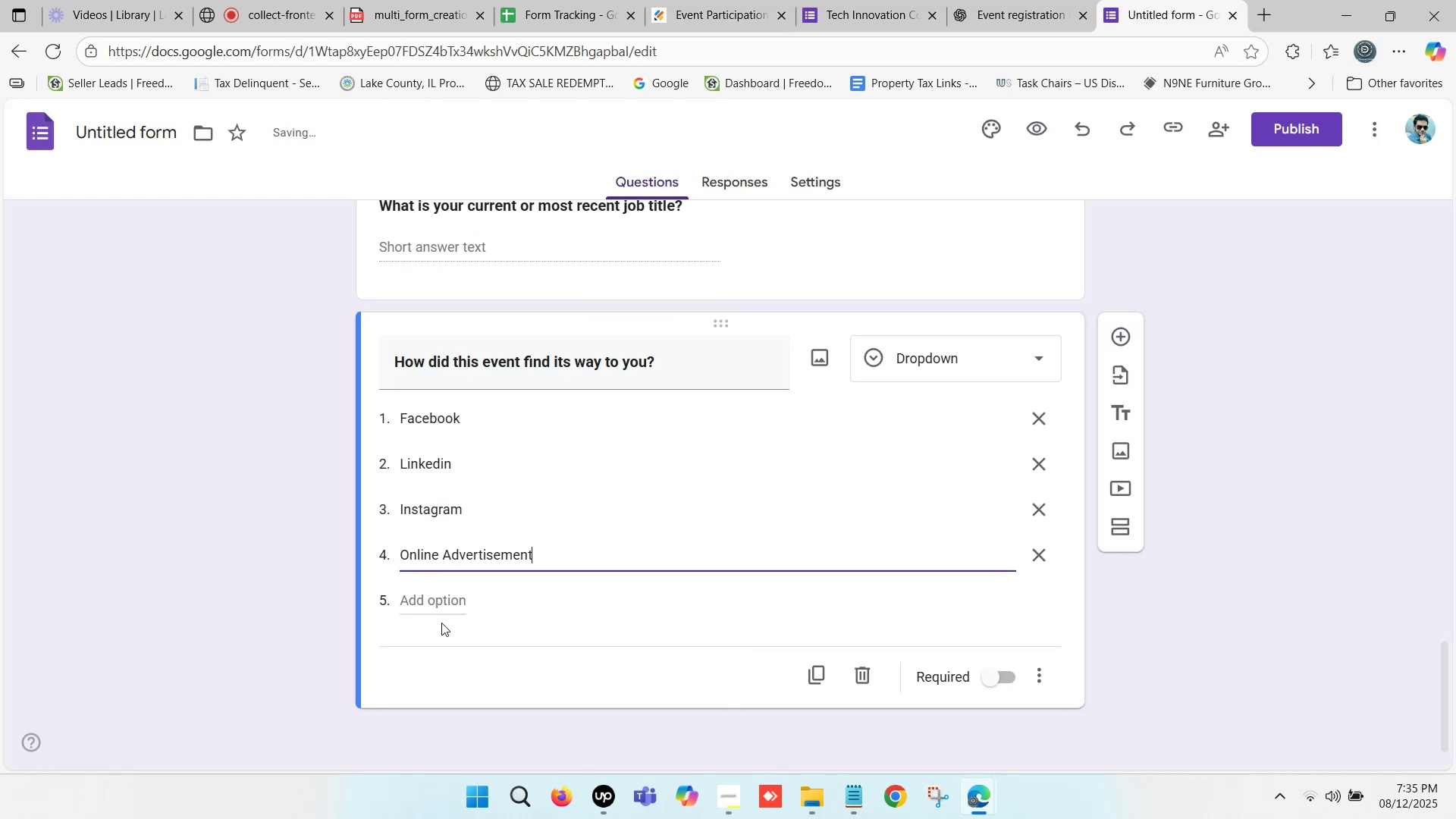 
left_click([443, 598])
 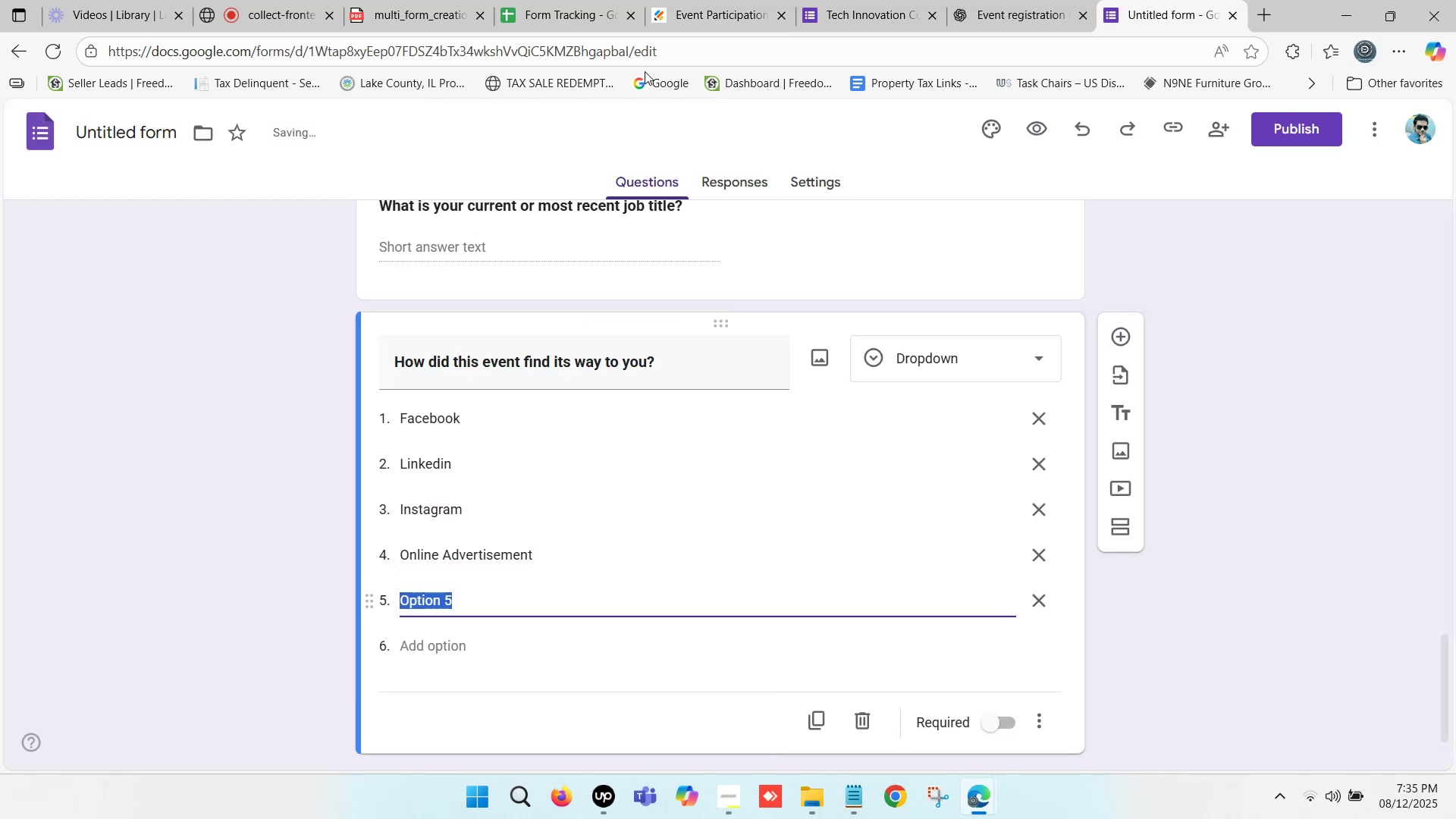 
left_click([745, 0])
 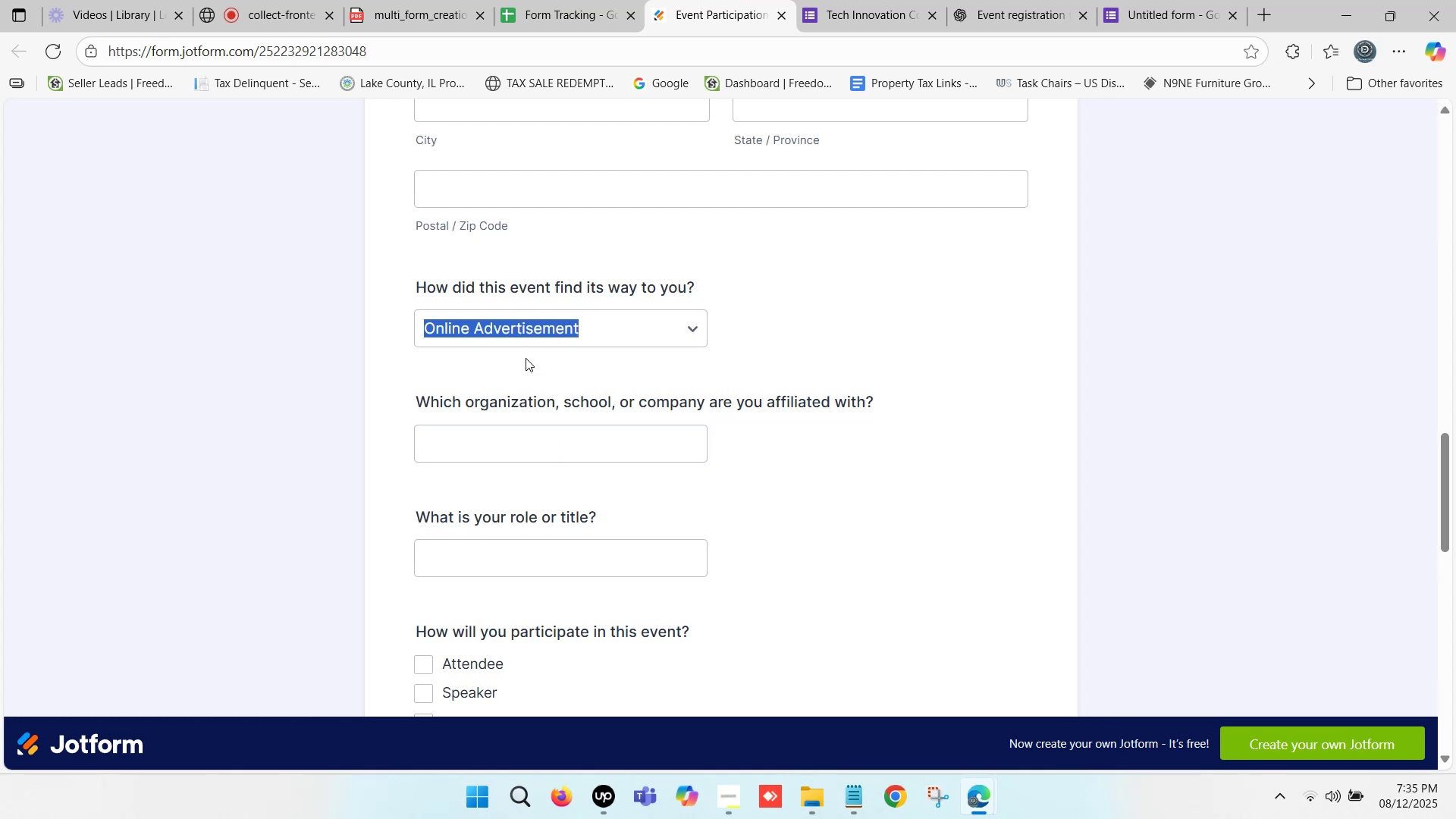 
left_click([513, 308])
 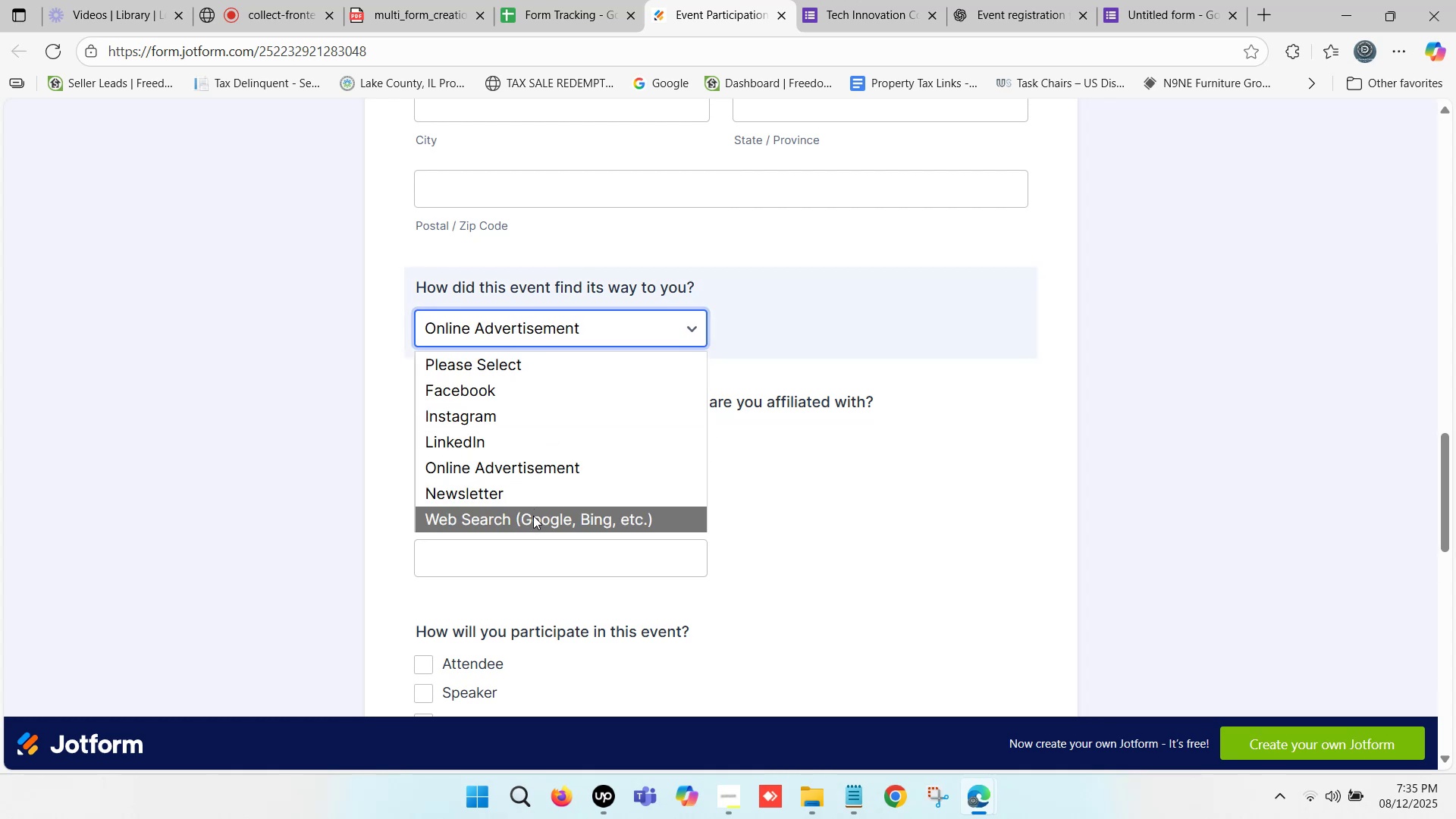 
left_click([533, 527])
 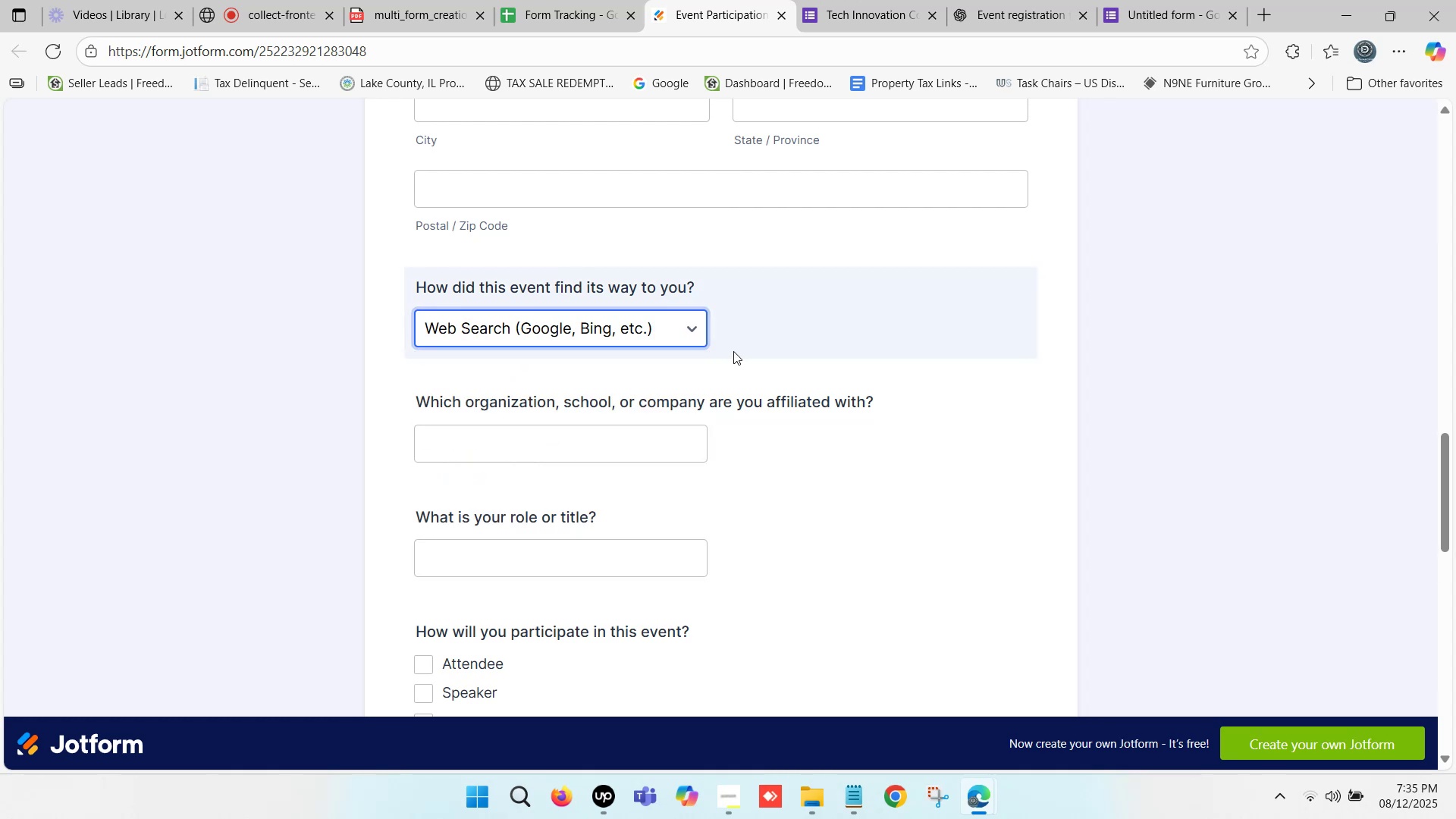 
left_click_drag(start_coordinate=[770, 329], to_coordinate=[438, 326])
 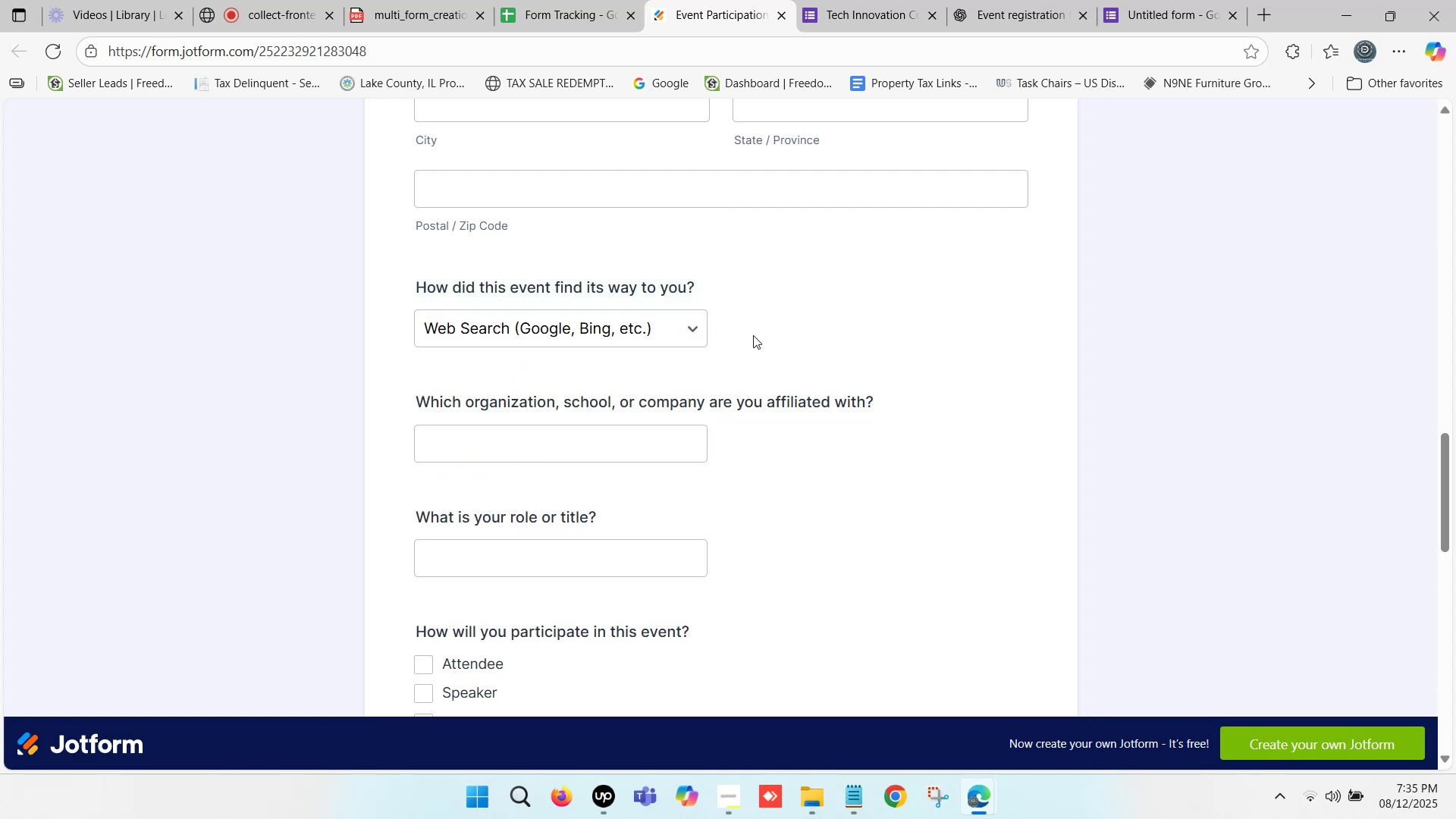 
left_click_drag(start_coordinate=[759, 331], to_coordinate=[418, 330])
 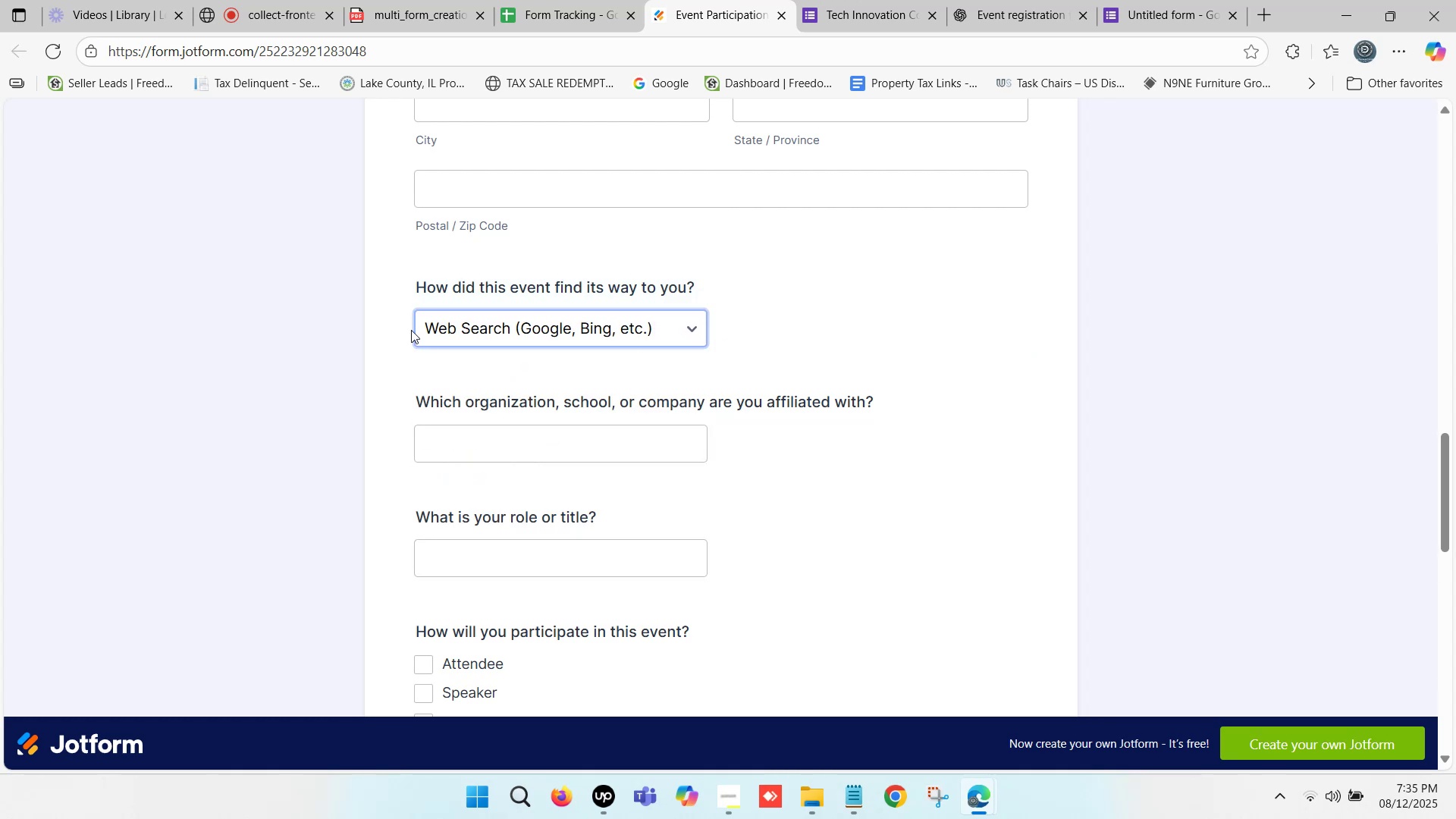 
left_click_drag(start_coordinate=[404, 329], to_coordinate=[676, 328])
 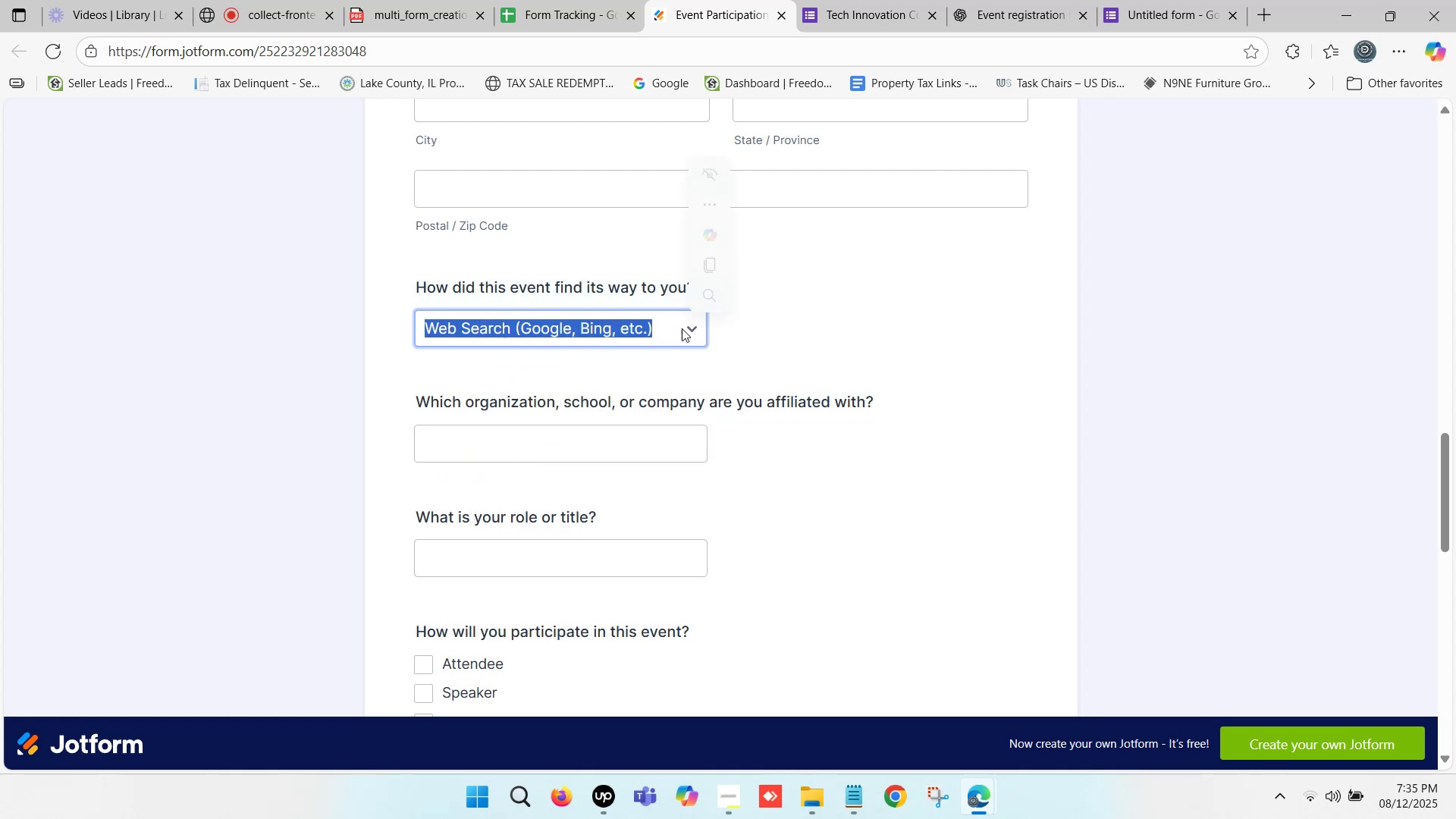 
key(Control+C)
 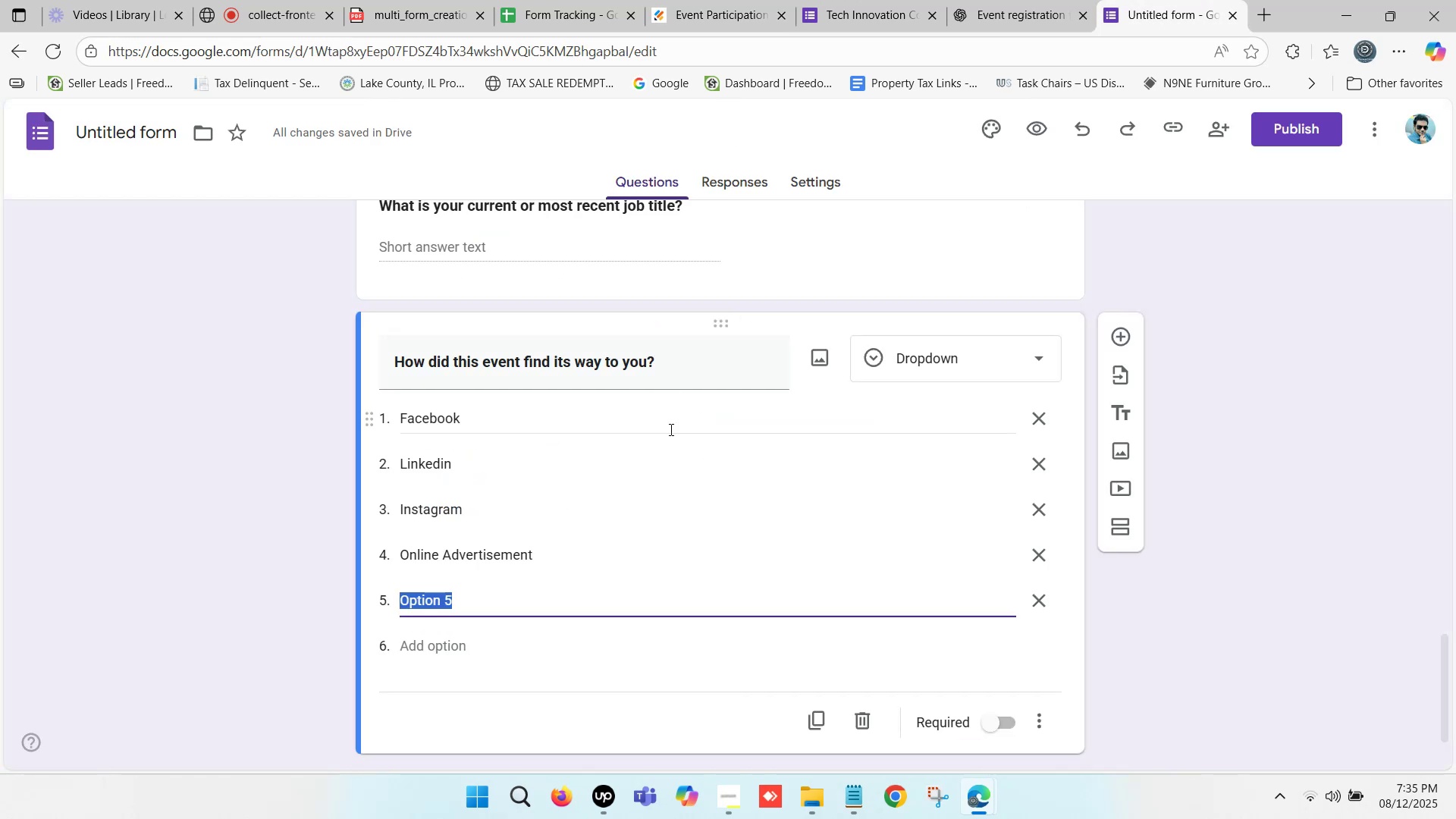 
key(Control+V)
 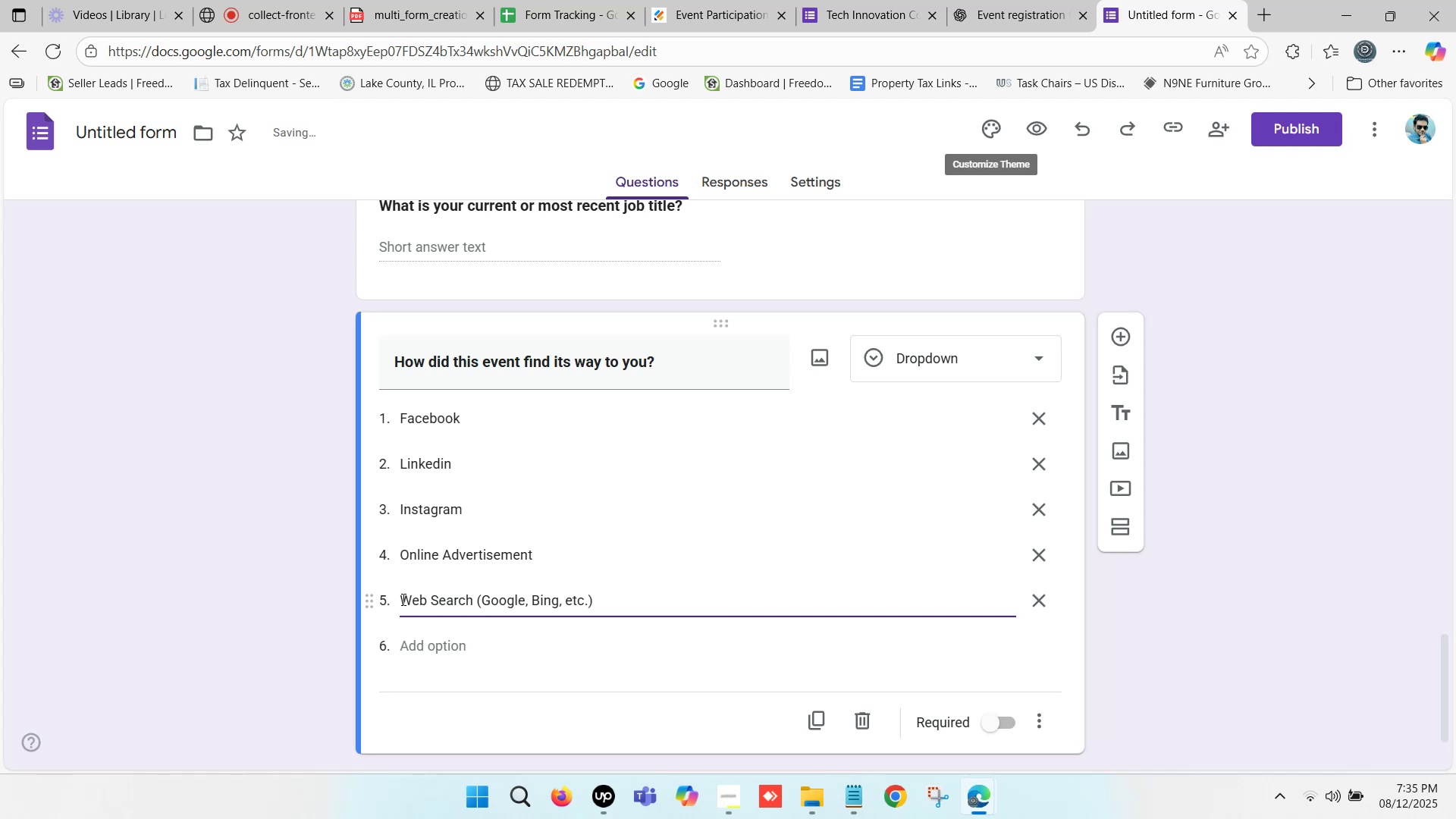 
left_click([317, 598])
 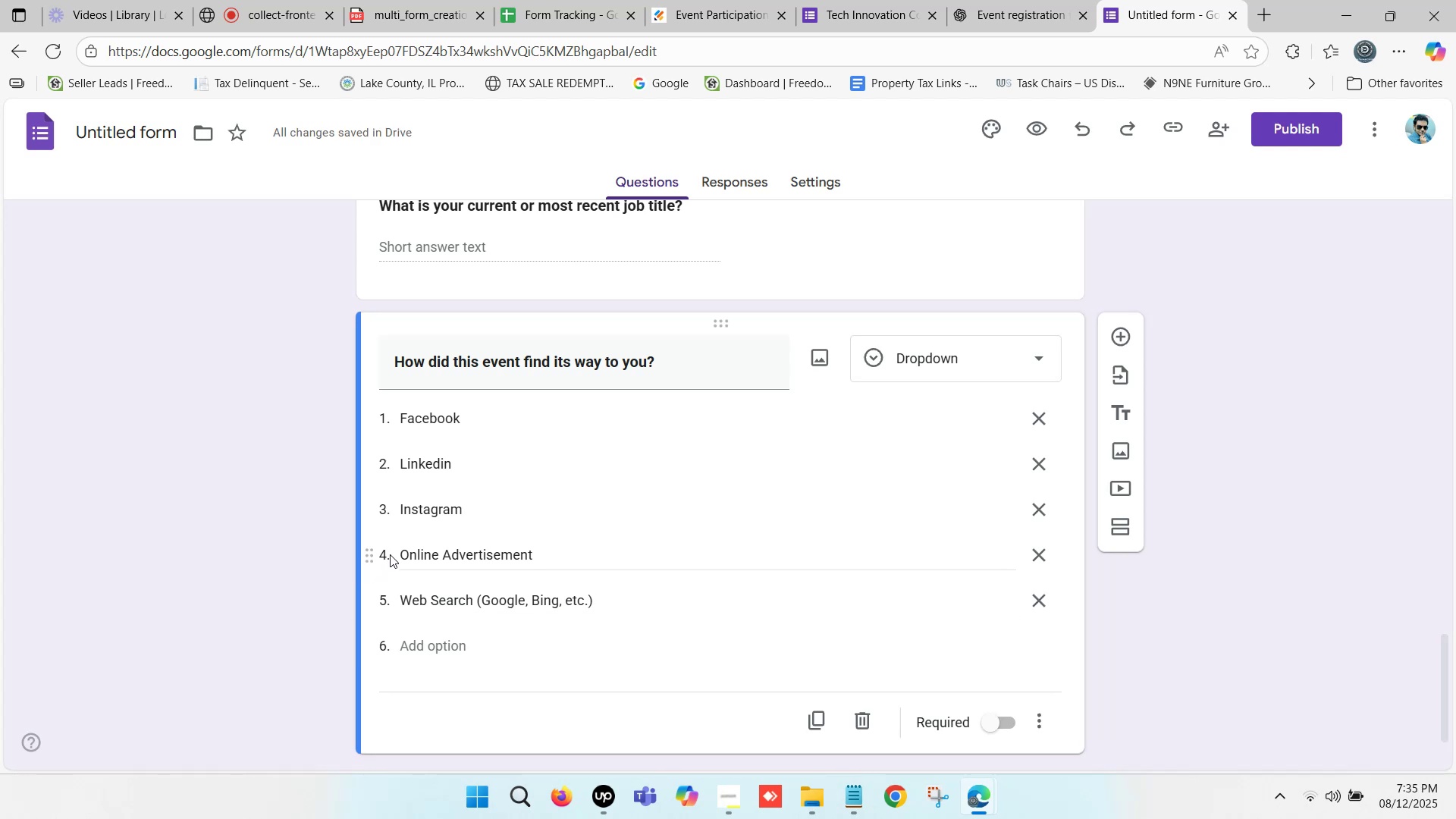 
scroll: coordinate [421, 504], scroll_direction: down, amount: 3.0
 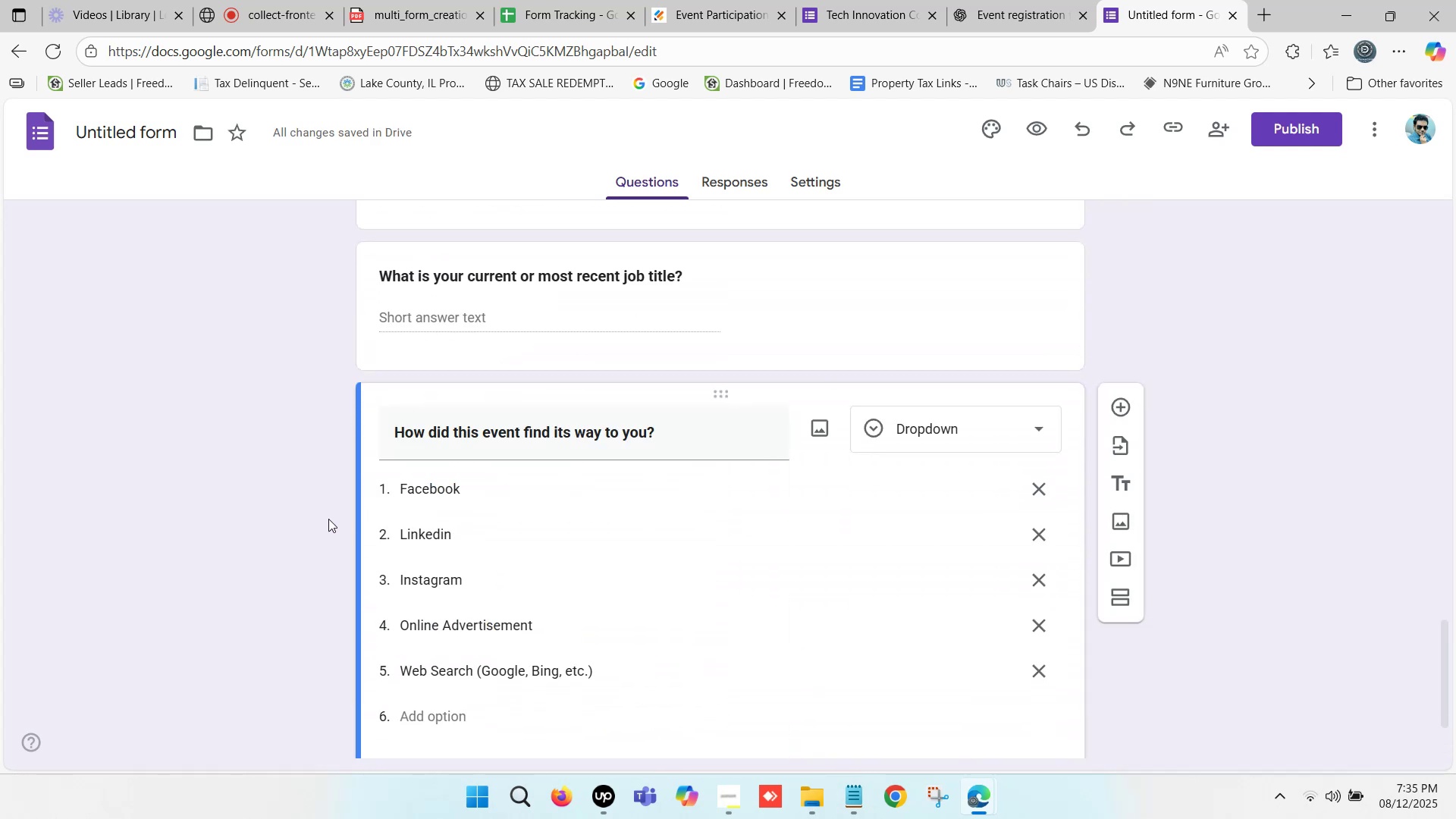 
left_click([328, 510])
 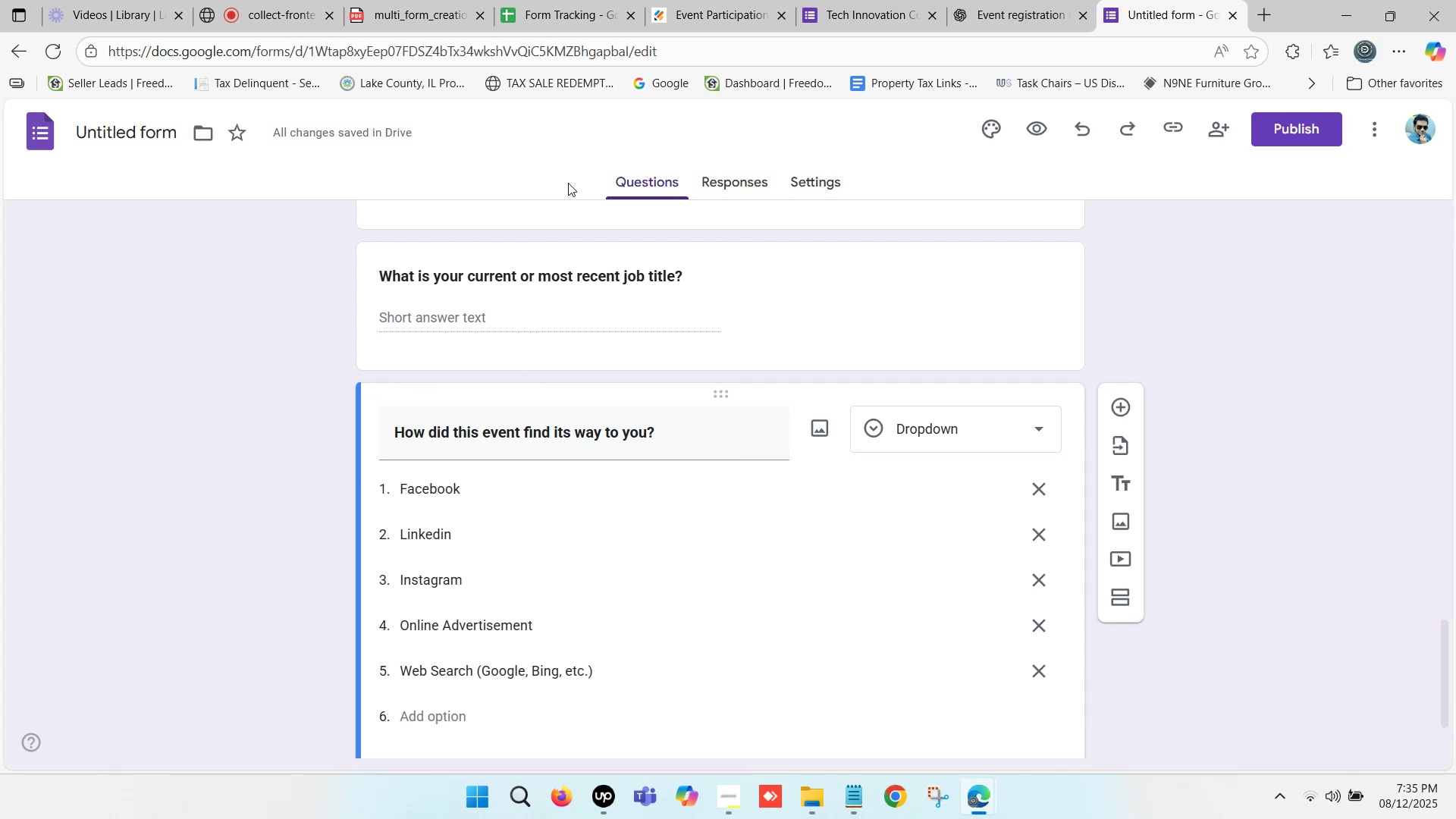 
left_click([697, 0])
 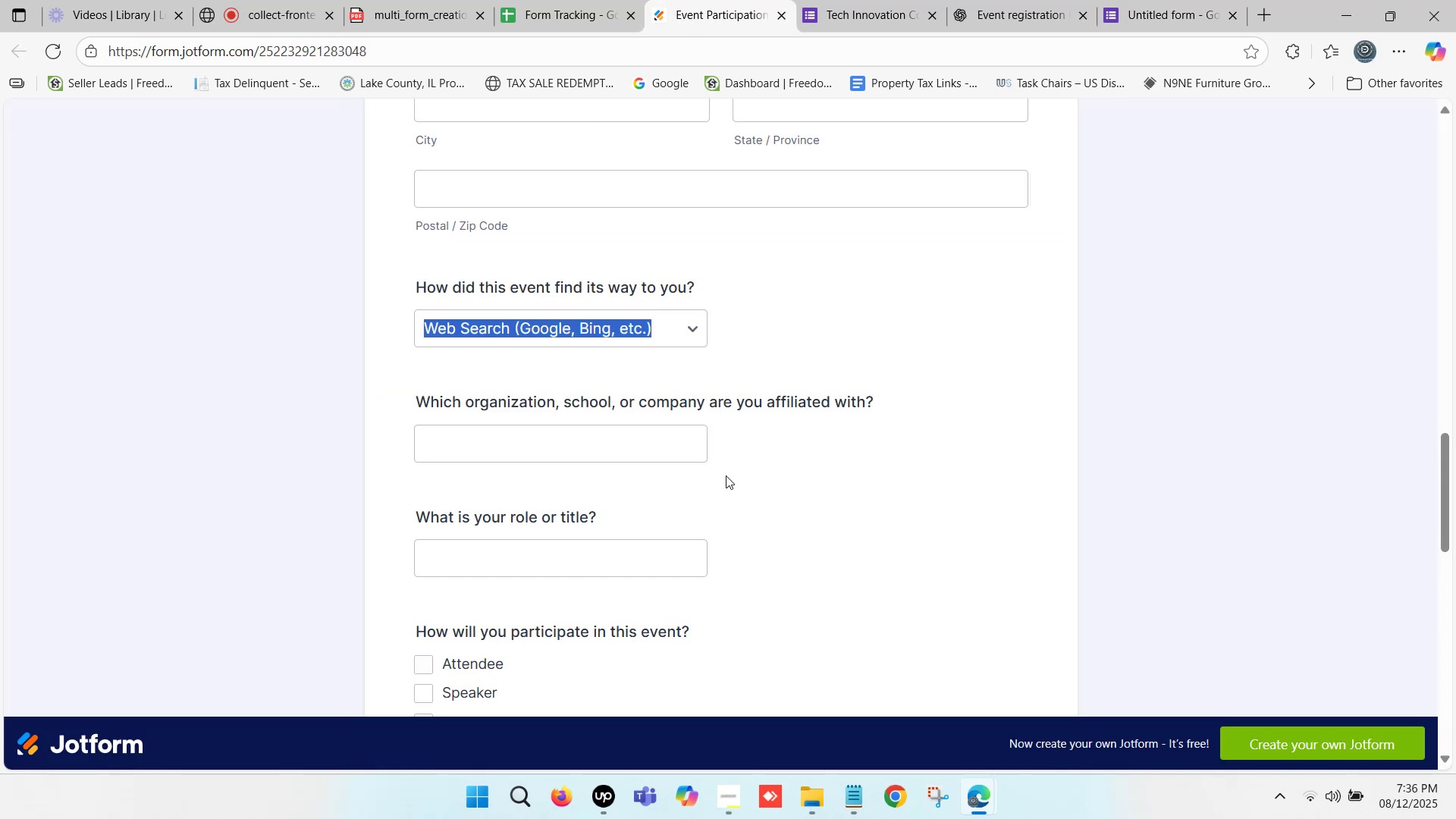 
scroll: coordinate [548, 406], scroll_direction: down, amount: 3.0
 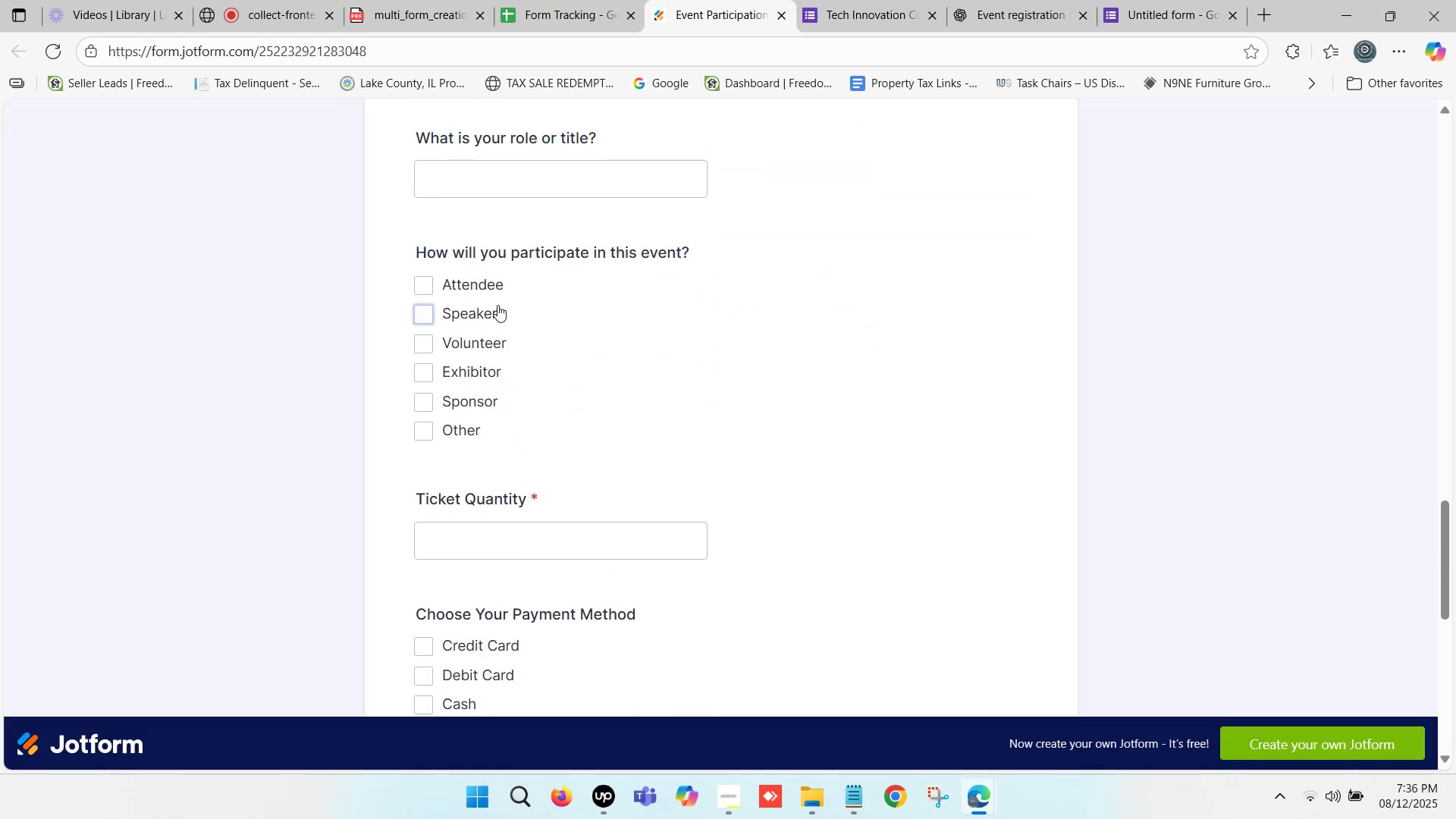 
left_click_drag(start_coordinate=[418, 248], to_coordinate=[689, 256])
 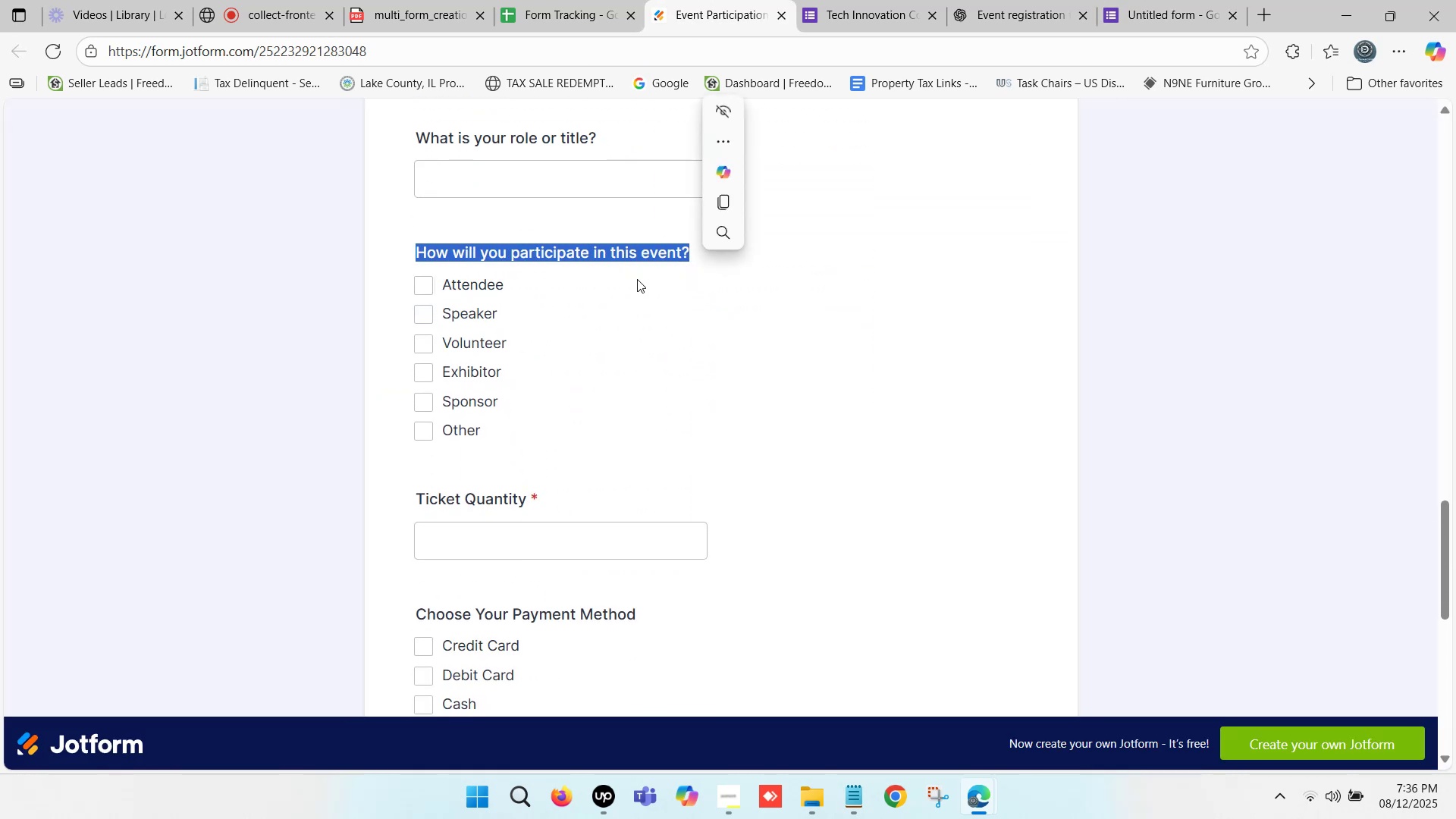 
key(Control+C)
 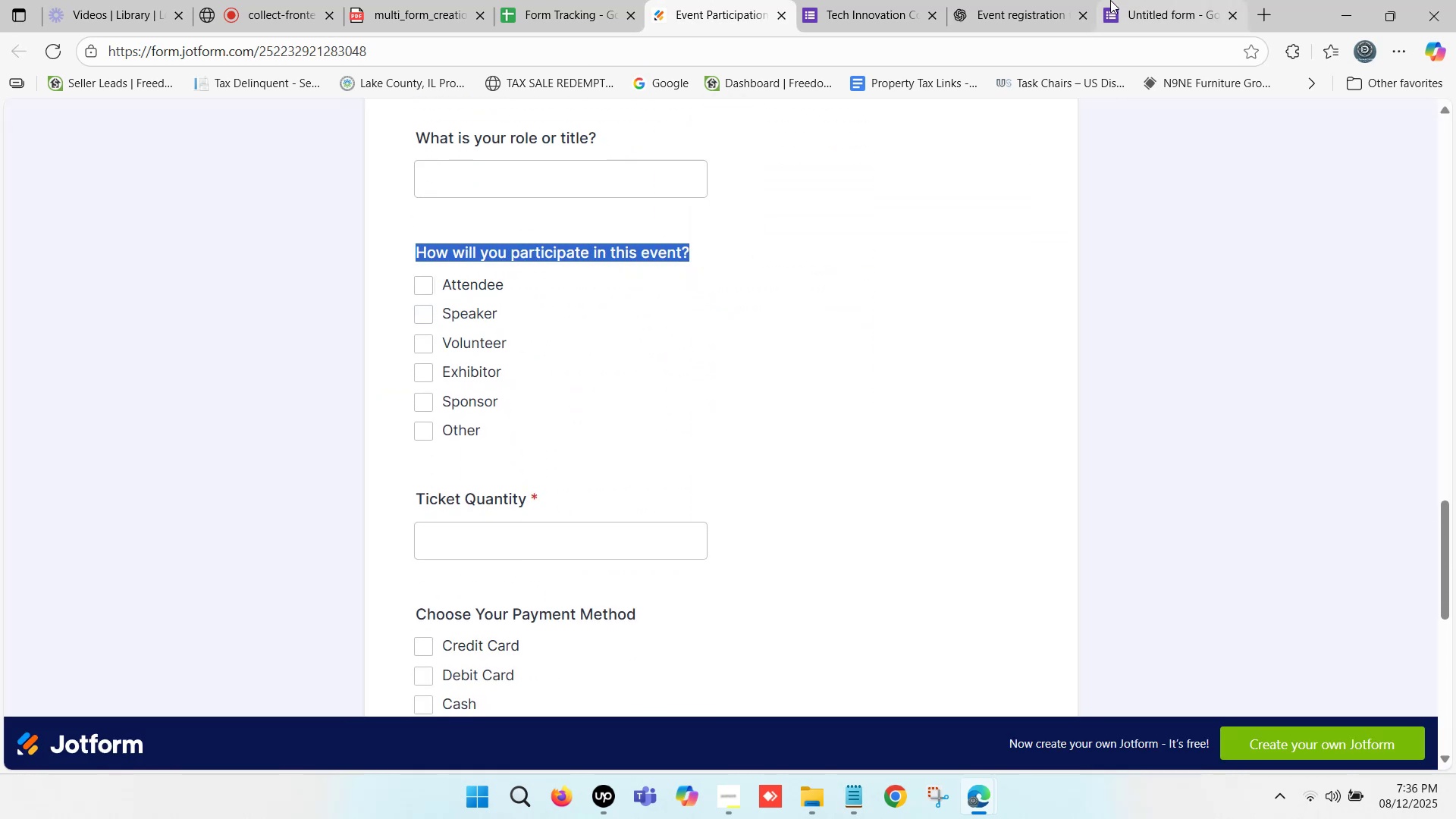 
left_click([1163, 0])
 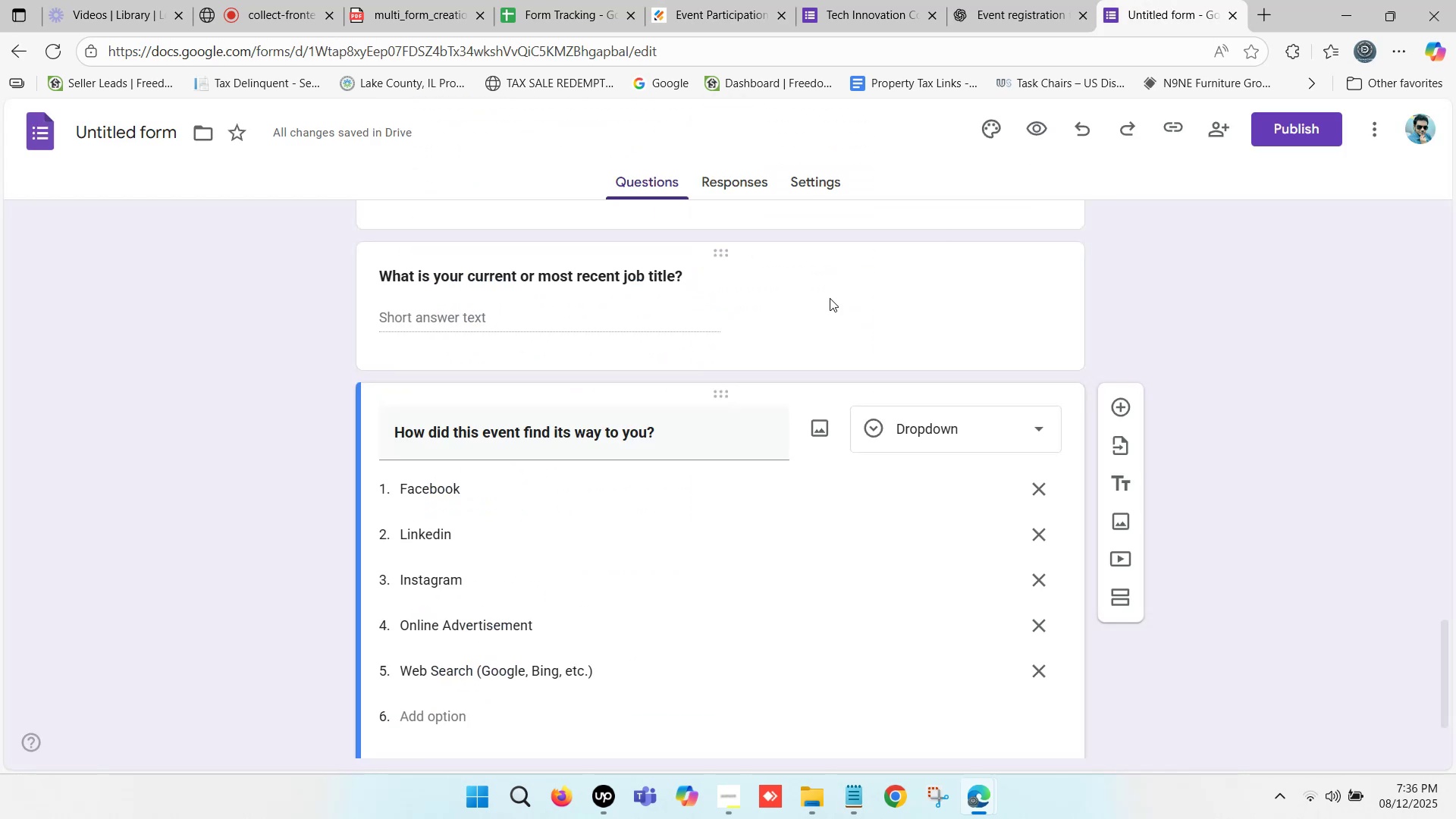 
scroll: coordinate [757, 347], scroll_direction: down, amount: 2.0
 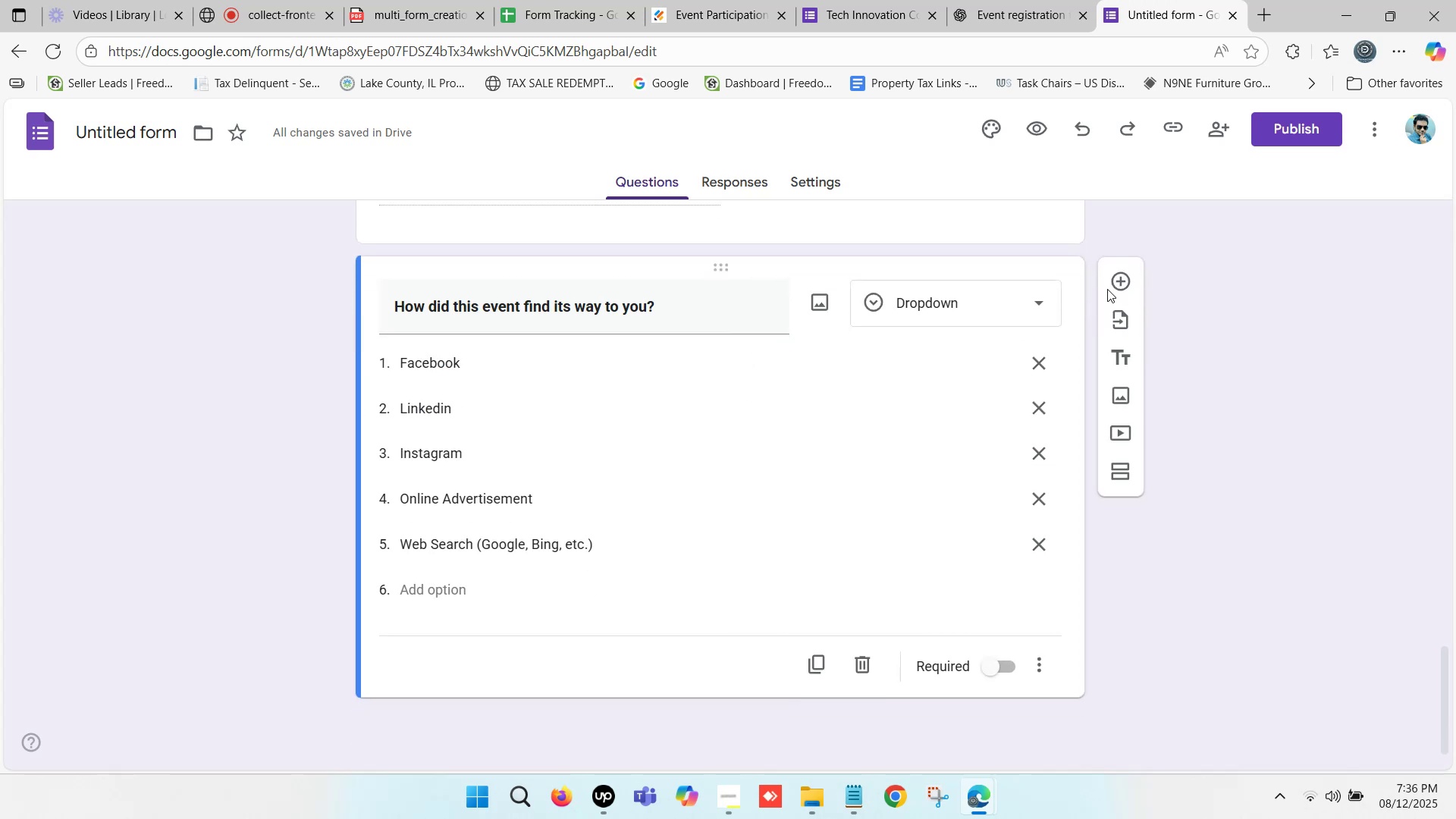 
left_click([1118, 277])
 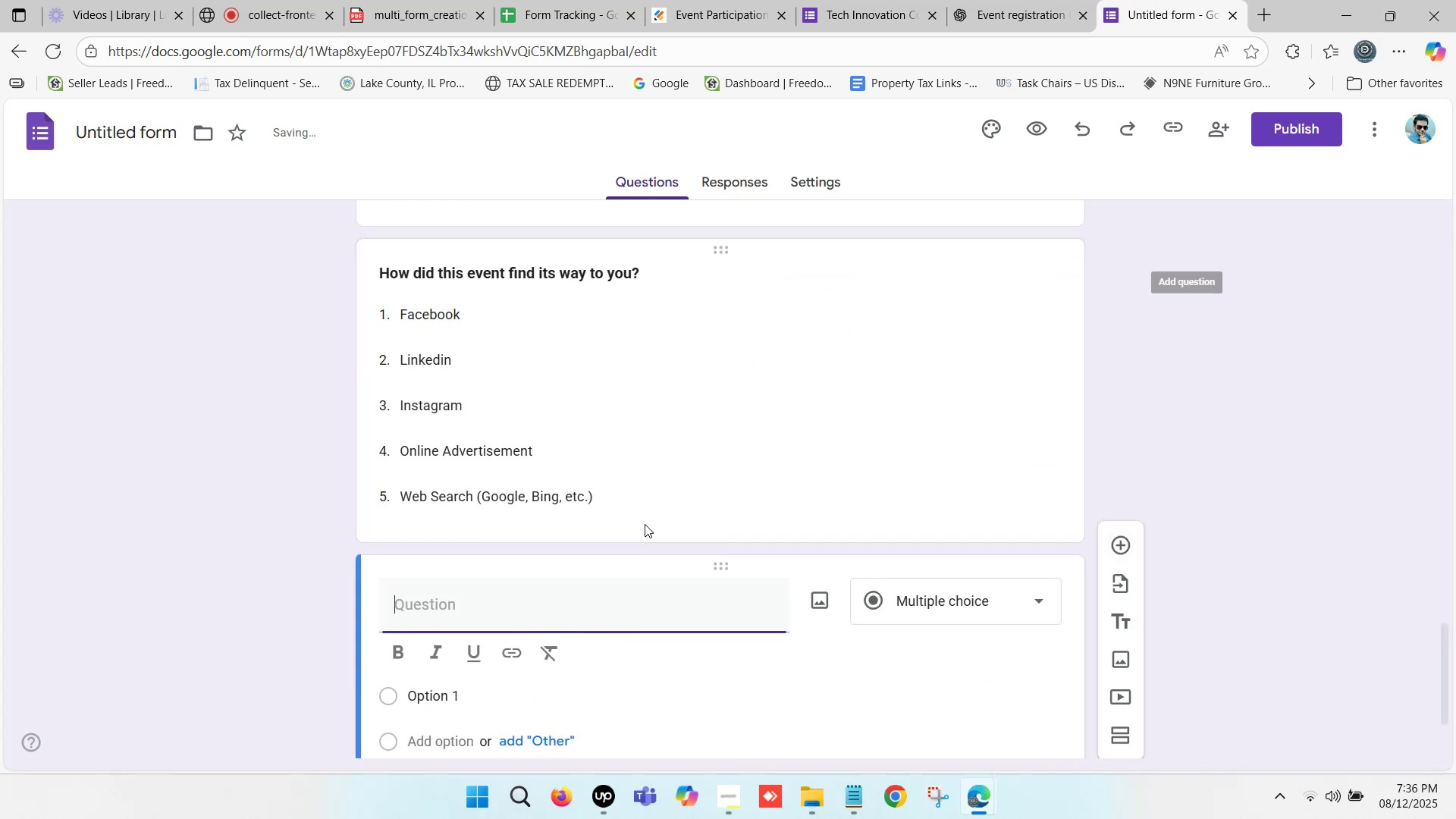 
scroll: coordinate [571, 507], scroll_direction: down, amount: 1.0
 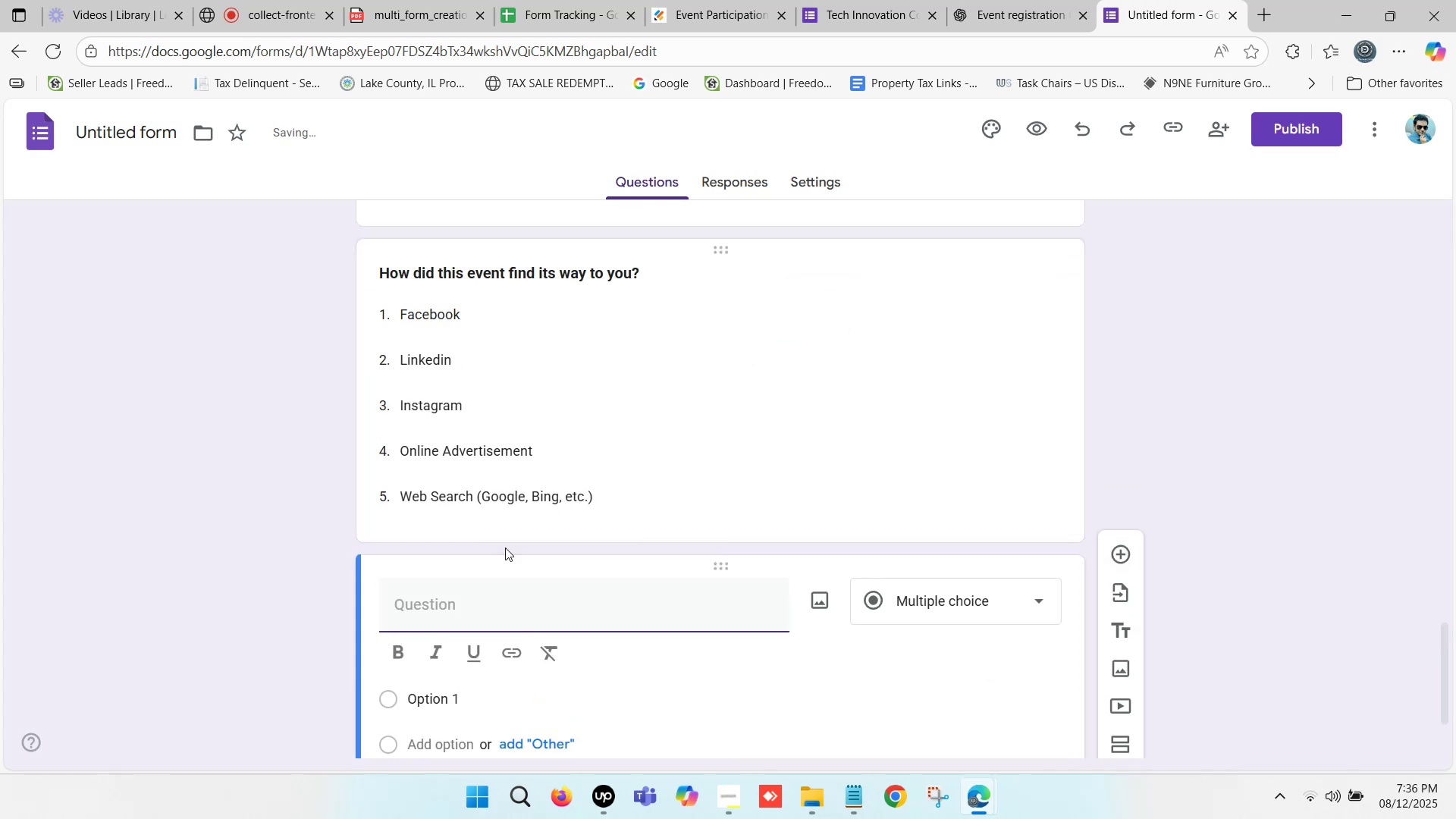 
key(Control+V)
 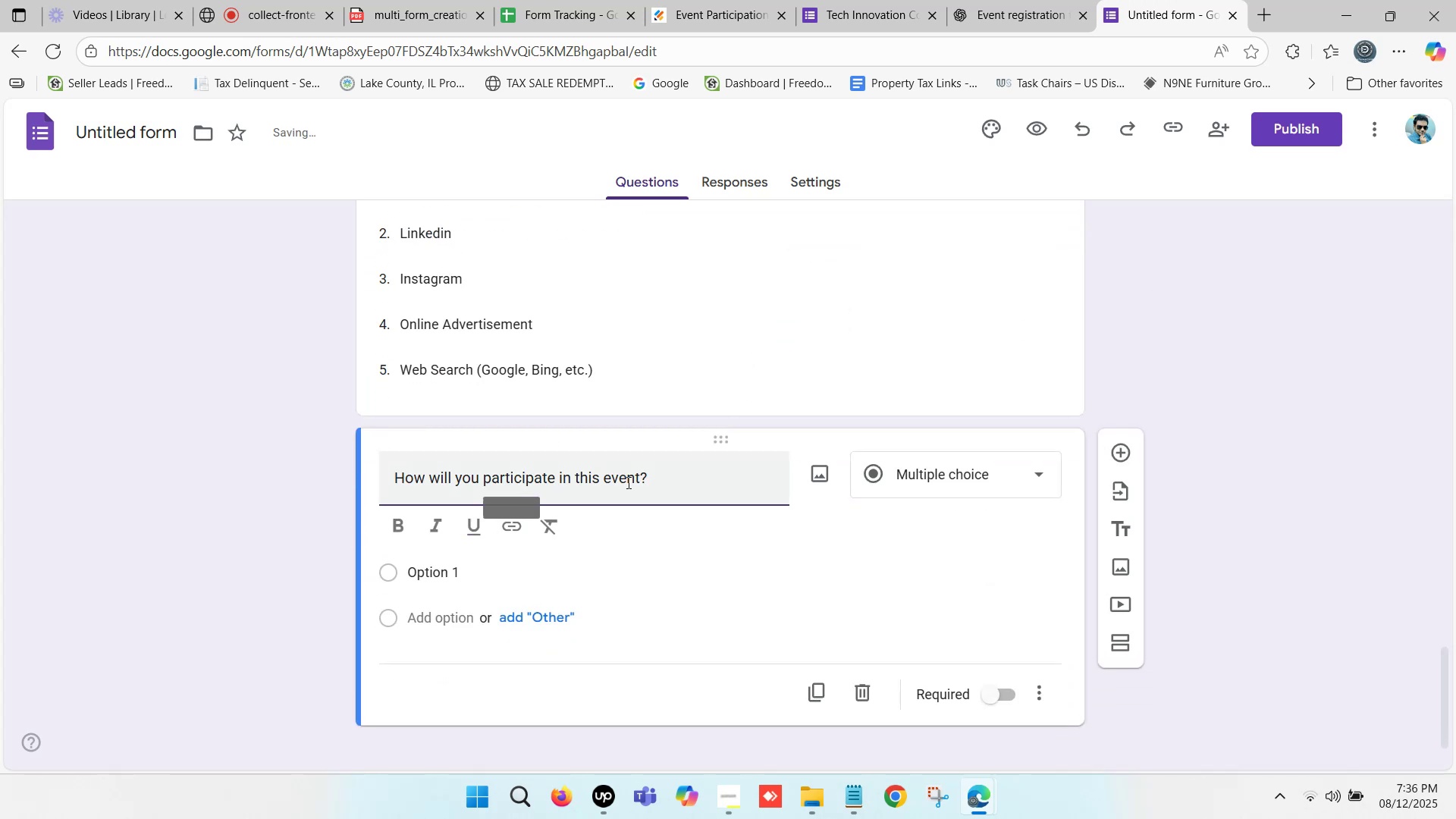 
left_click_drag(start_coordinate=[657, 475], to_coordinate=[359, 475])
 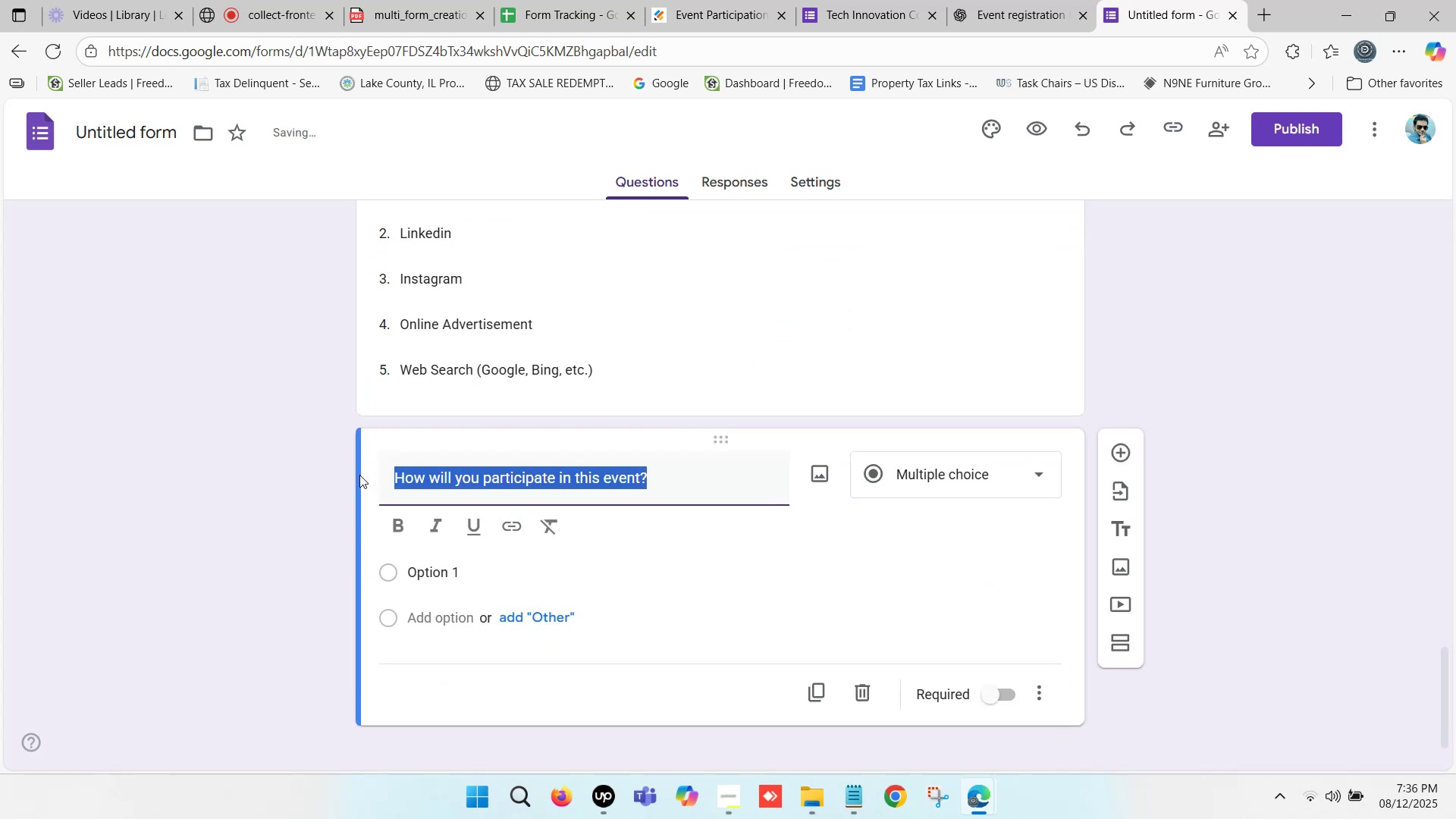 
key(Control+B)
 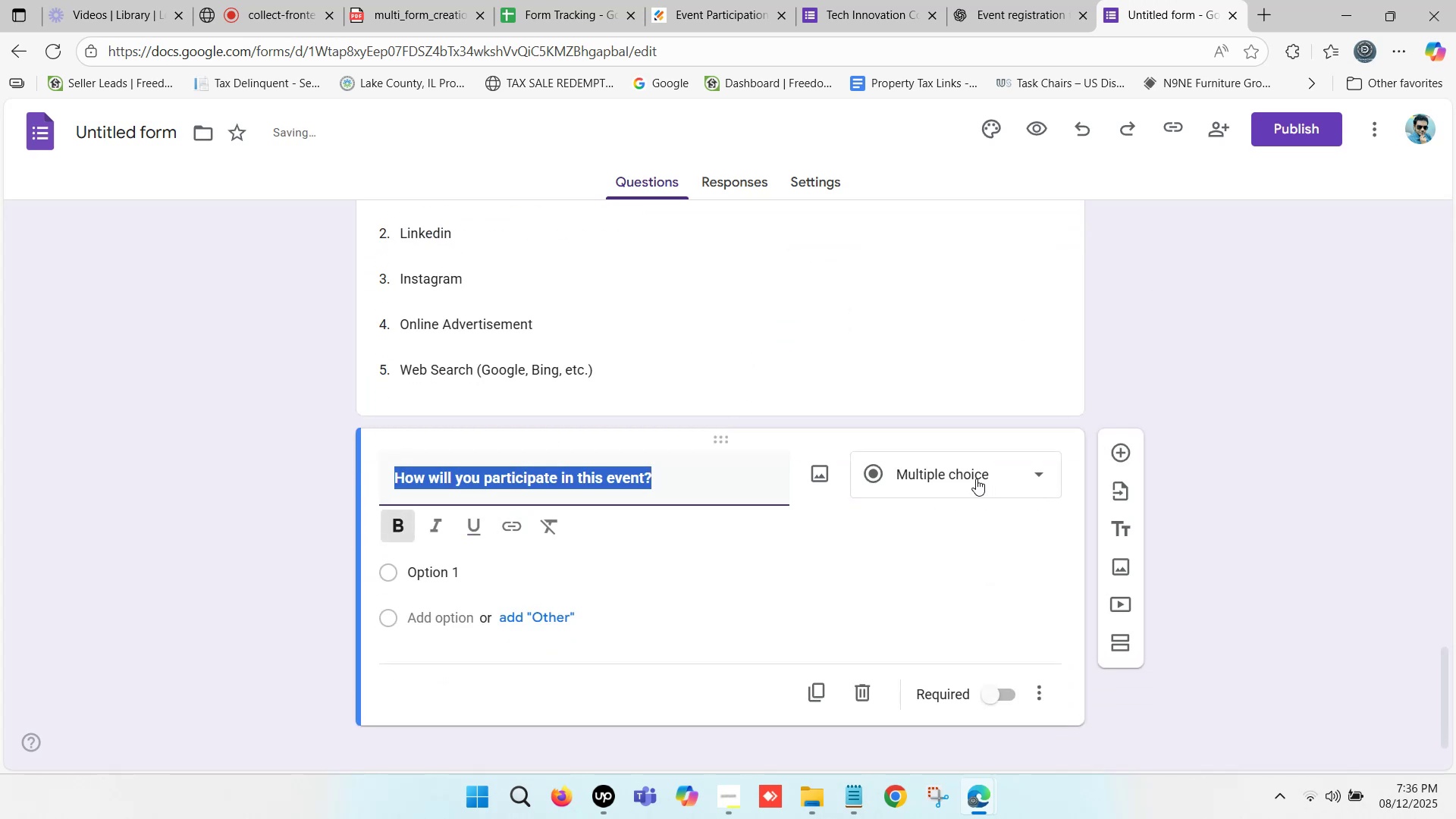 
left_click([975, 479])
 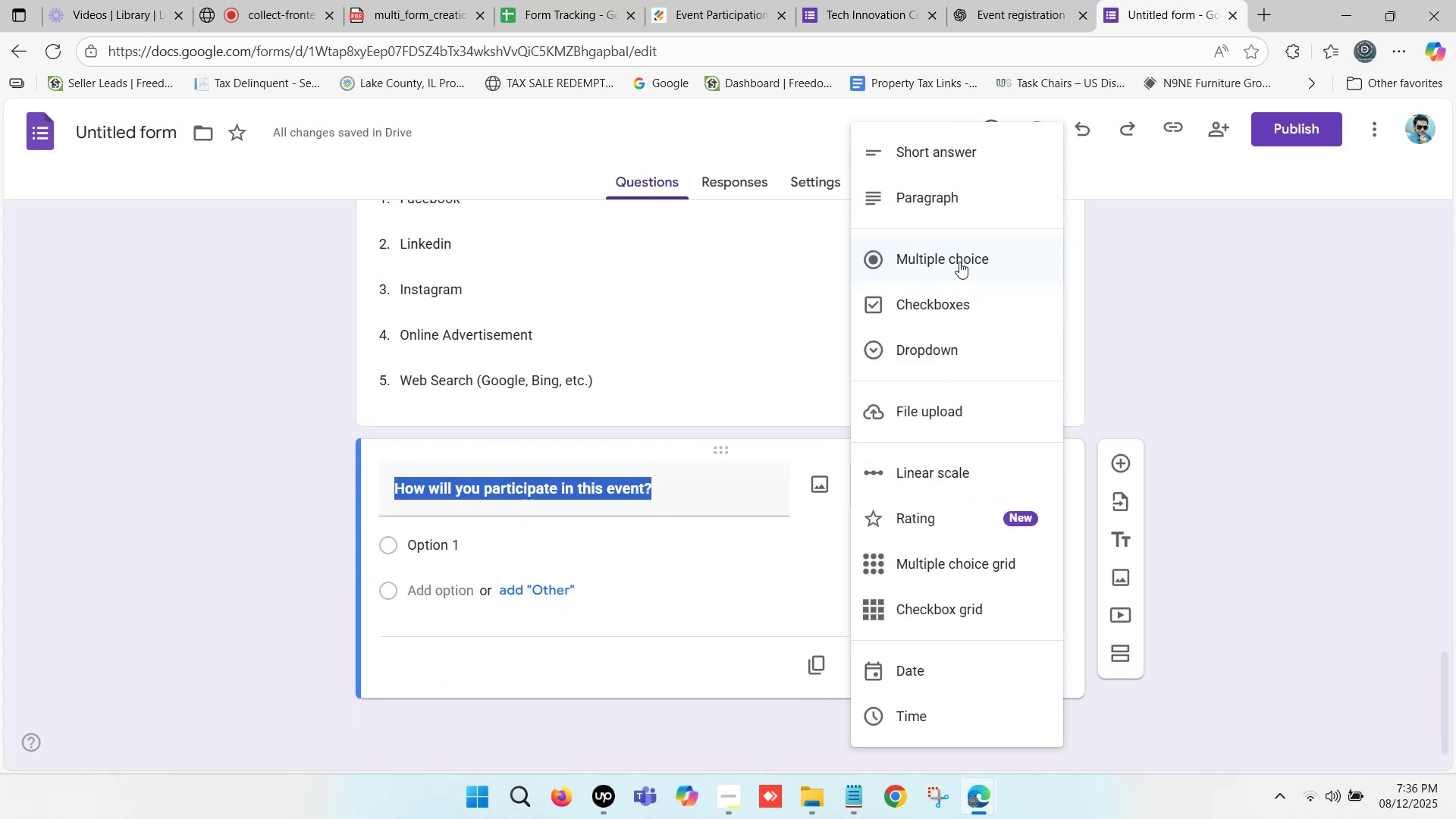 
scroll: coordinate [501, 542], scroll_direction: down, amount: 1.0
 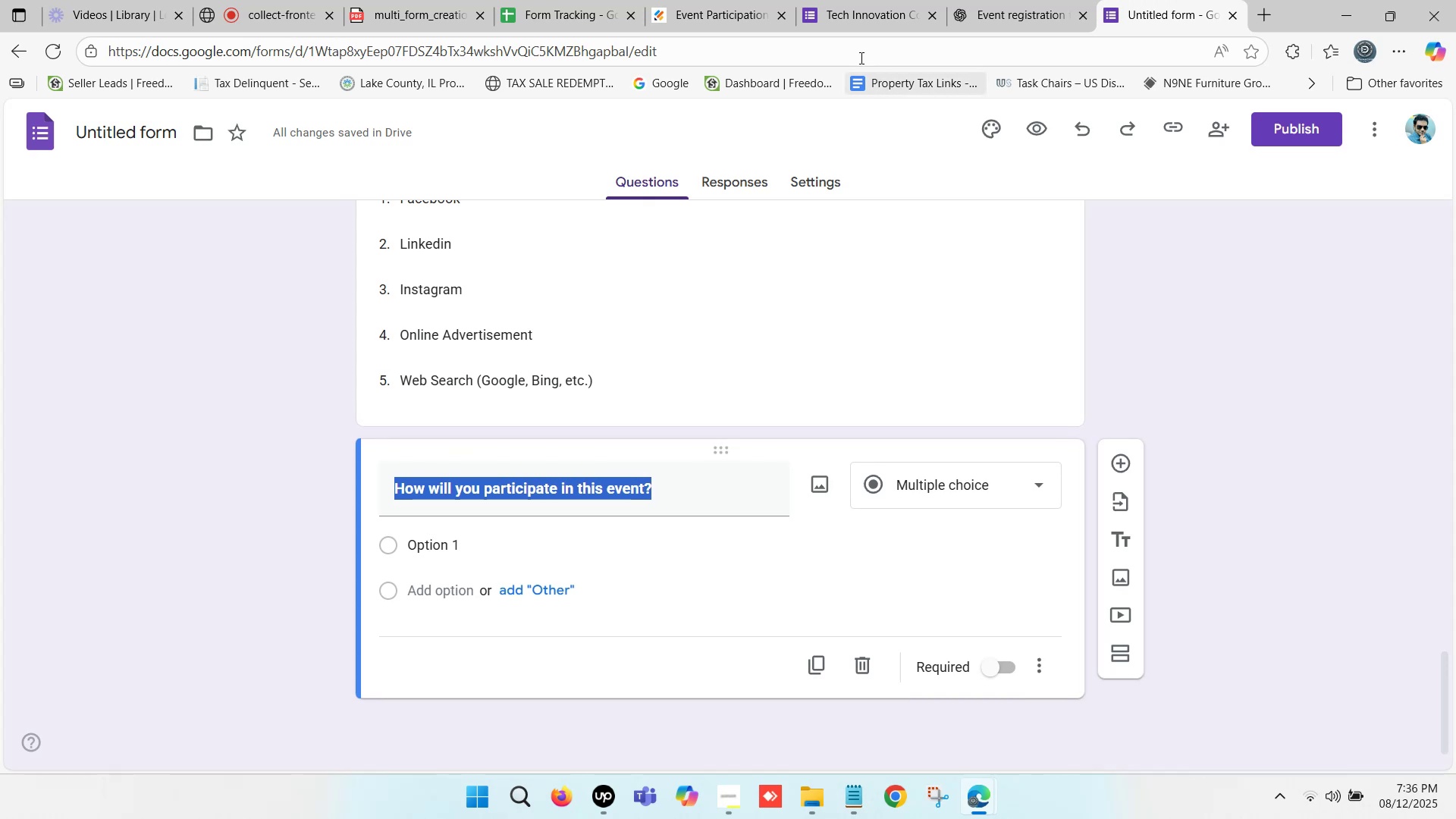 
left_click([719, 0])
 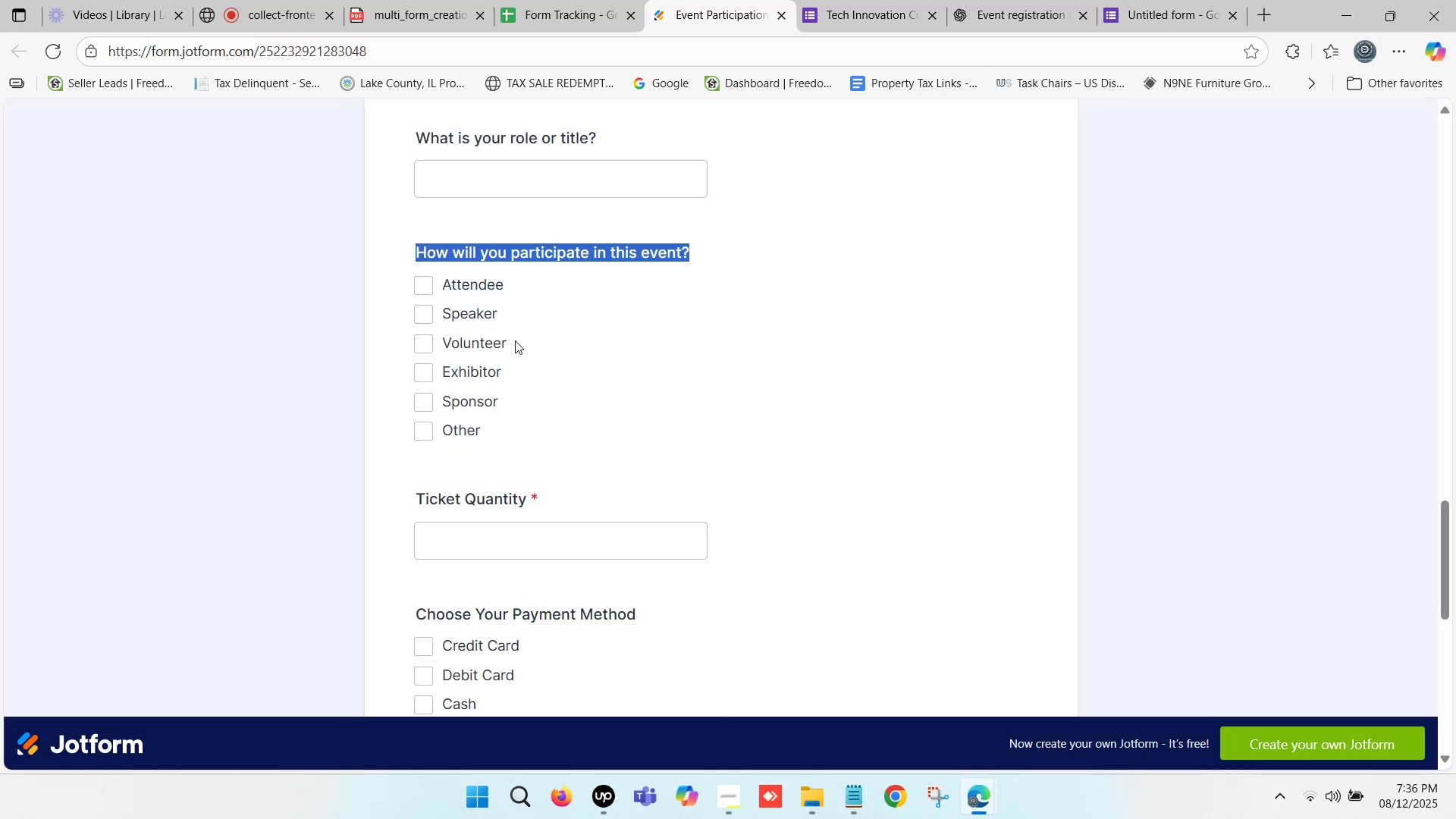 
left_click_drag(start_coordinate=[506, 281], to_coordinate=[456, 282])
 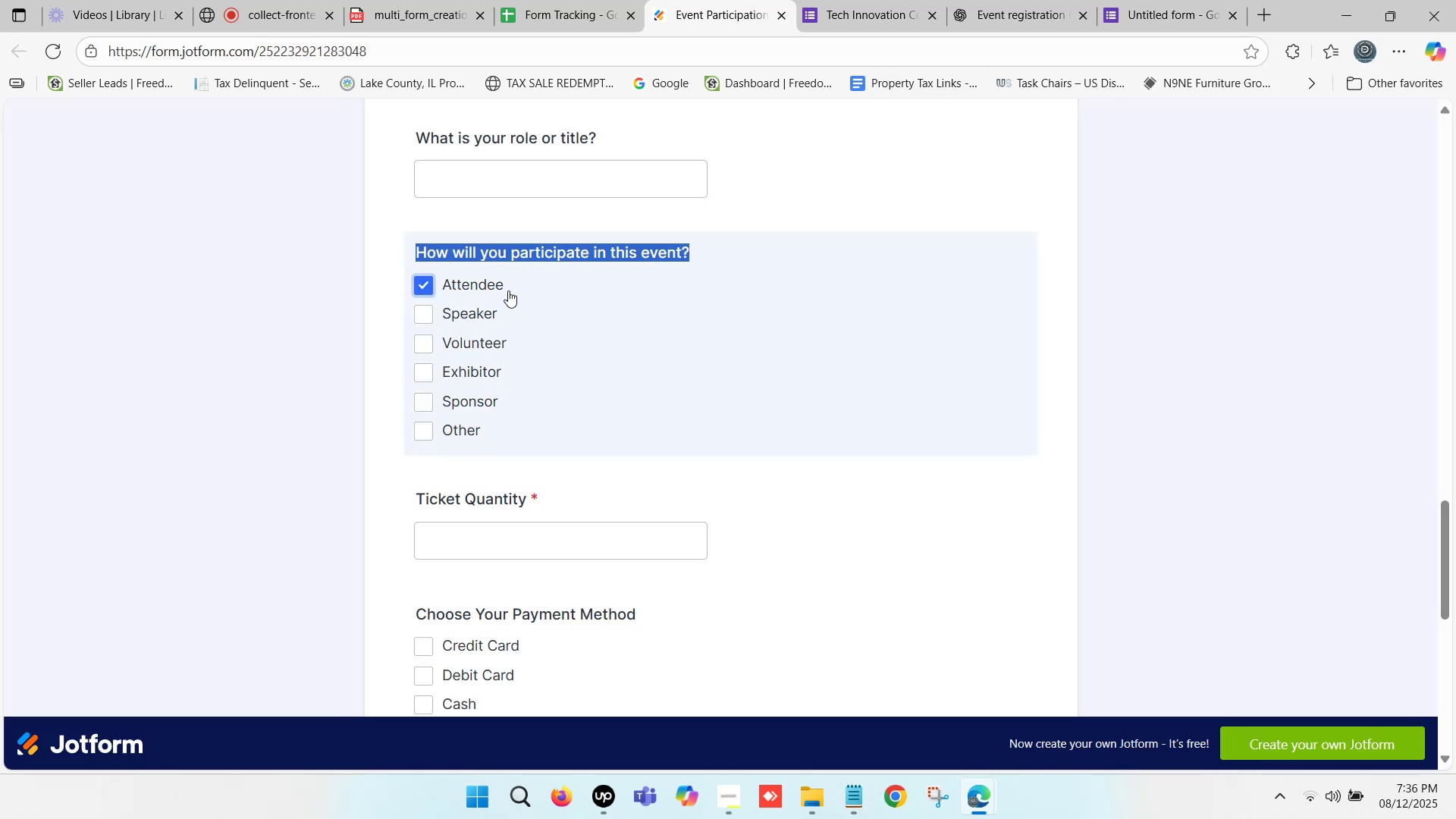 
left_click_drag(start_coordinate=[544, 284], to_coordinate=[441, 284])
 